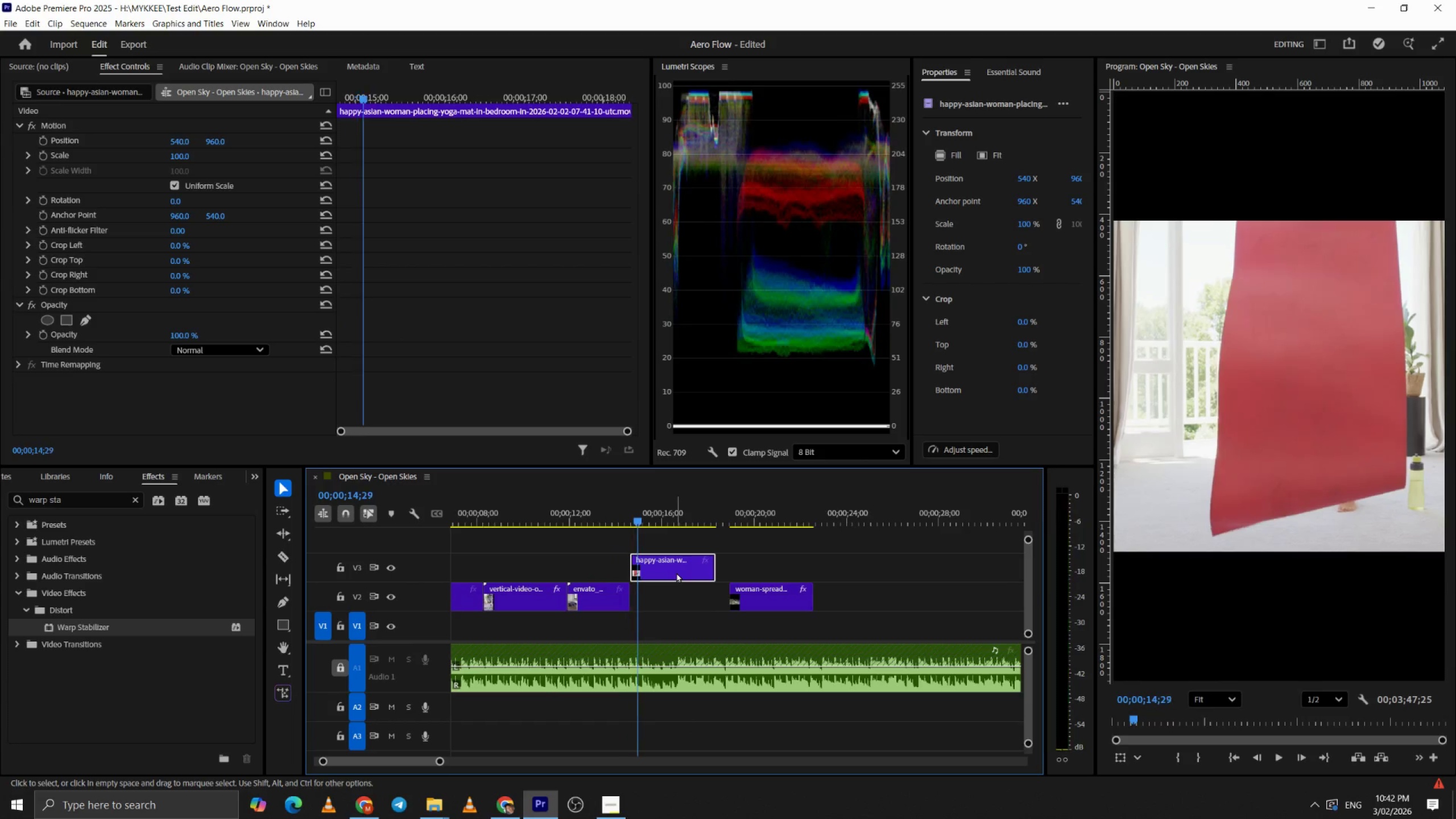 
left_click([676, 572])
 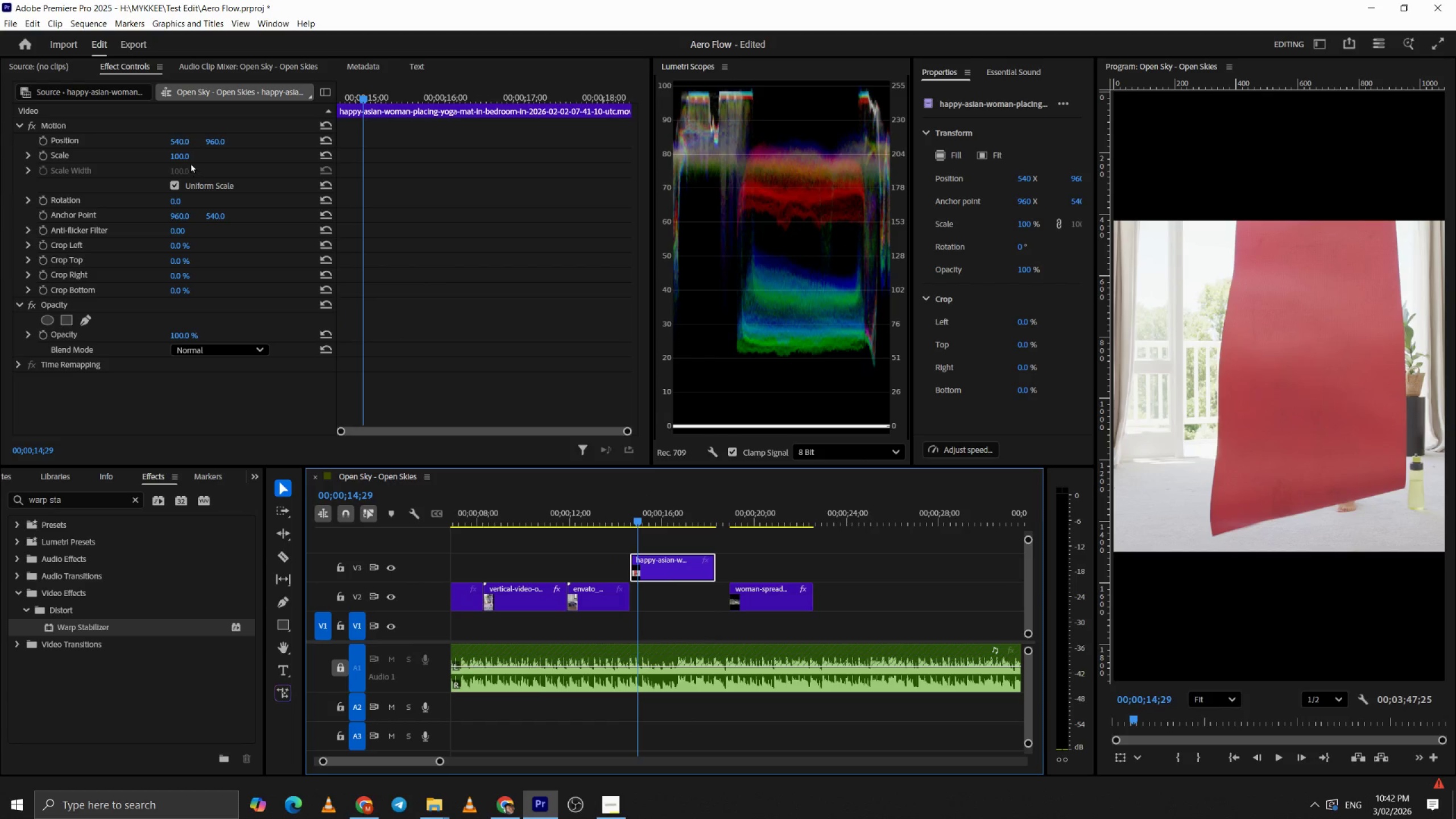 
left_click_drag(start_coordinate=[182, 155], to_coordinate=[241, 166])
 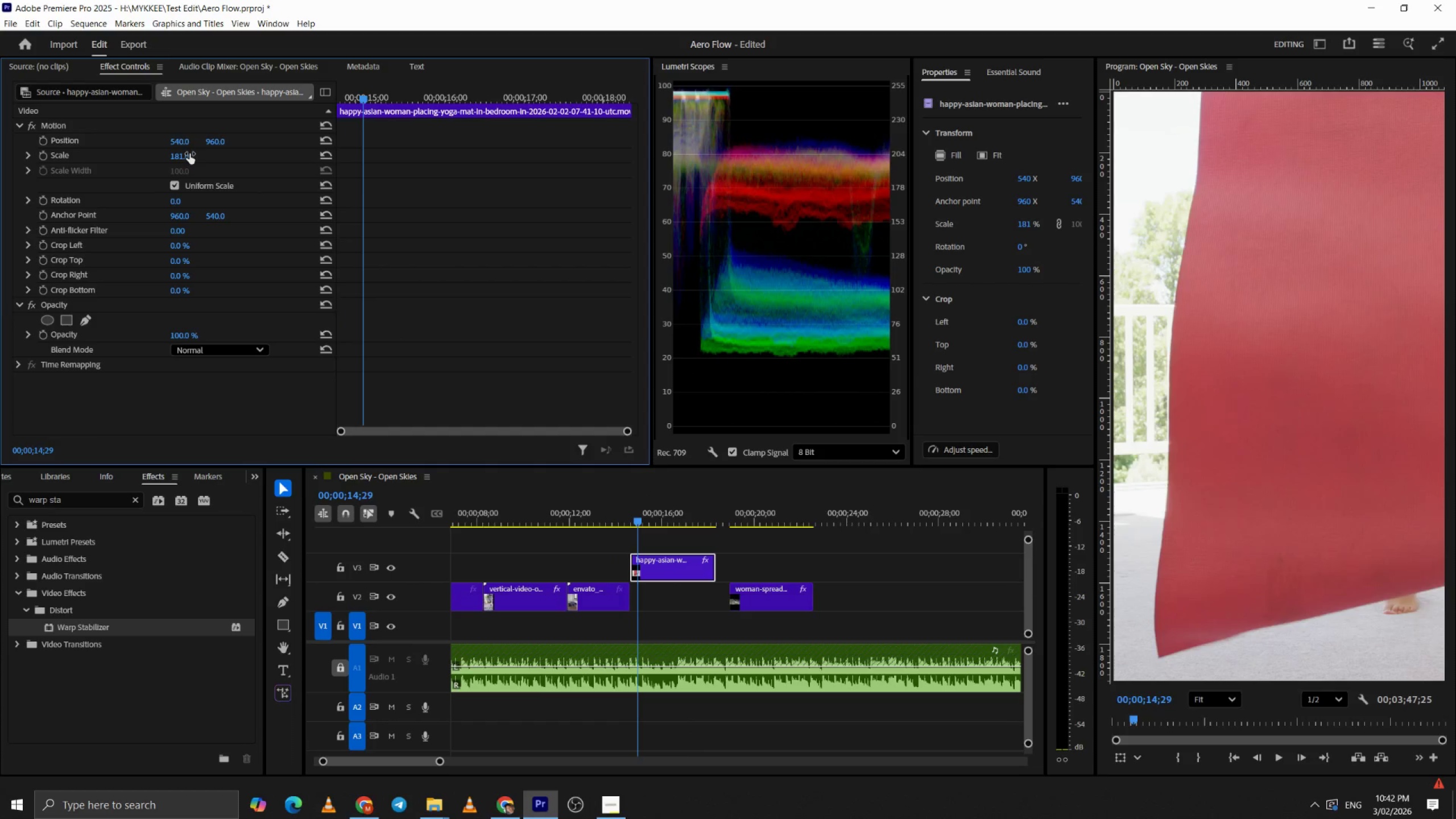 
key(Space)
 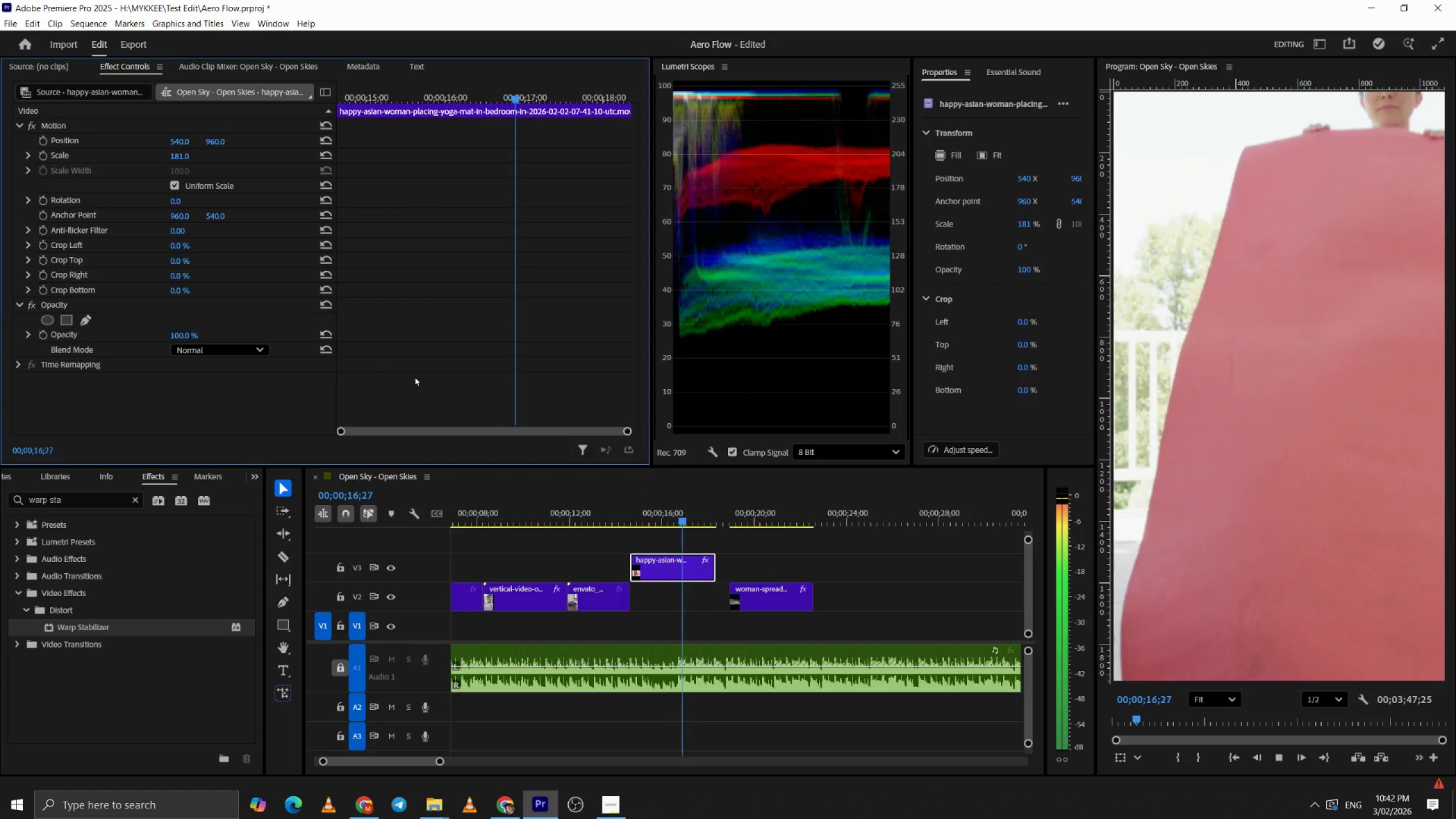 
key(Space)
 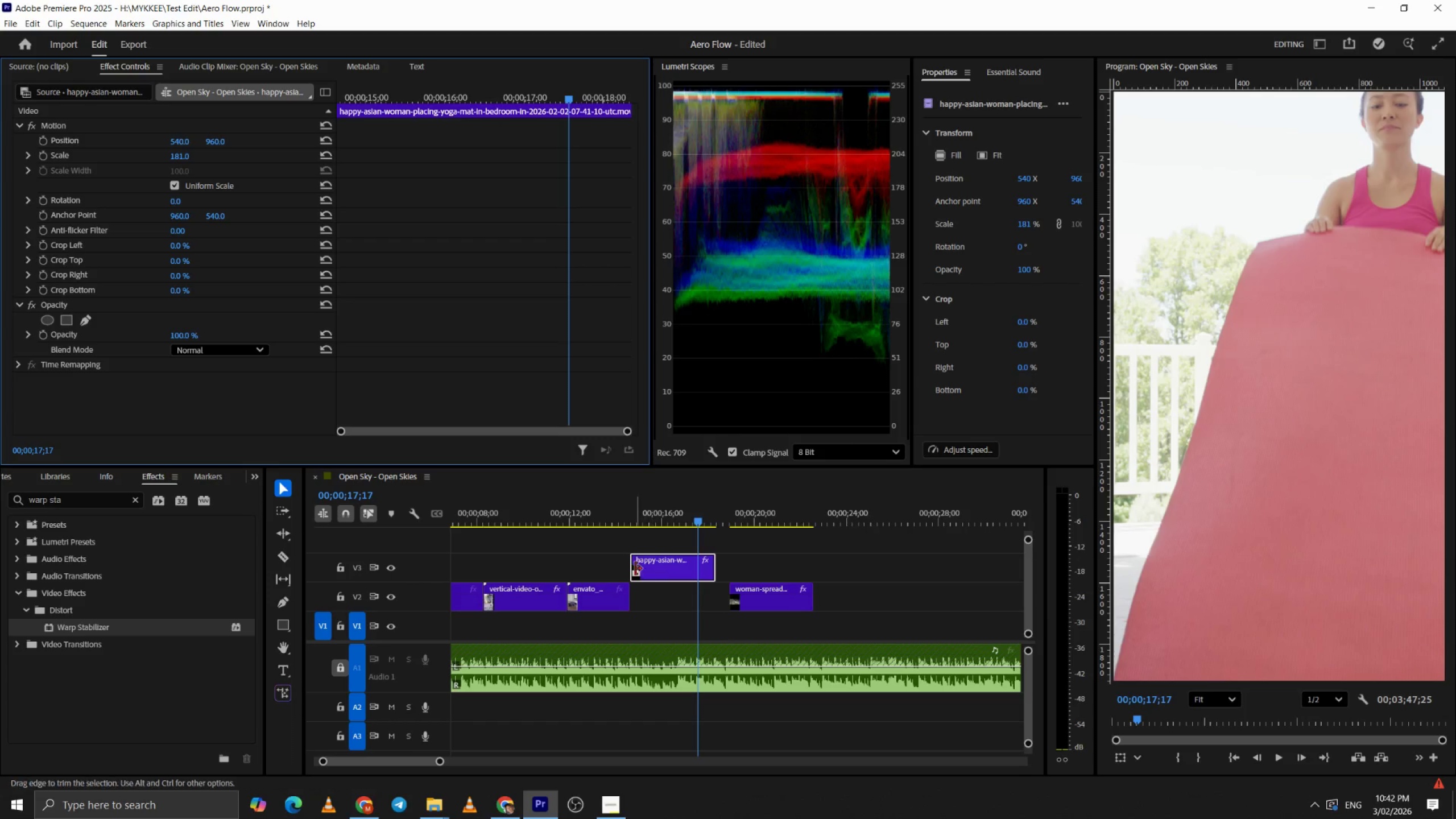 
left_click_drag(start_coordinate=[634, 568], to_coordinate=[663, 570])
 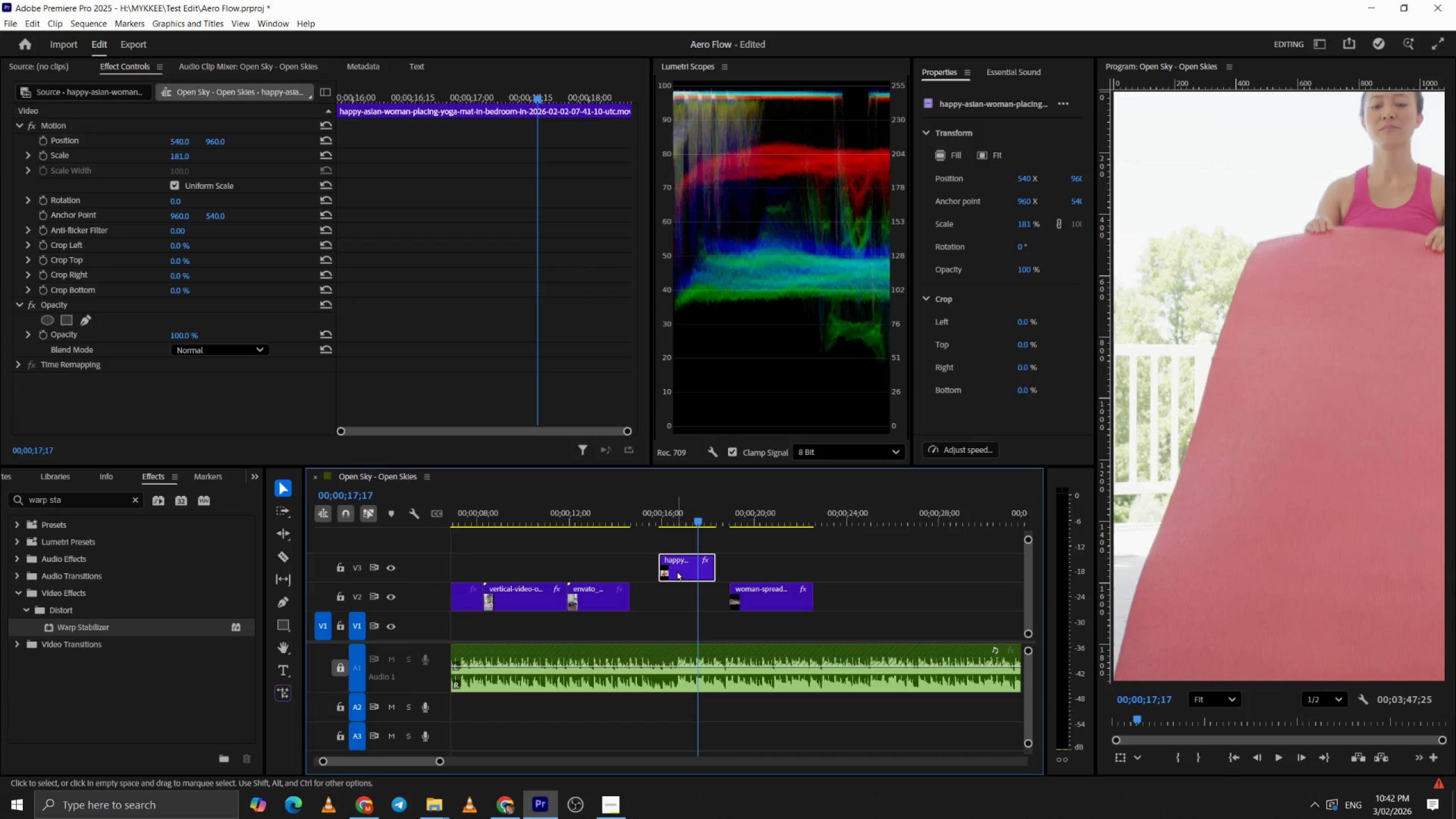 
left_click_drag(start_coordinate=[676, 570], to_coordinate=[650, 570])
 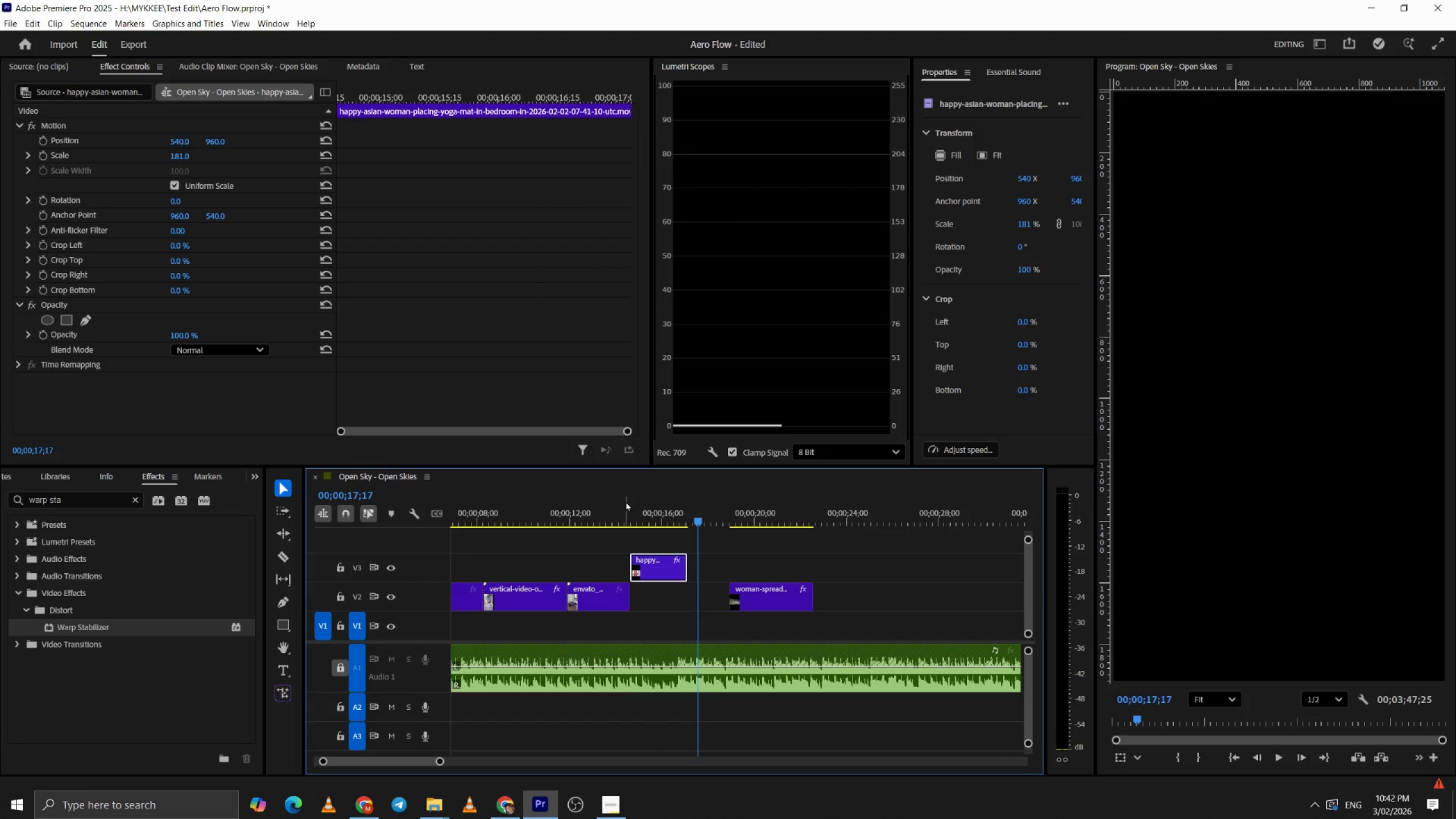 
left_click([625, 497])
 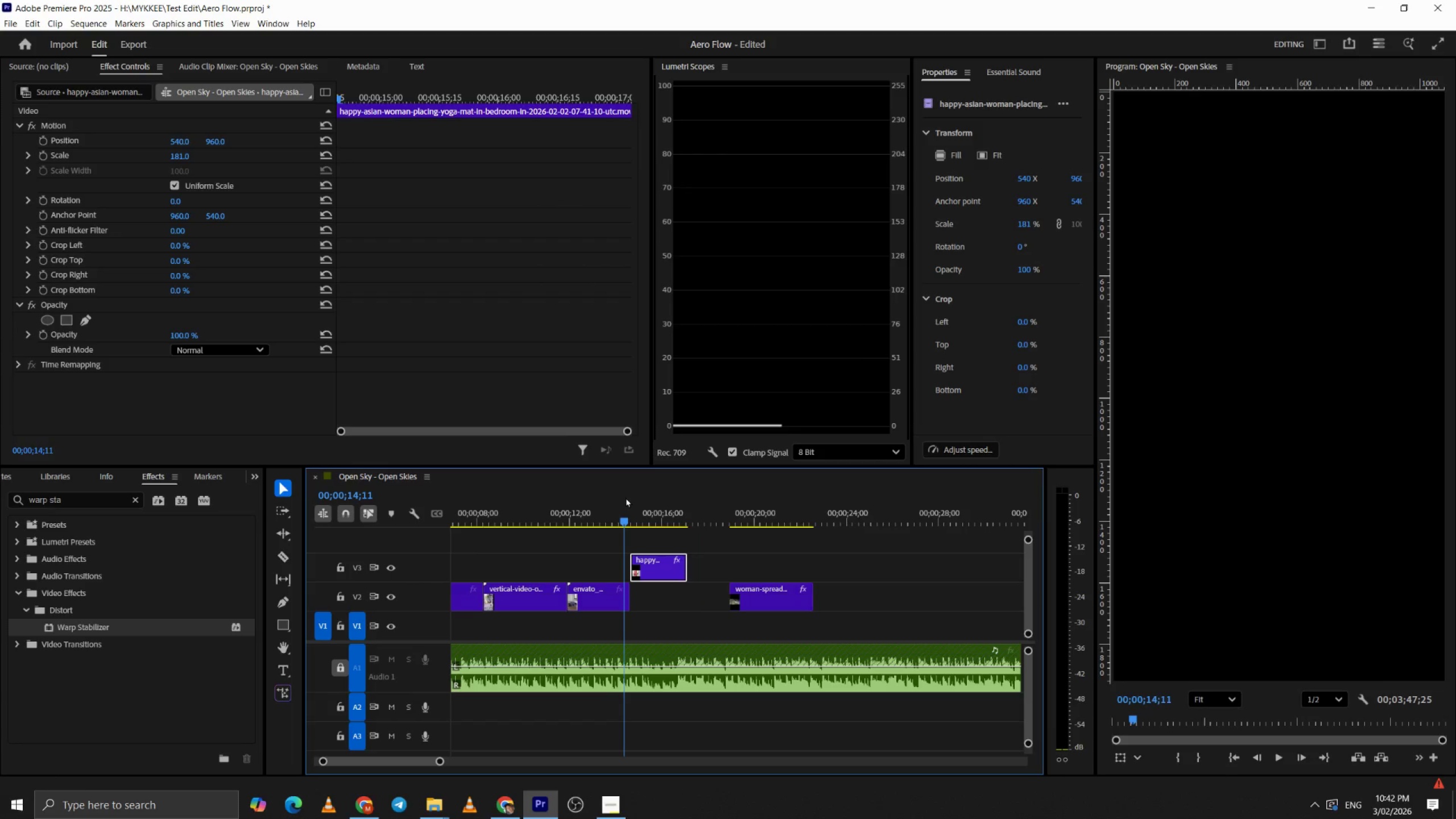 
key(Space)
 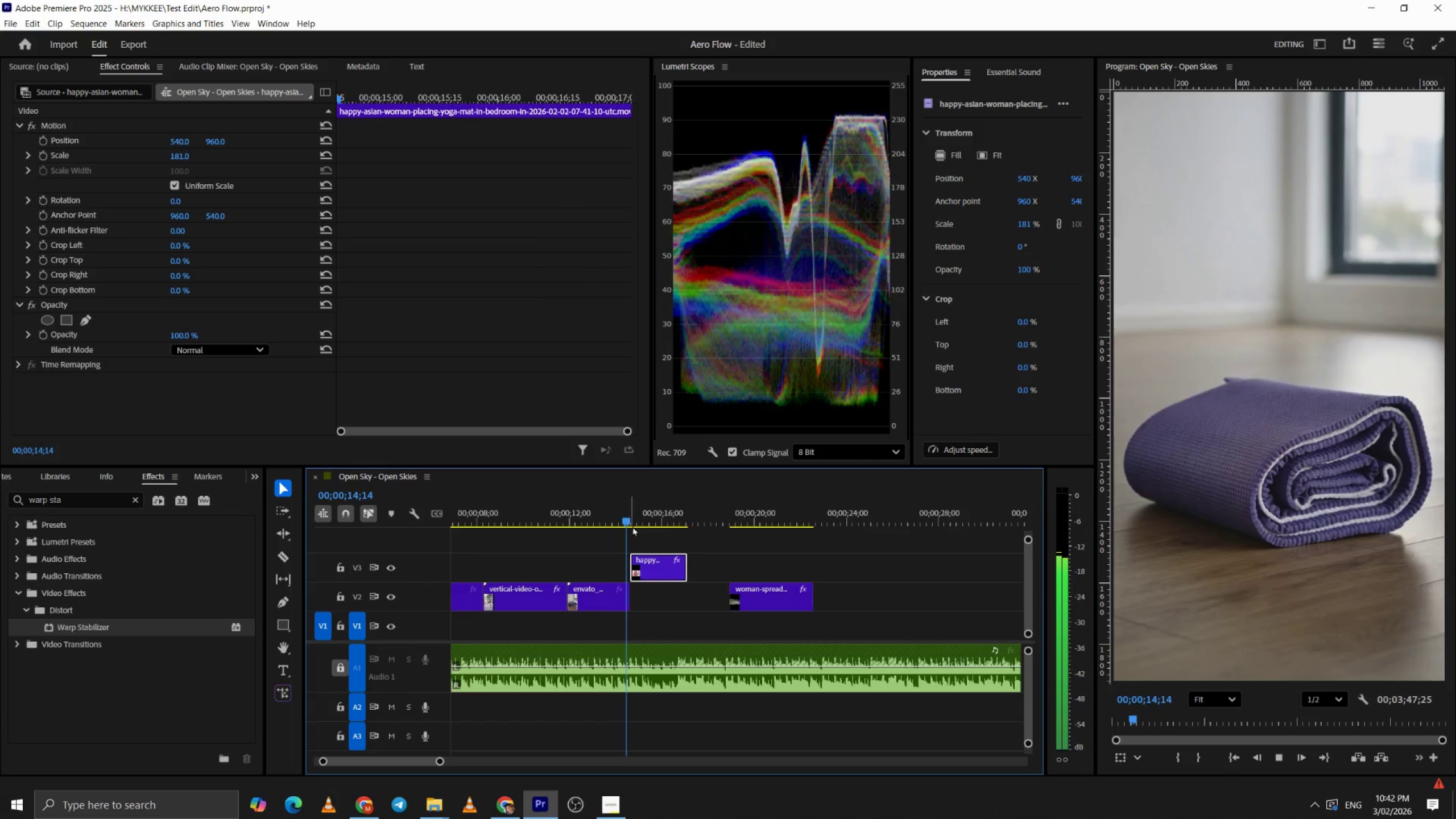 
key(Alt+AltLeft)
 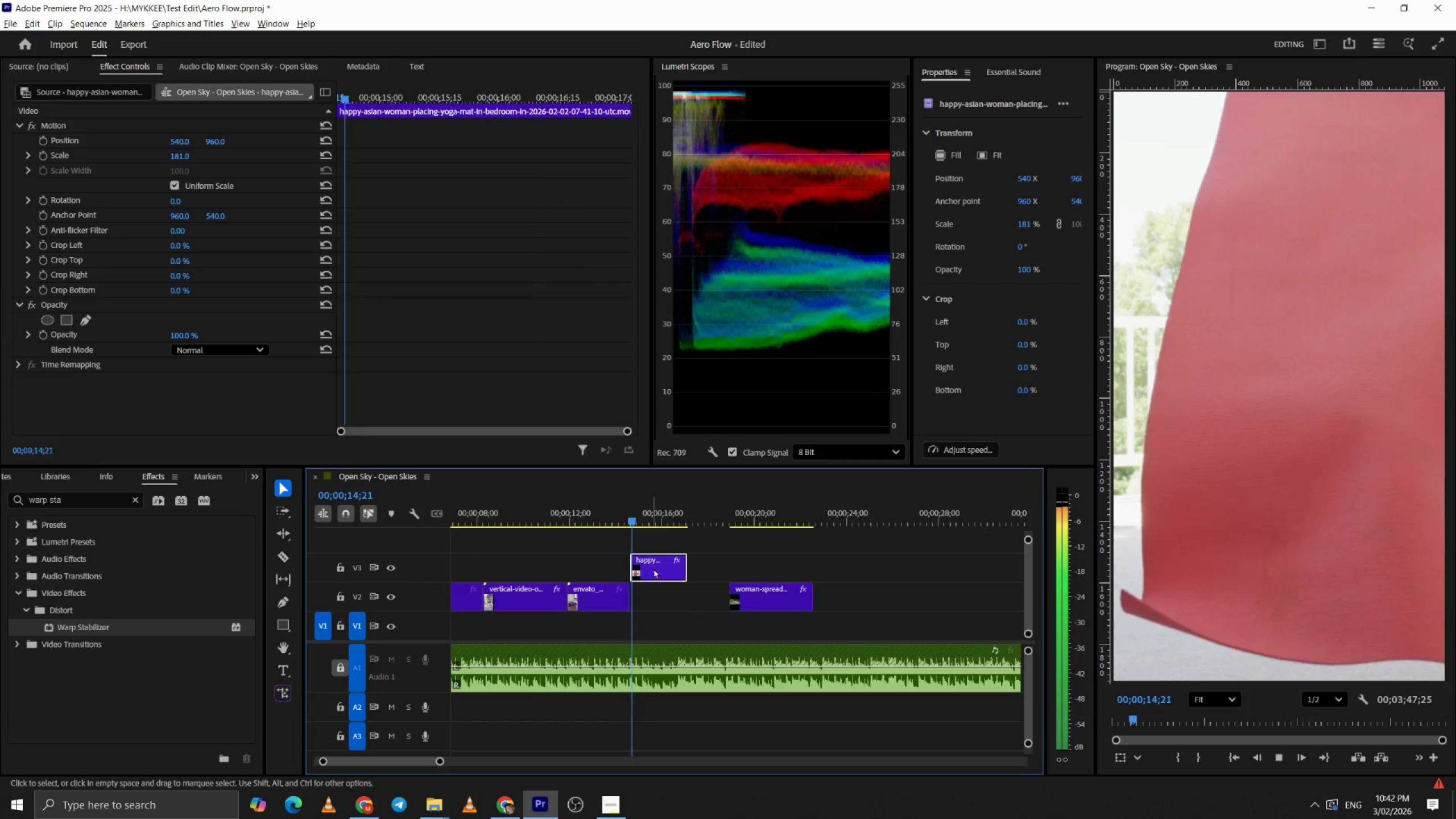 
scroll: coordinate [654, 570], scroll_direction: up, amount: 2.0
 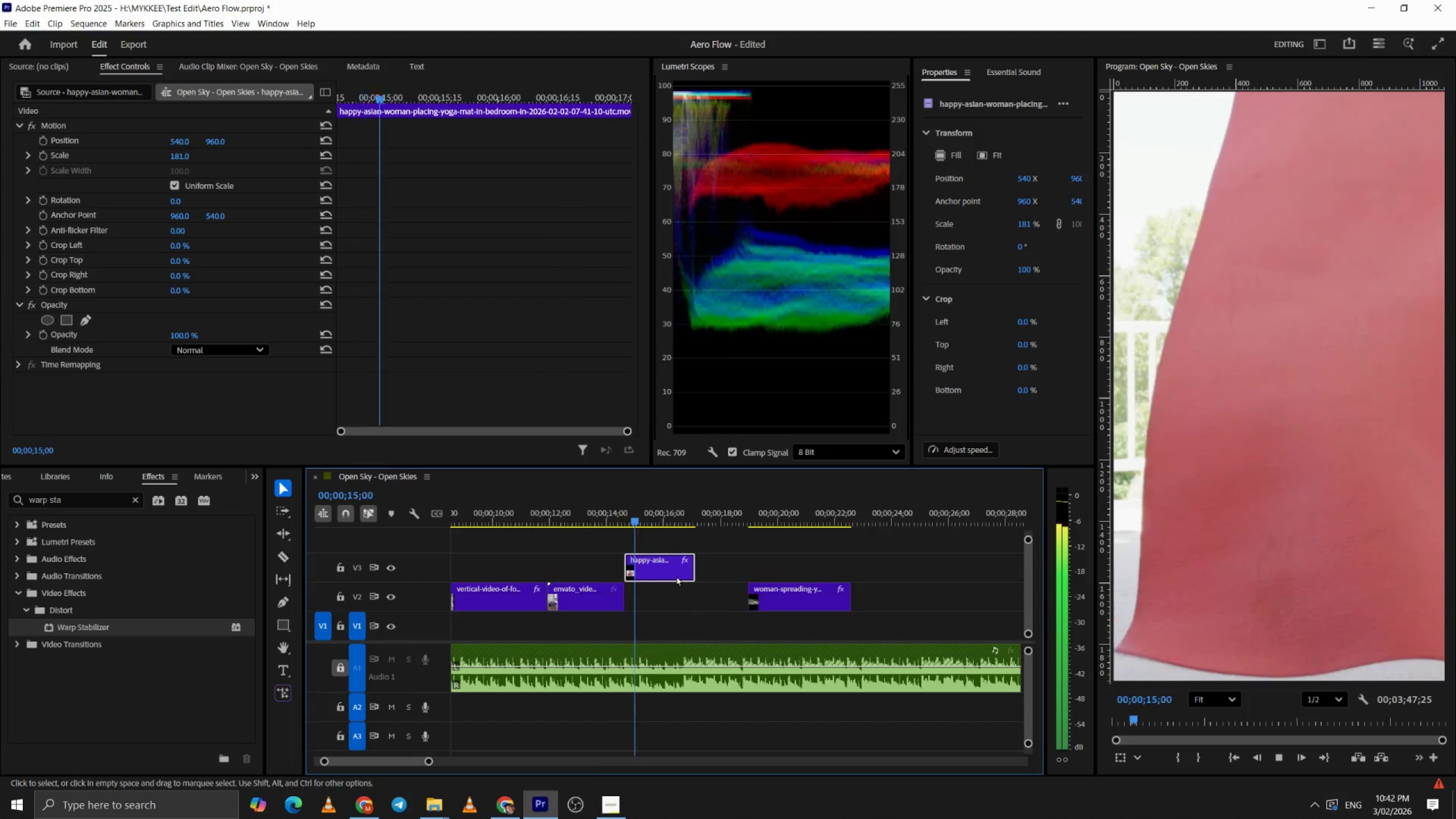 
mouse_move([685, 579])
 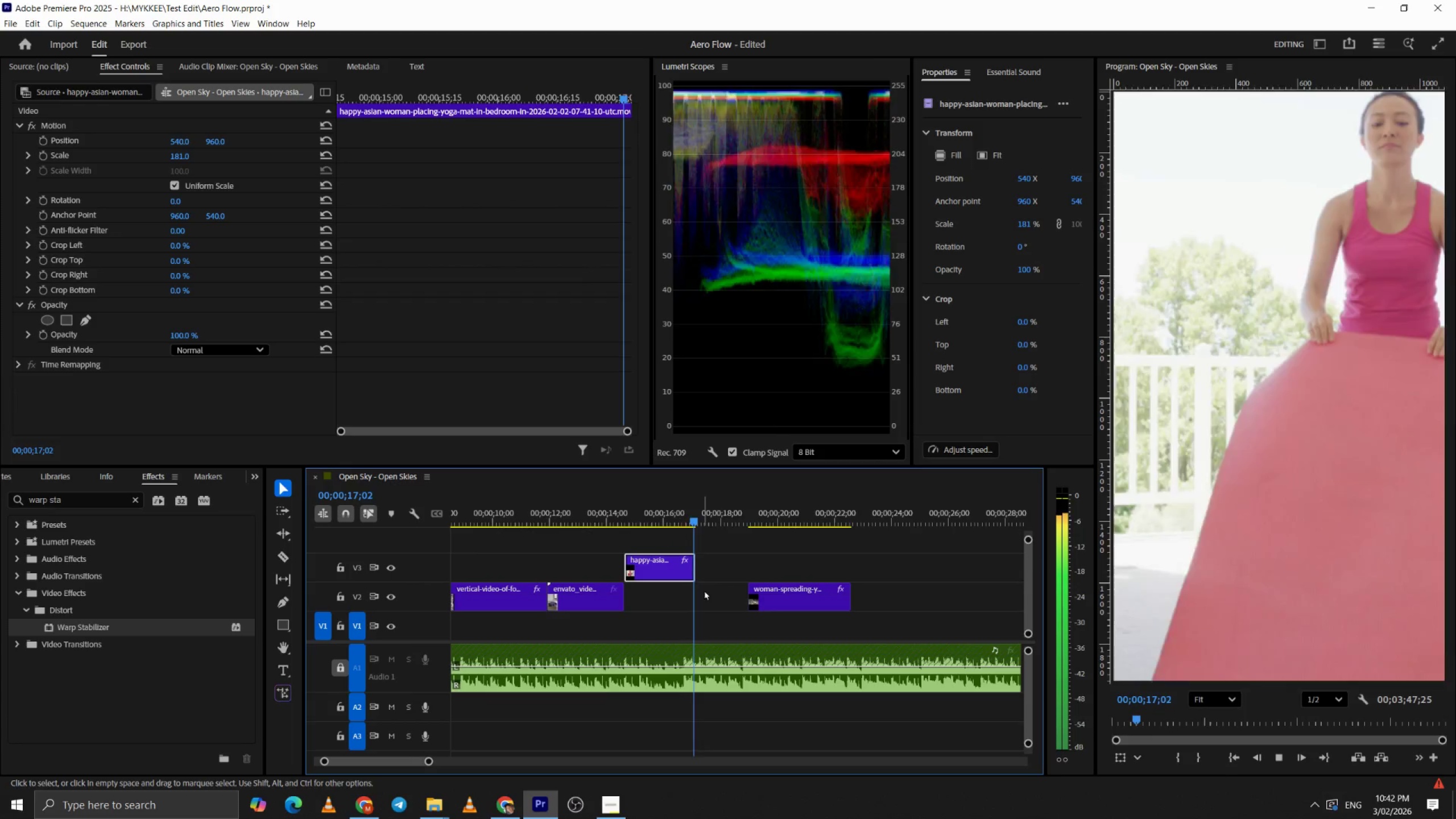 
key(Space)
 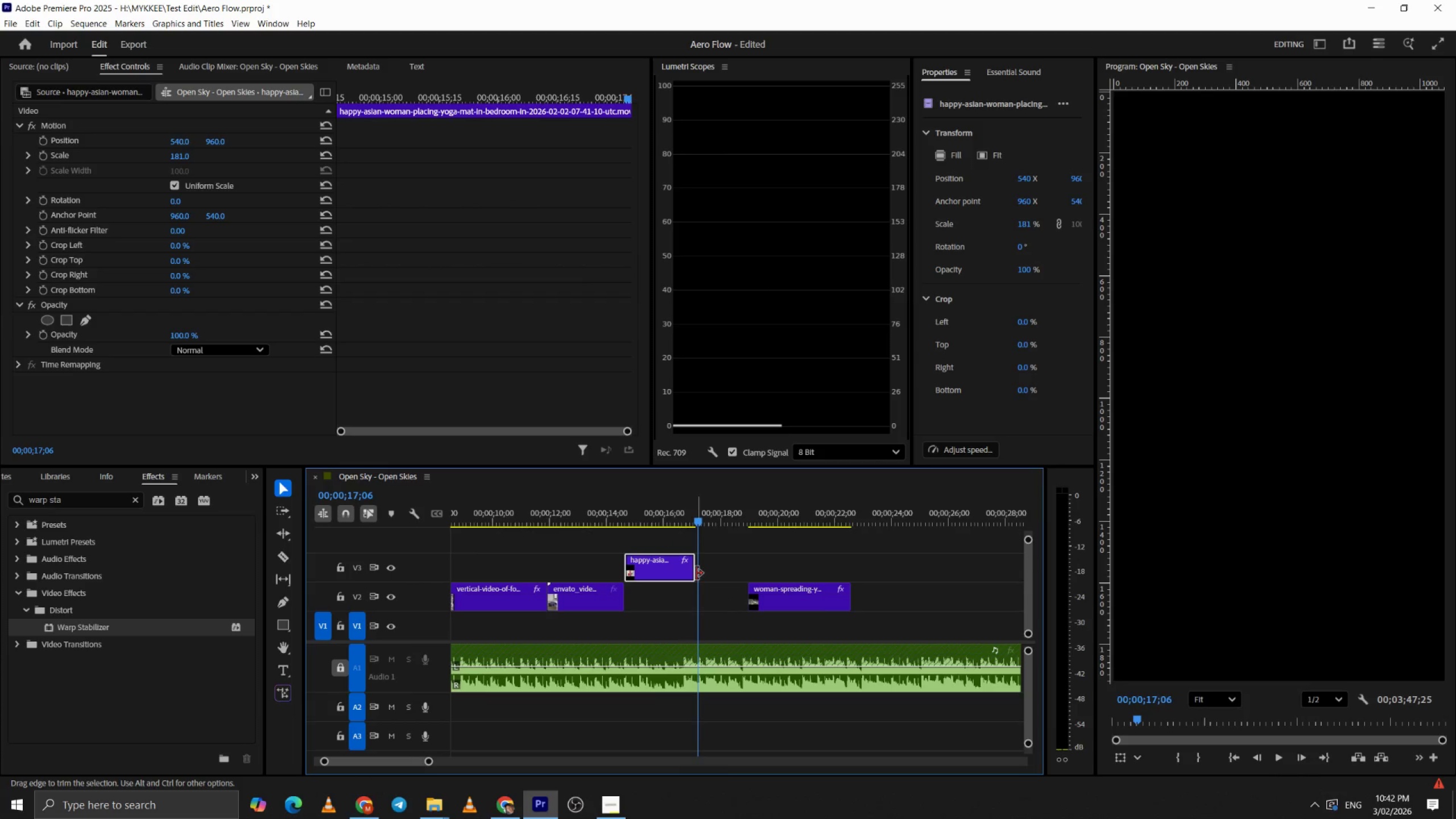 
left_click_drag(start_coordinate=[696, 573], to_coordinate=[715, 576])
 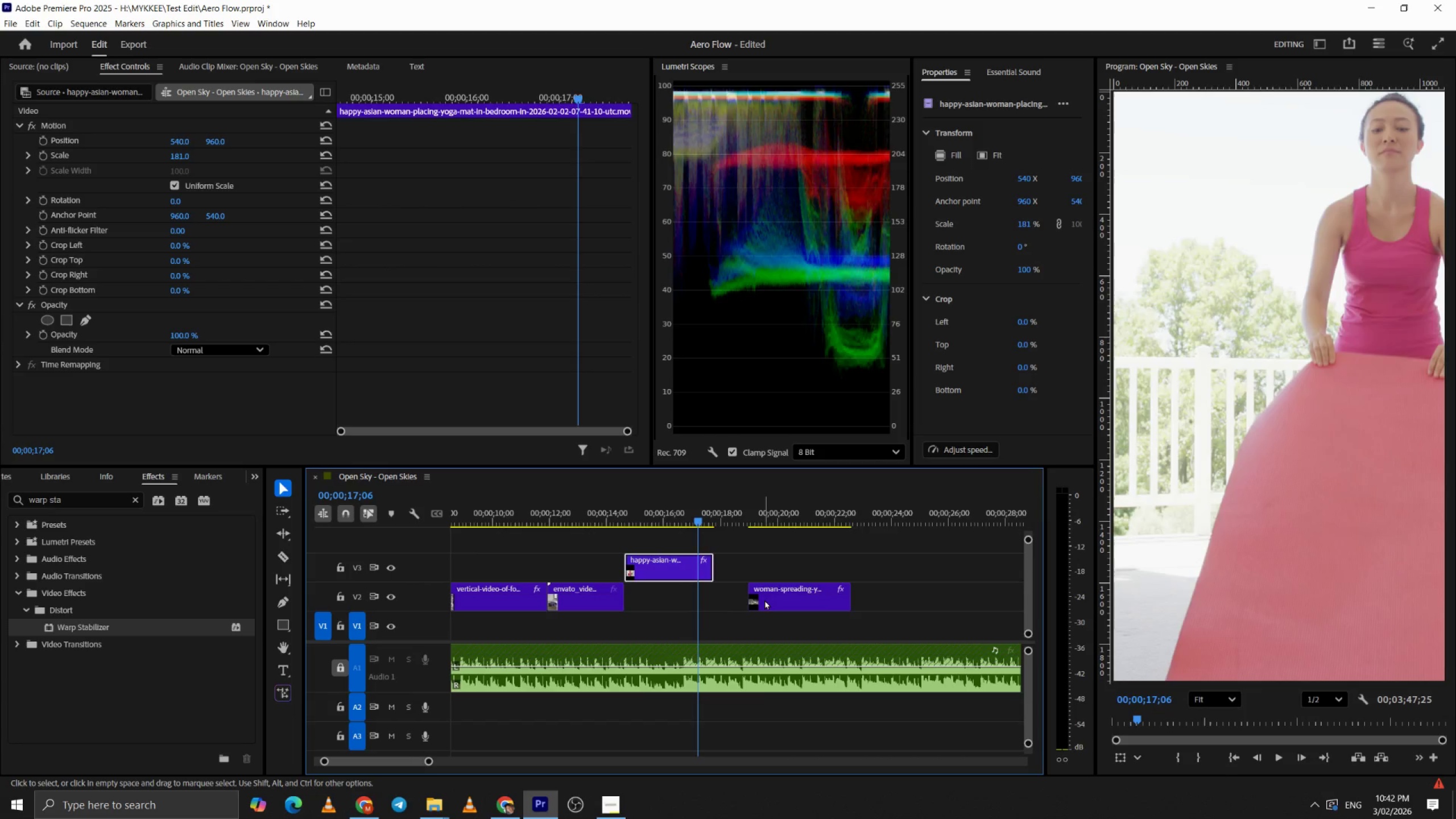 
left_click_drag(start_coordinate=[763, 599], to_coordinate=[723, 597])
 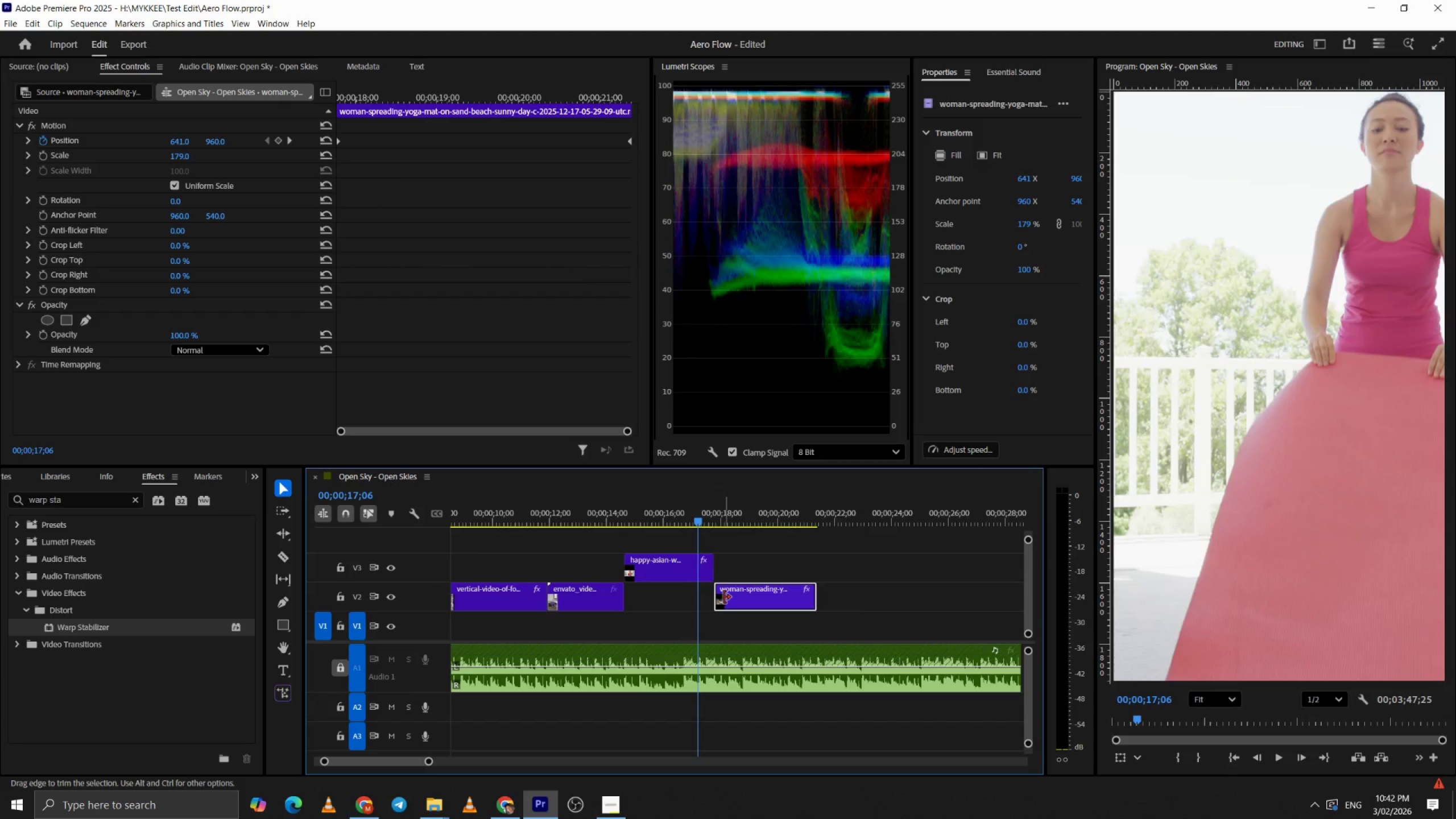 
key(Space)
 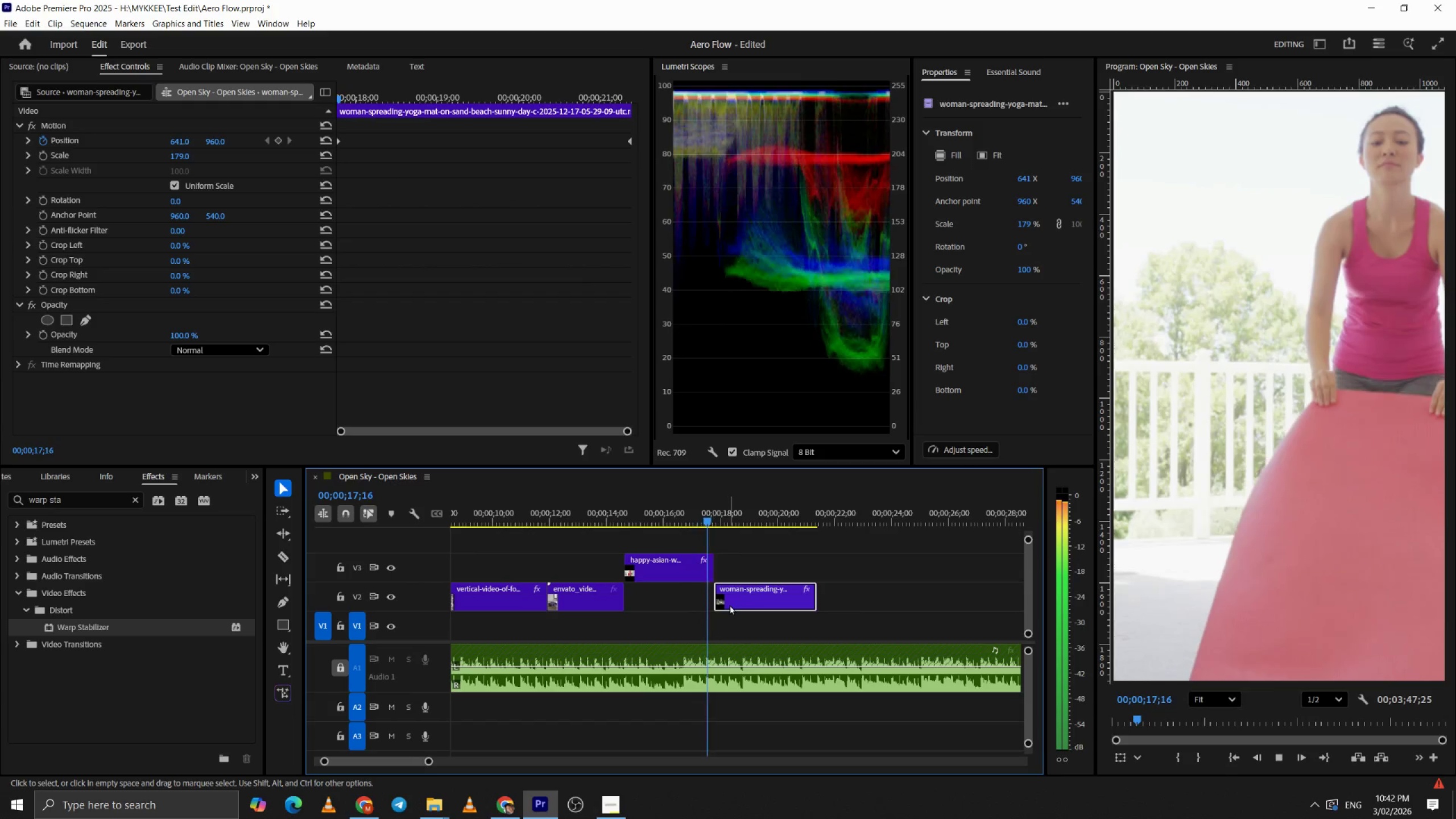 
hold_key(key=AltLeft, duration=0.69)
hold_key(key=AltLeft, duration=0.31)
scroll: coordinate [730, 606], scroll_direction: down, amount: 7.0
 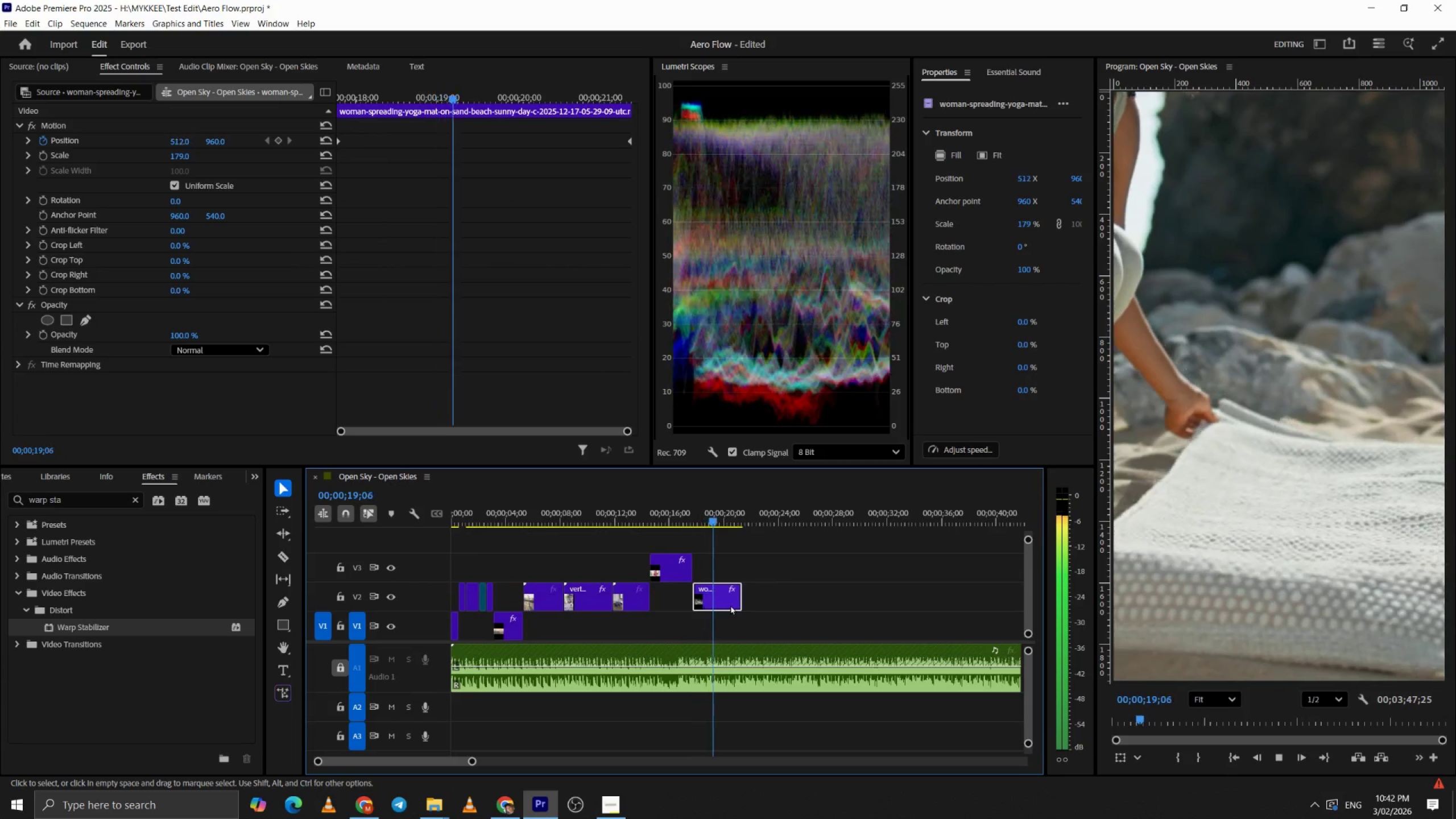 
key(Space)
 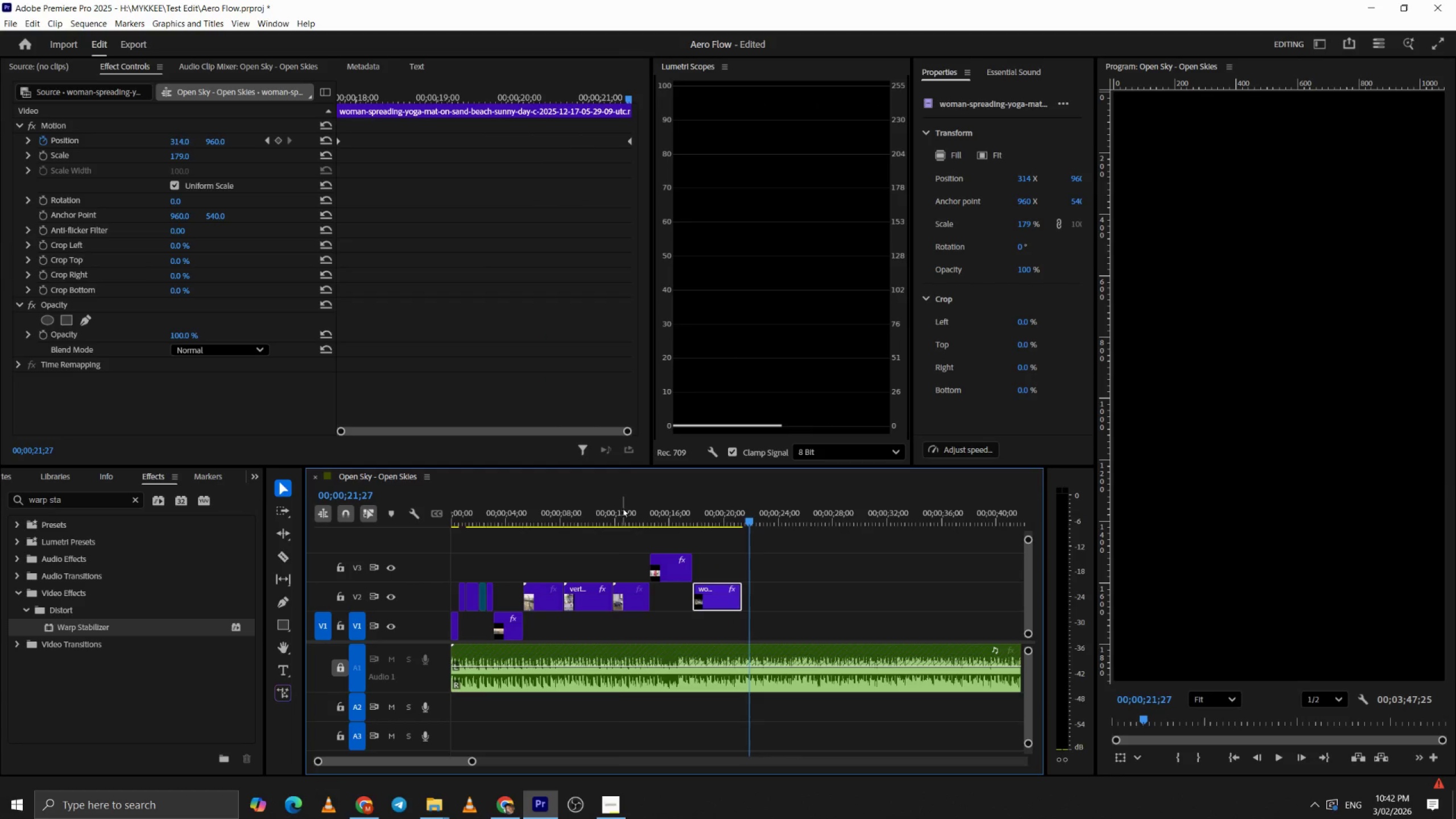 
key(Space)
 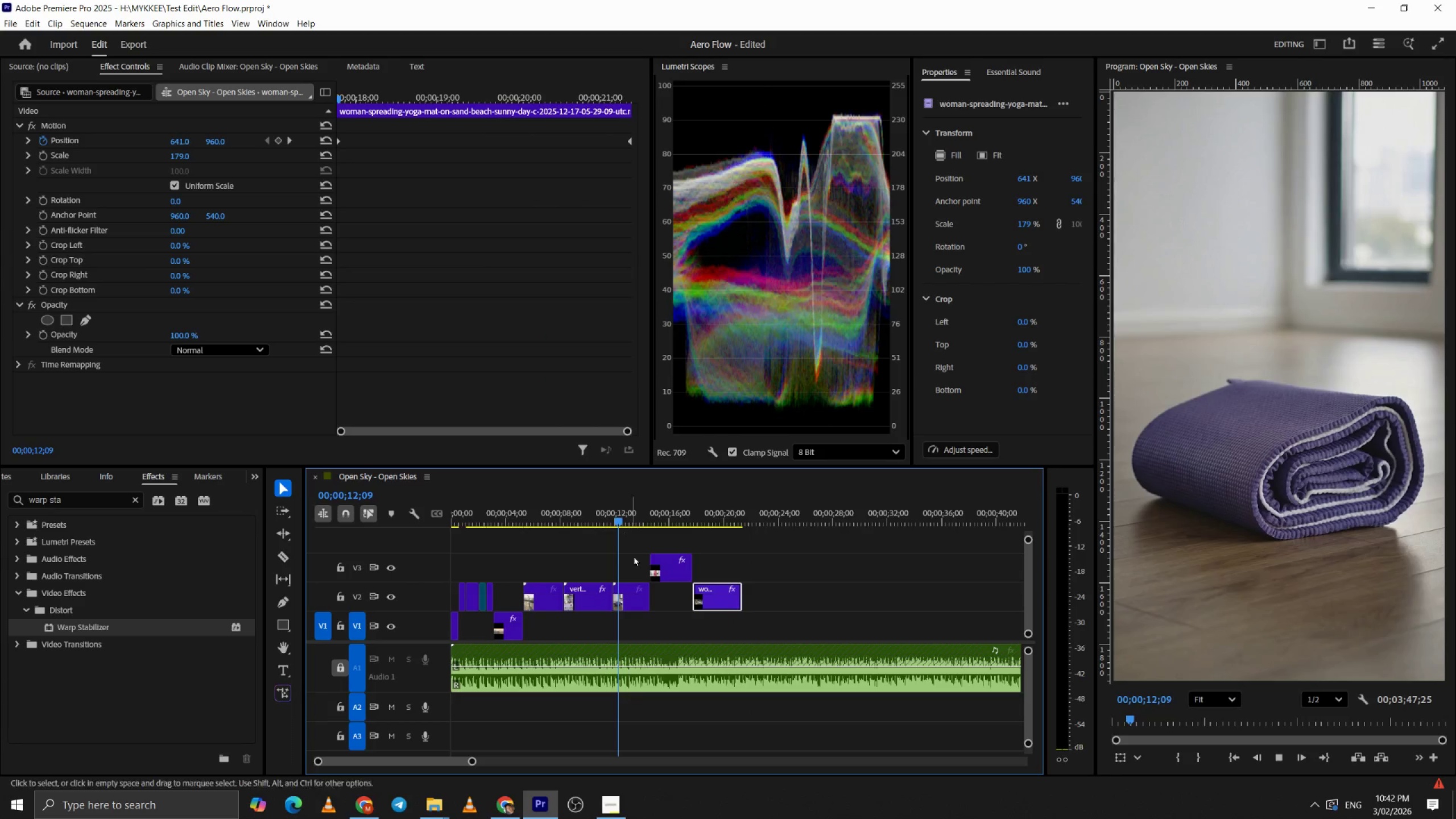 
key(Alt+AltLeft)
 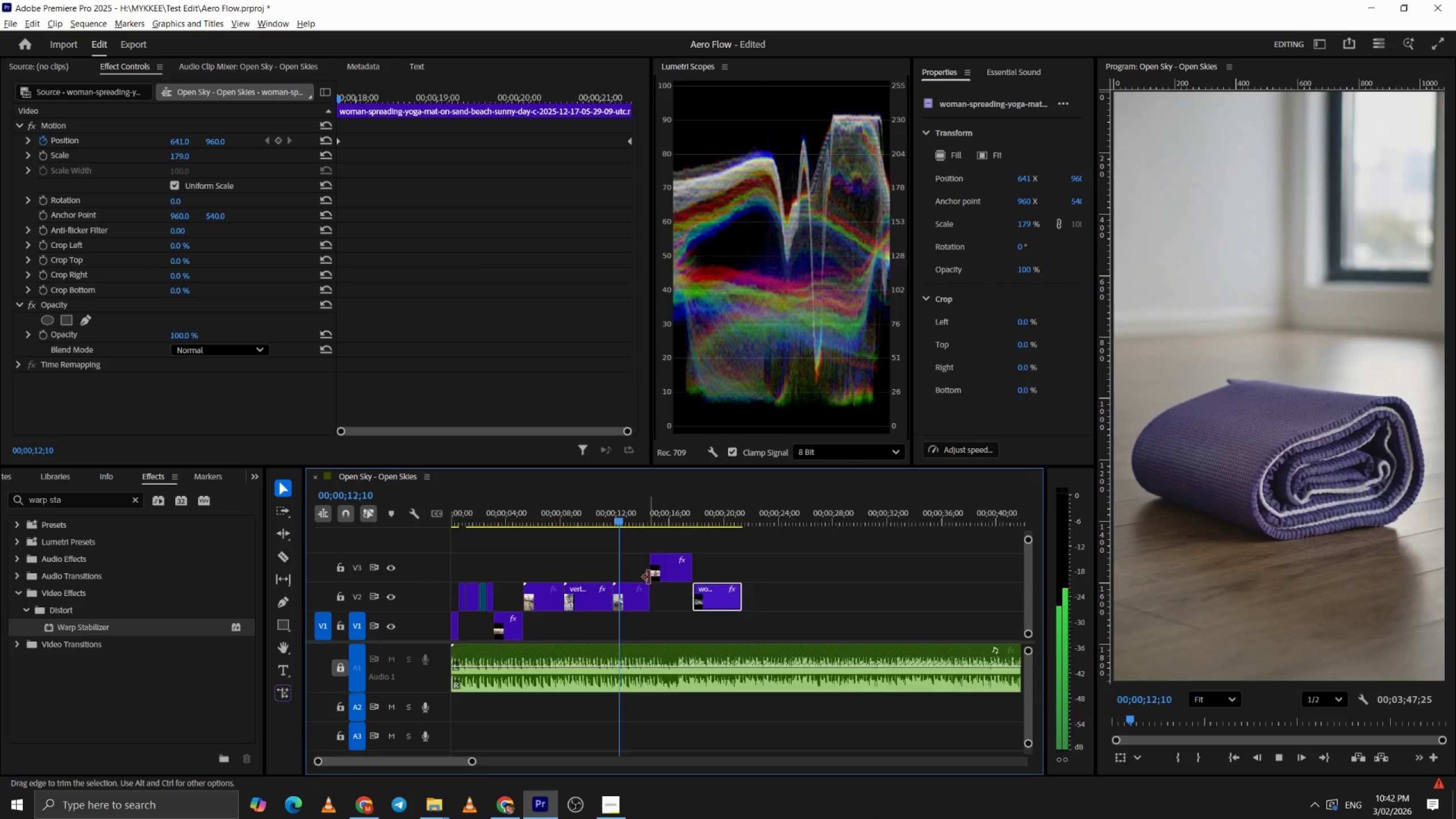 
scroll: coordinate [652, 581], scroll_direction: up, amount: 4.0
 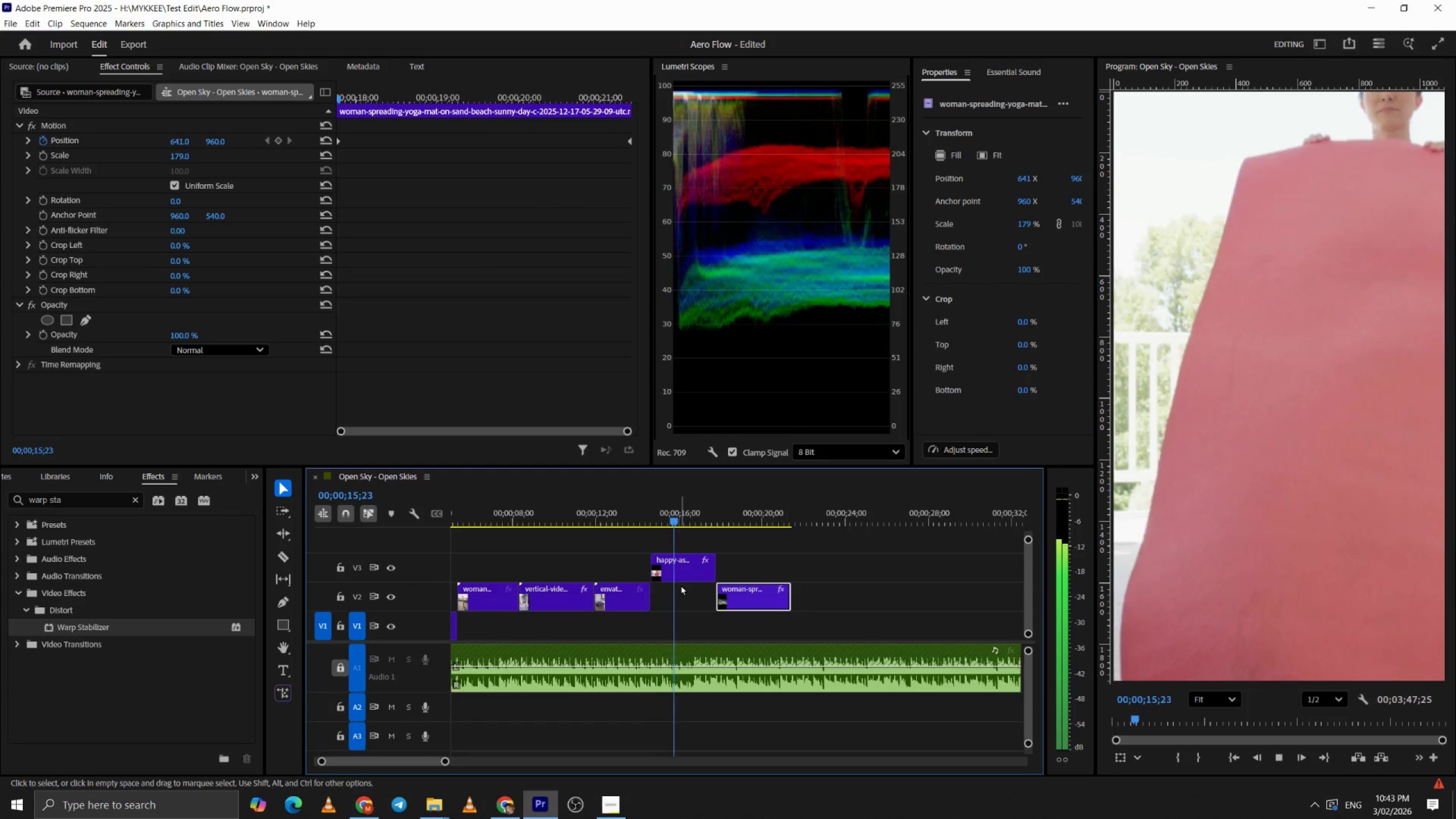 
wait(7.82)
 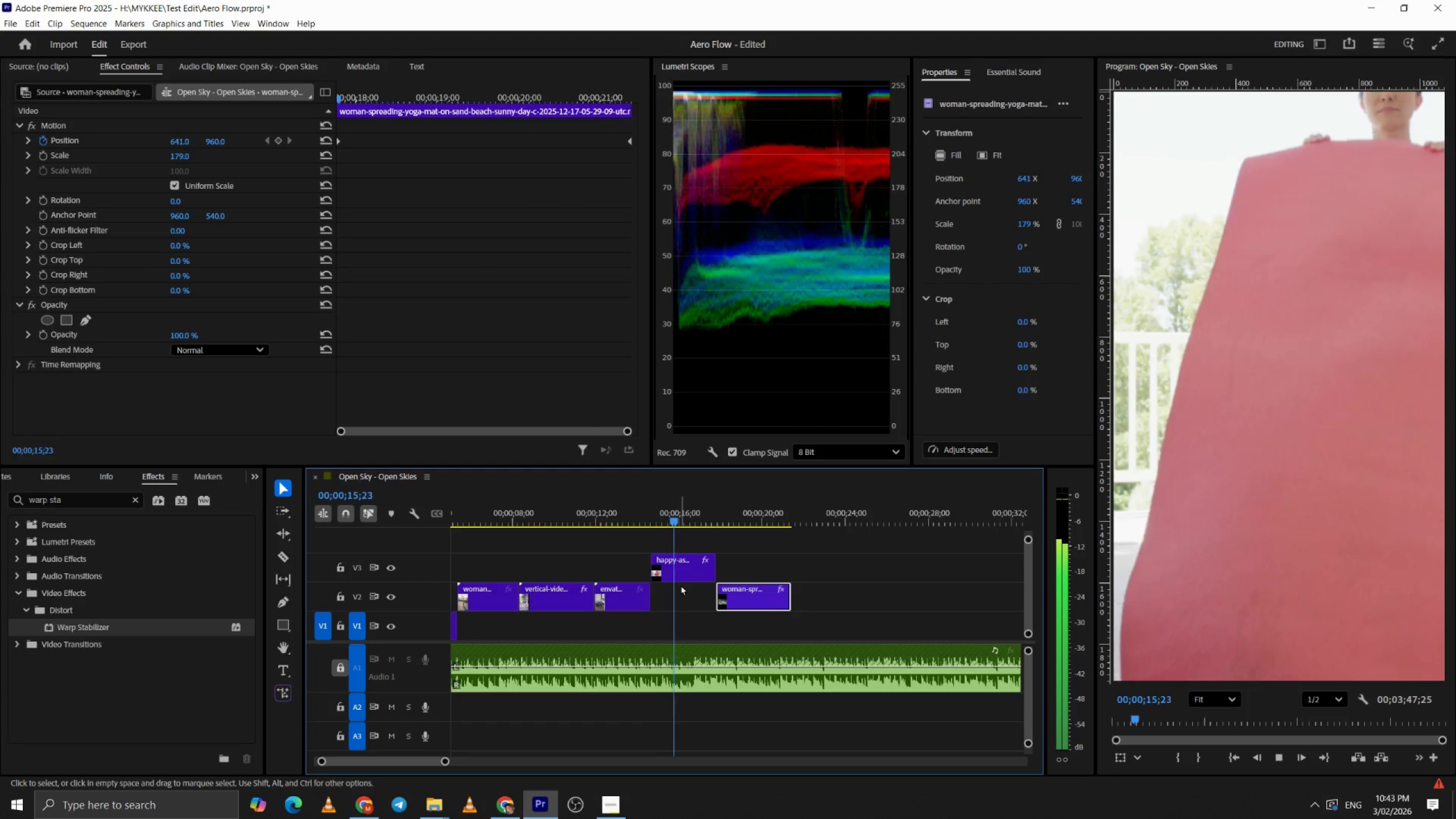 
key(Space)
 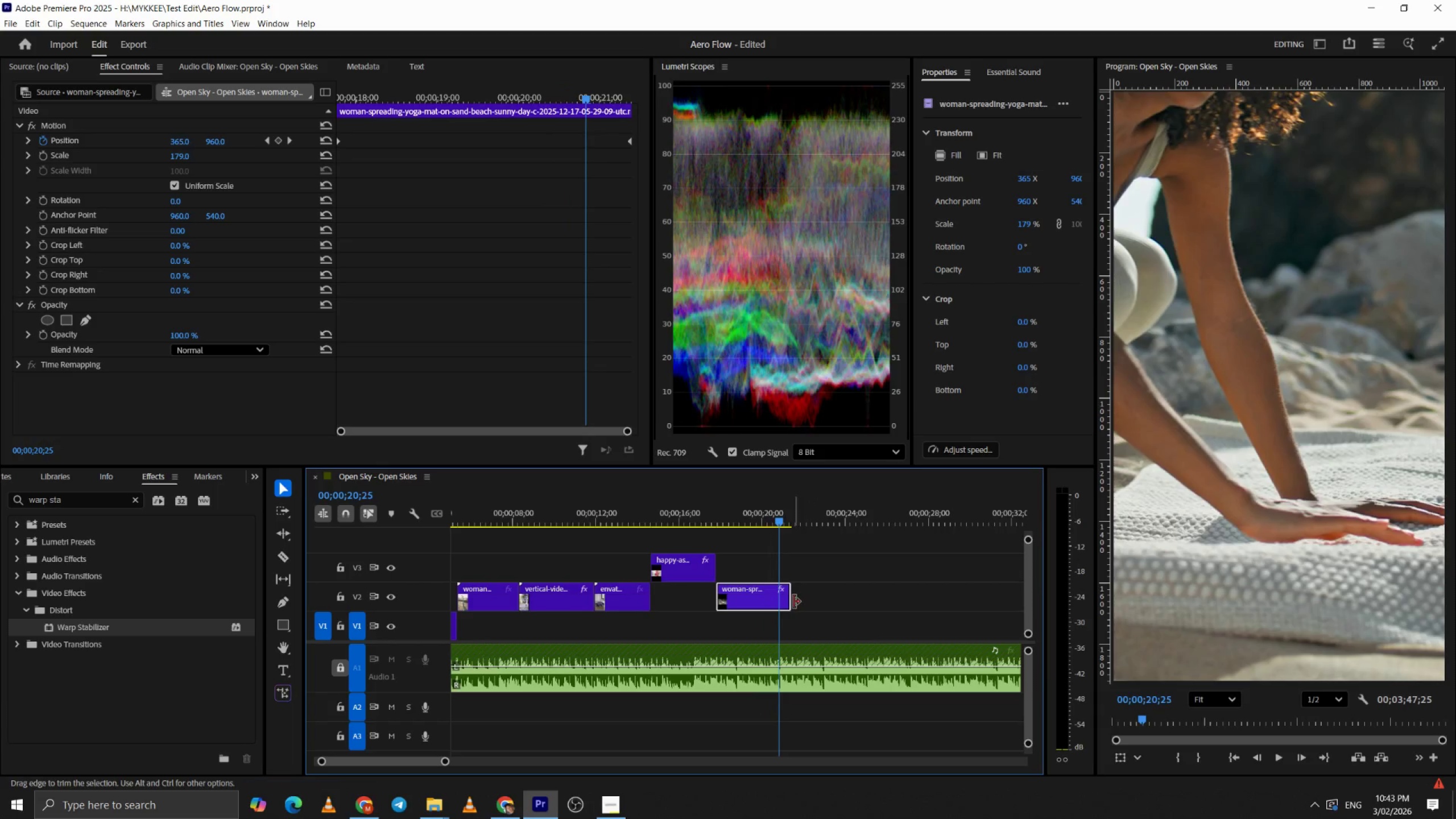 
left_click_drag(start_coordinate=[793, 602], to_coordinate=[786, 602])
 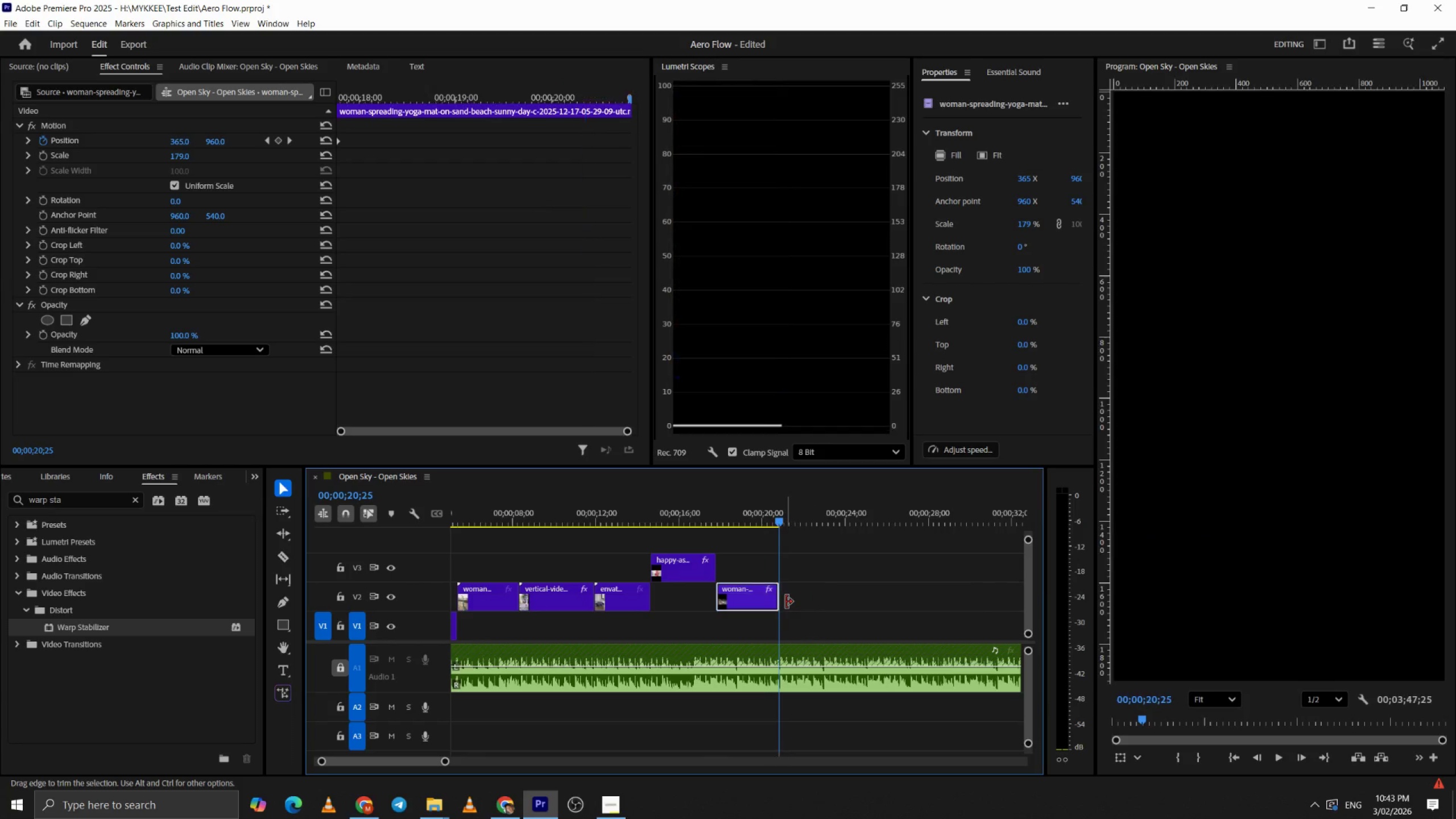 
key(Space)
 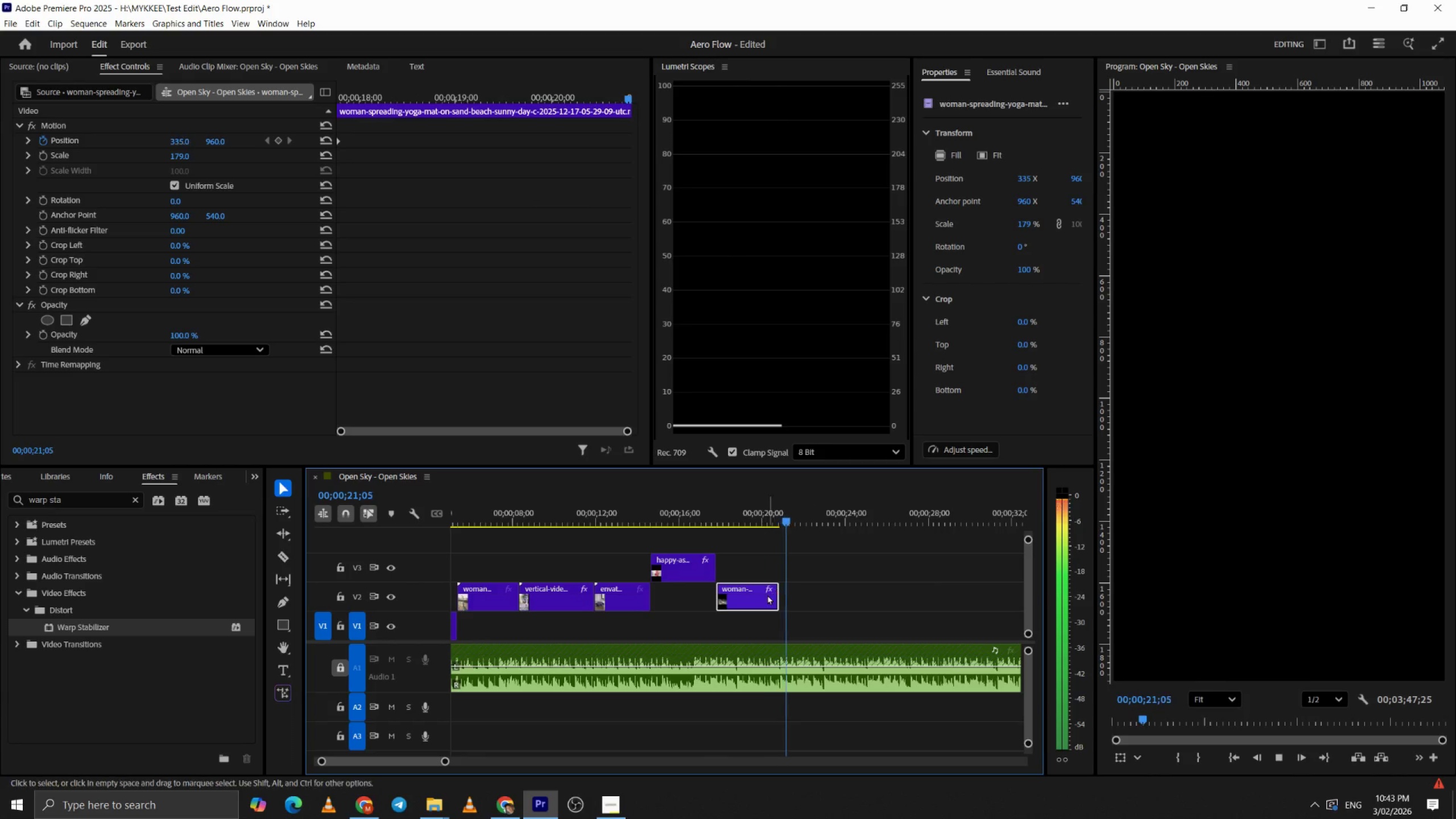 
key(Space)
 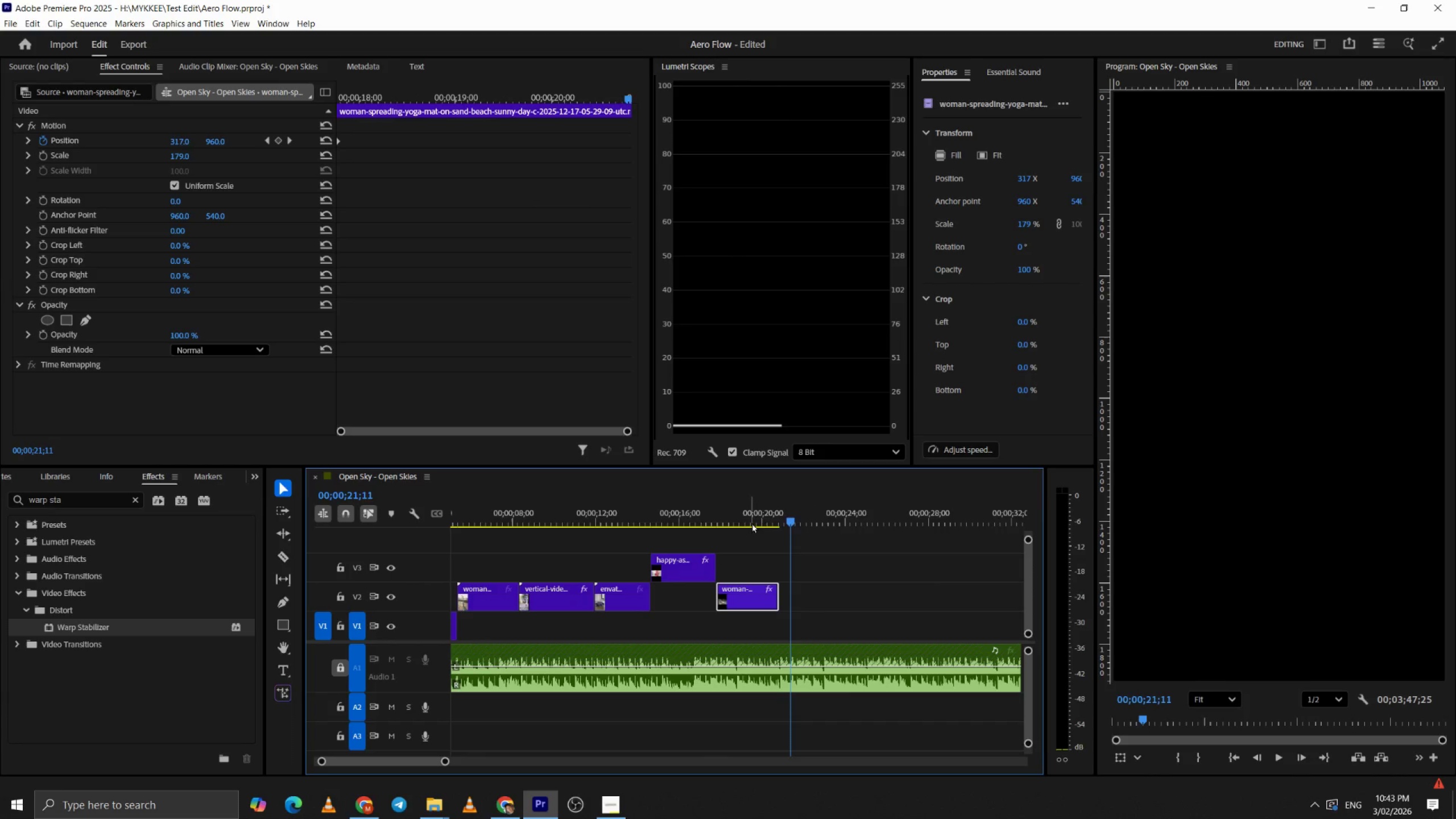 
left_click([745, 510])
 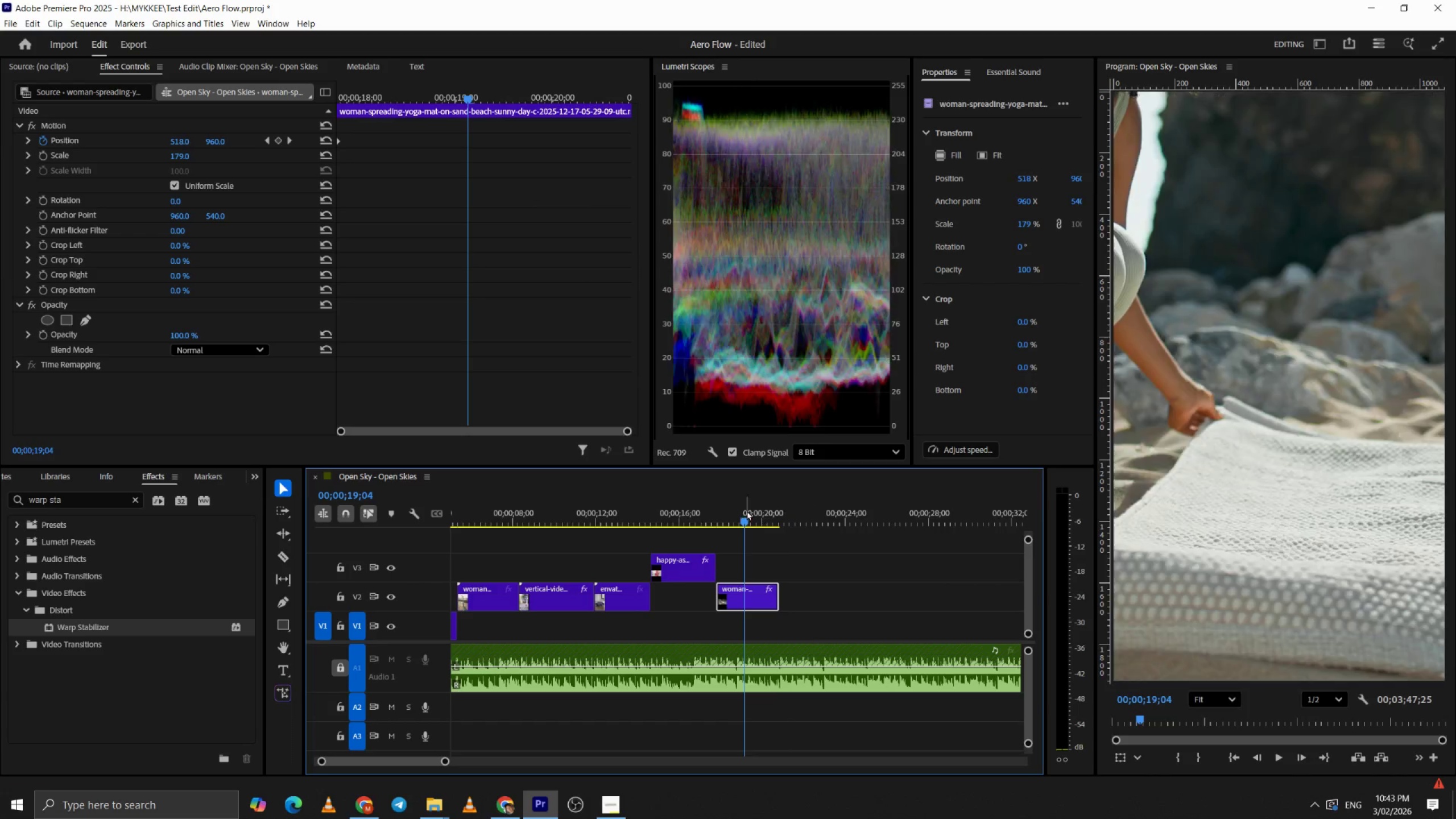 
key(Space)
 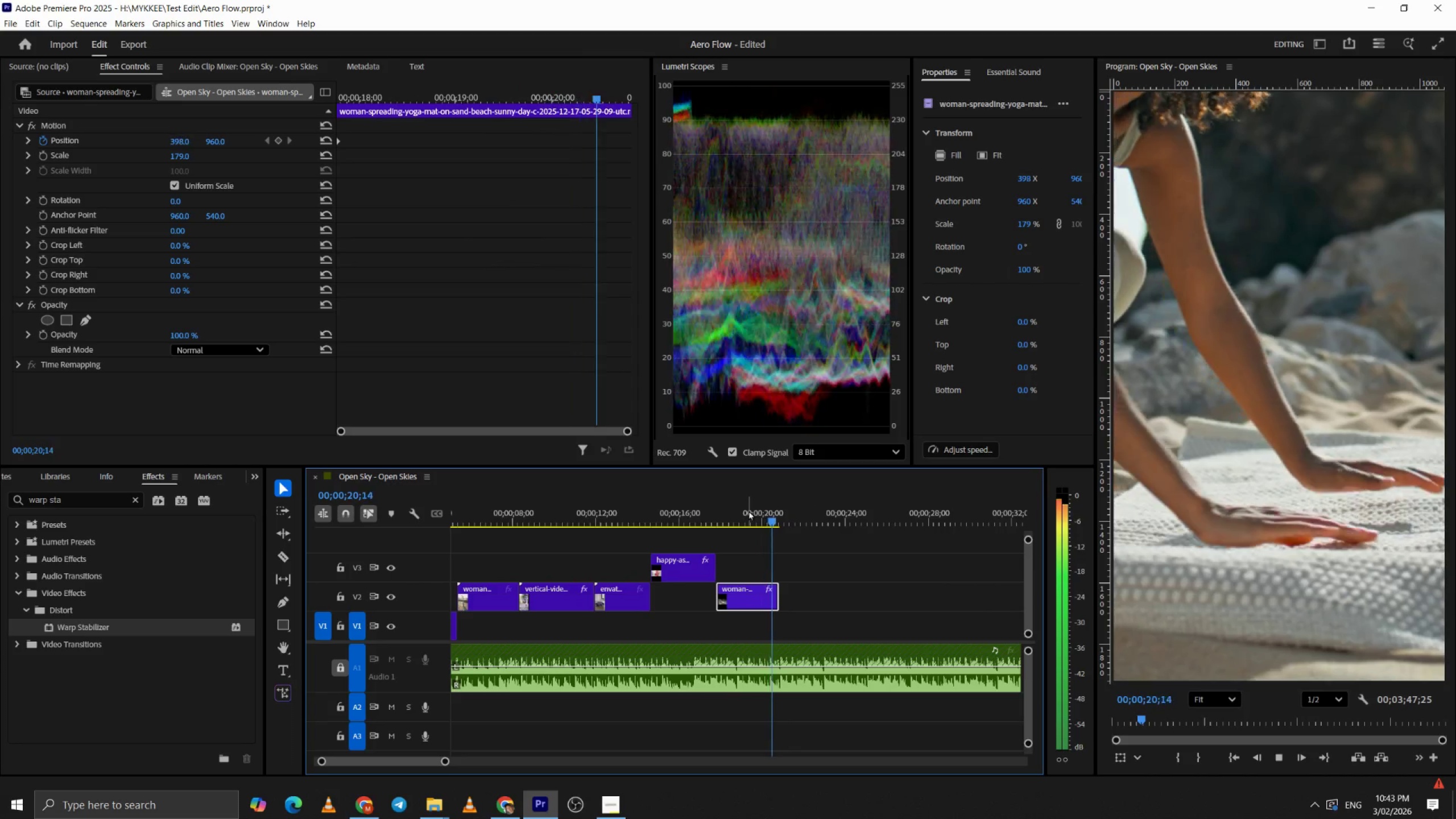 
key(Space)
 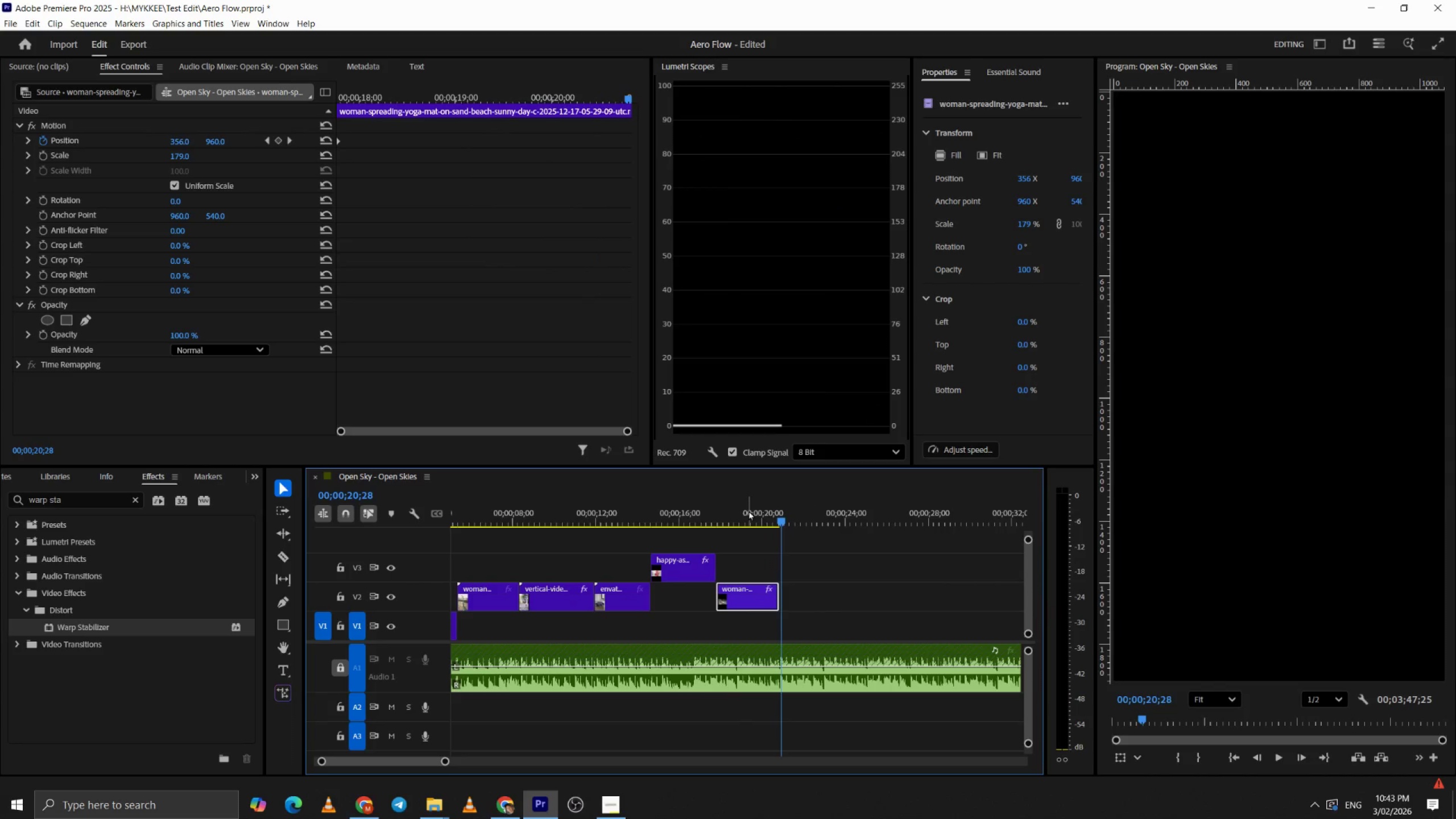 
left_click([722, 508])
 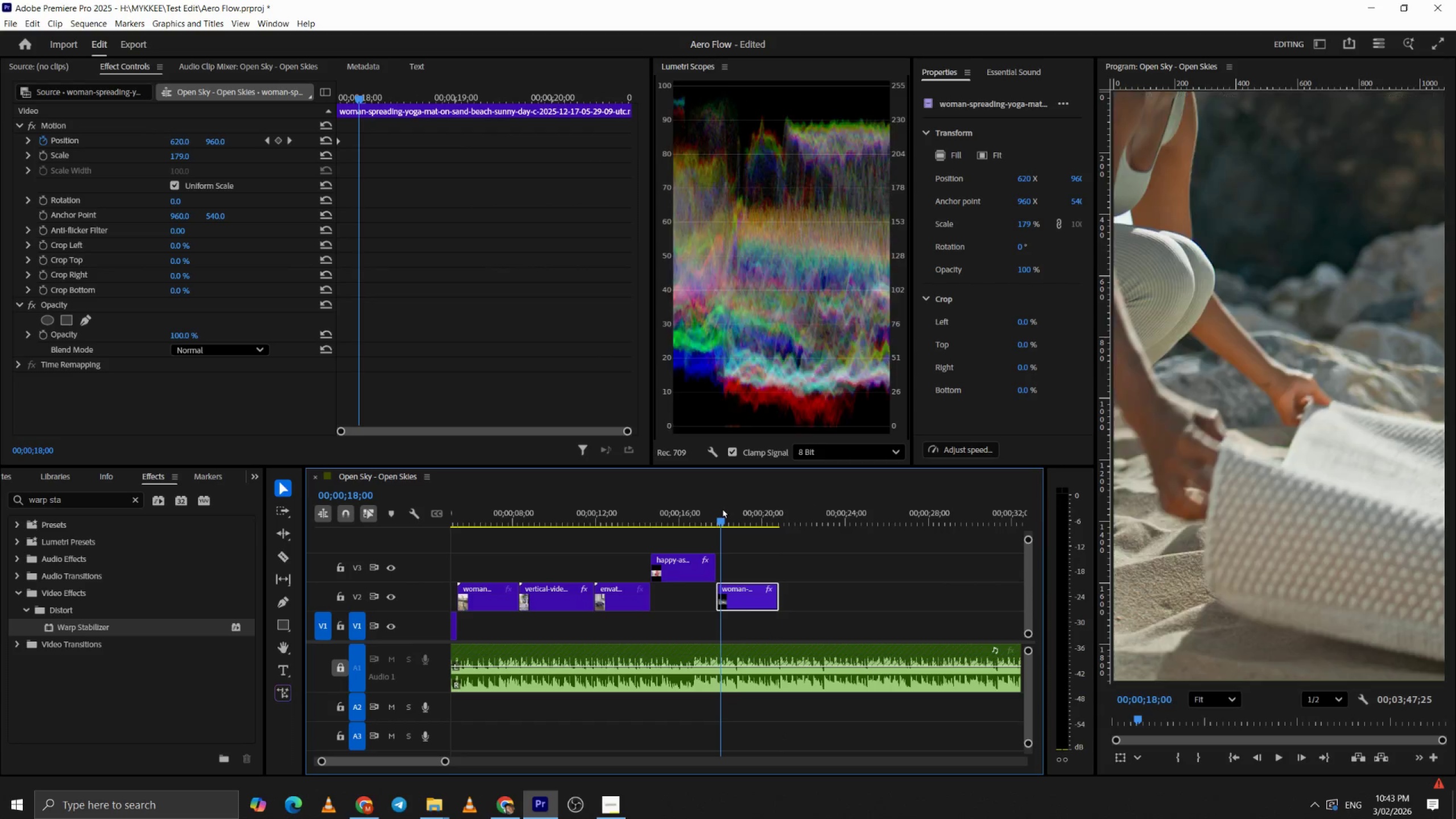 
key(Space)
 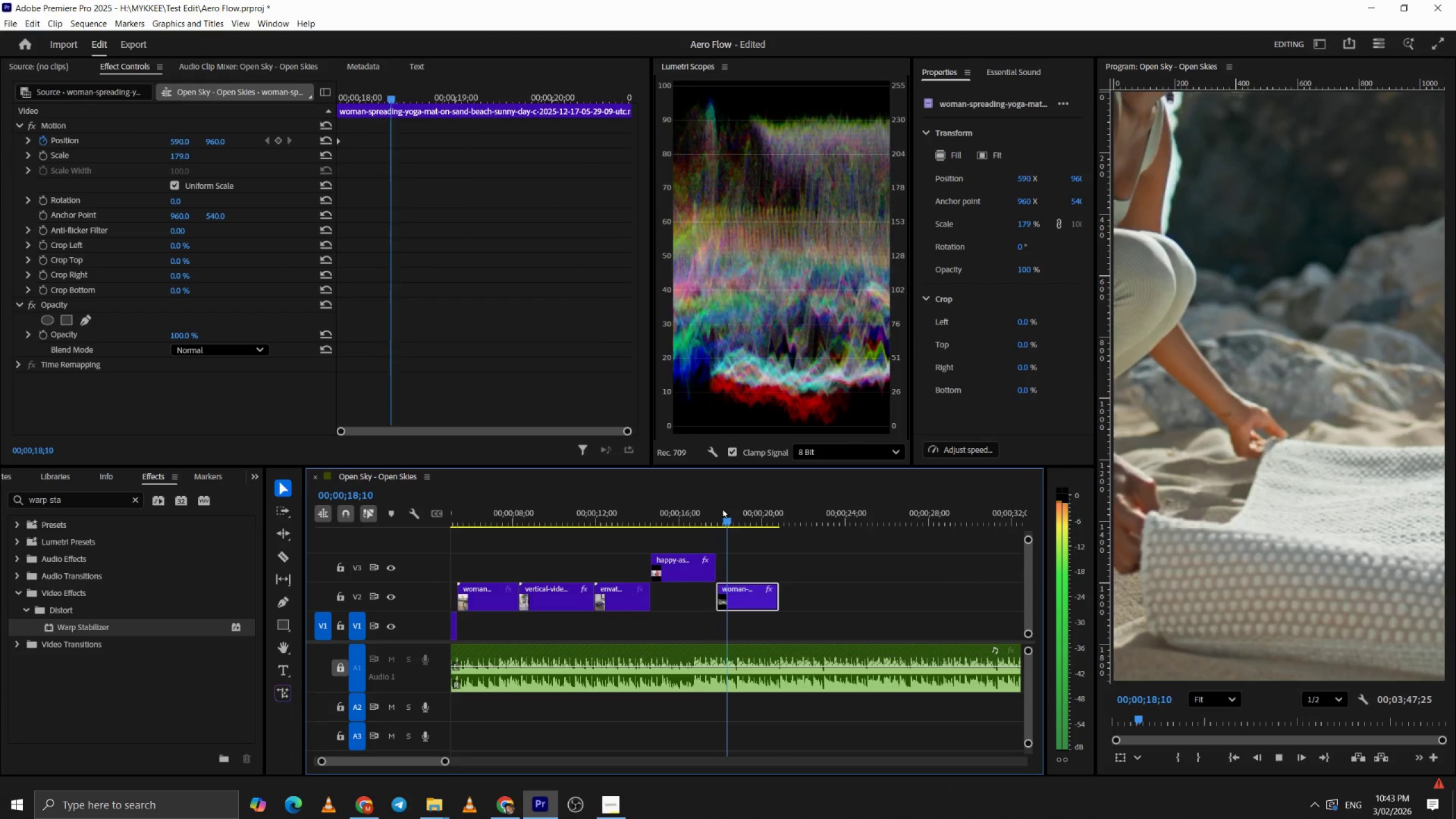 
key(Space)
 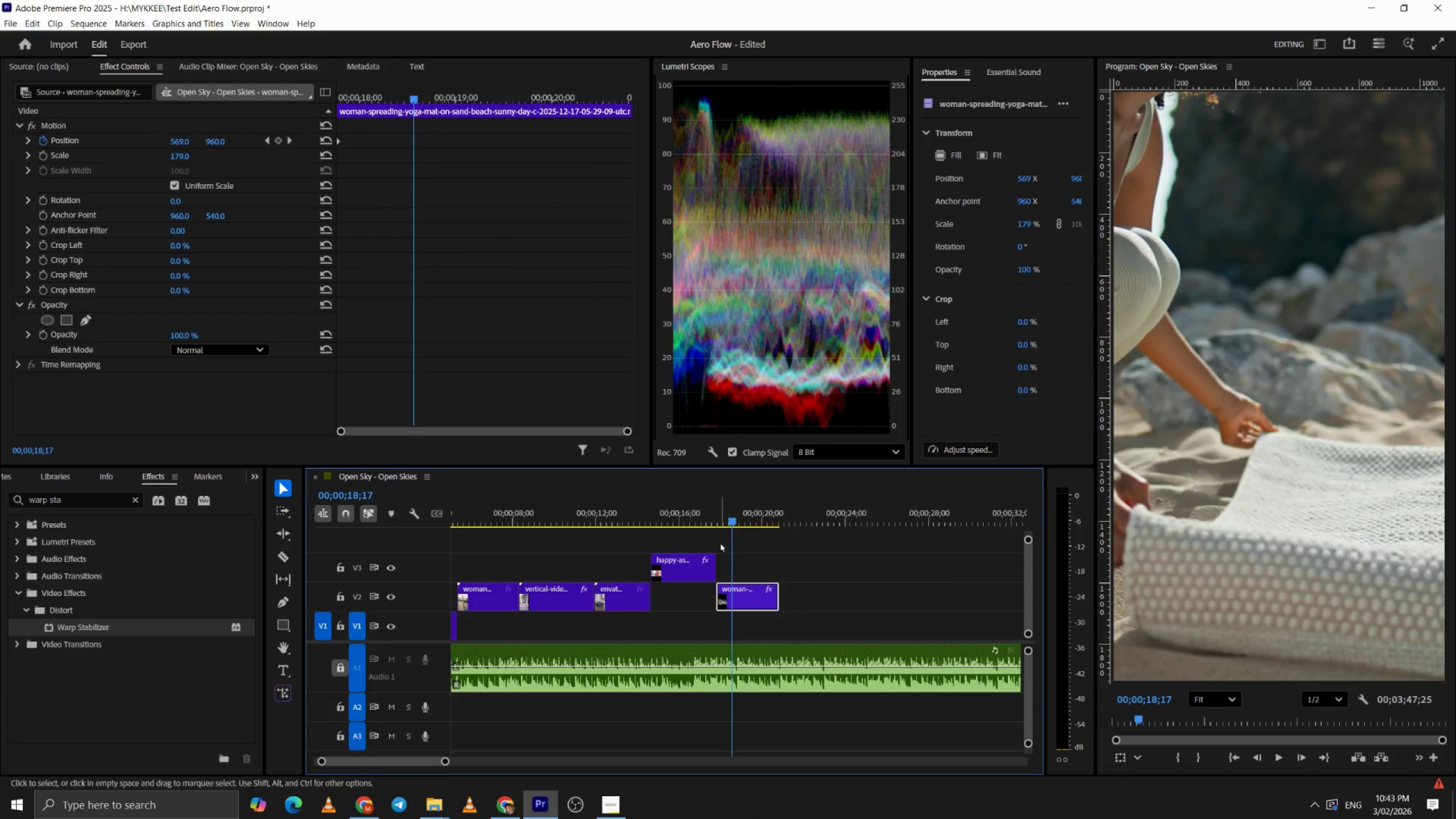 
key(Alt+AltLeft)
 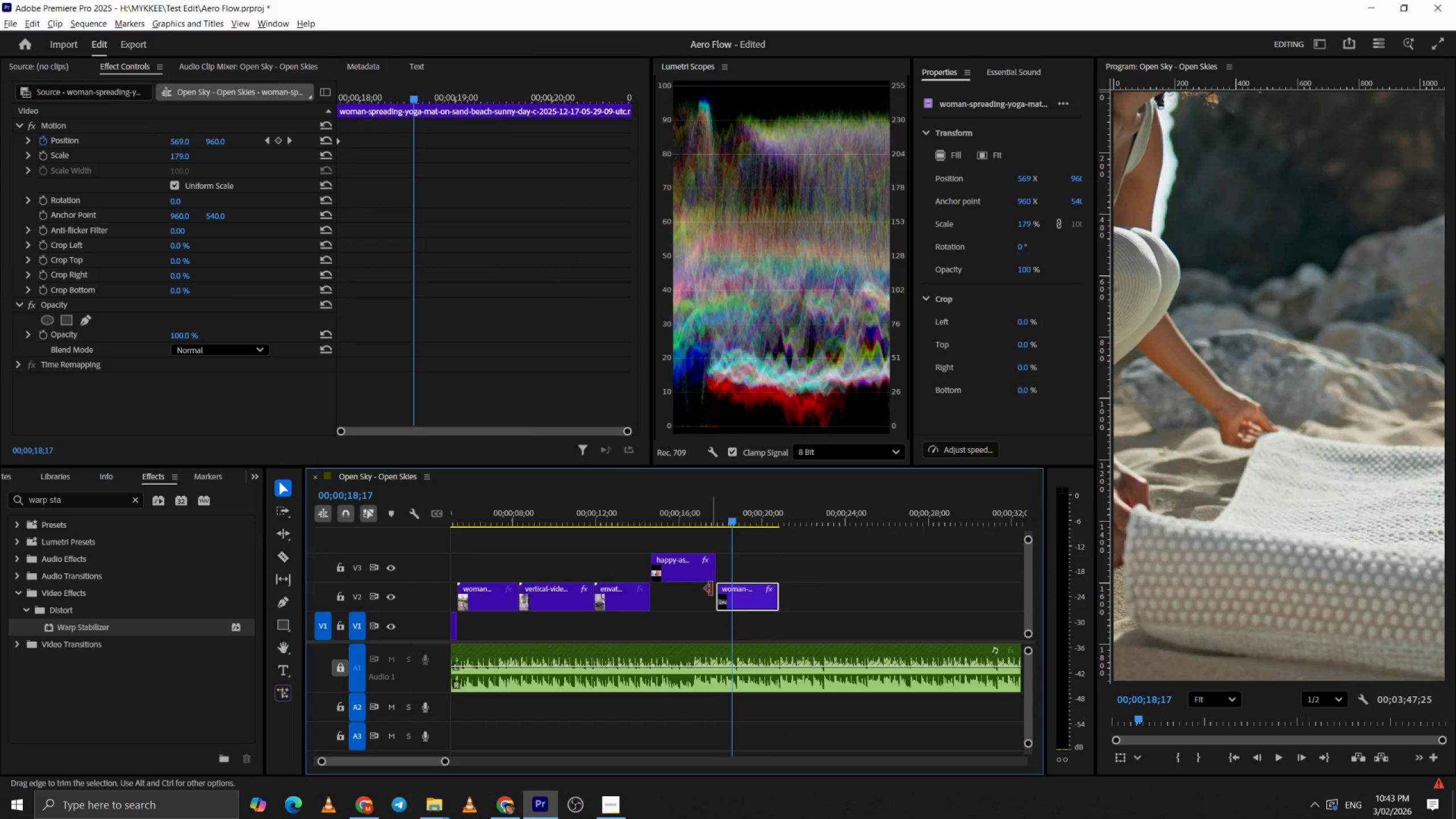 
key(Tab)
 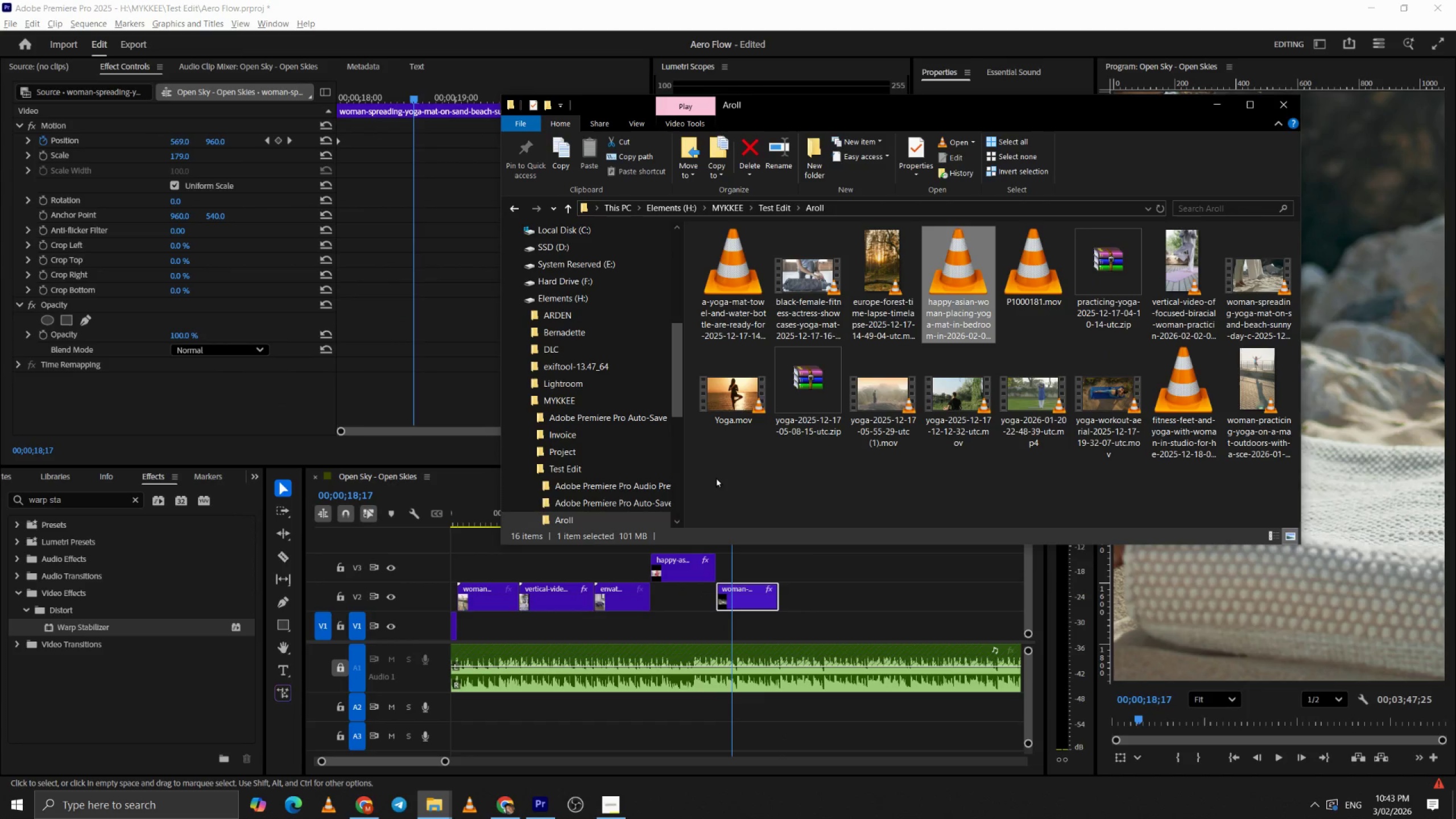 
left_click([868, 484])
 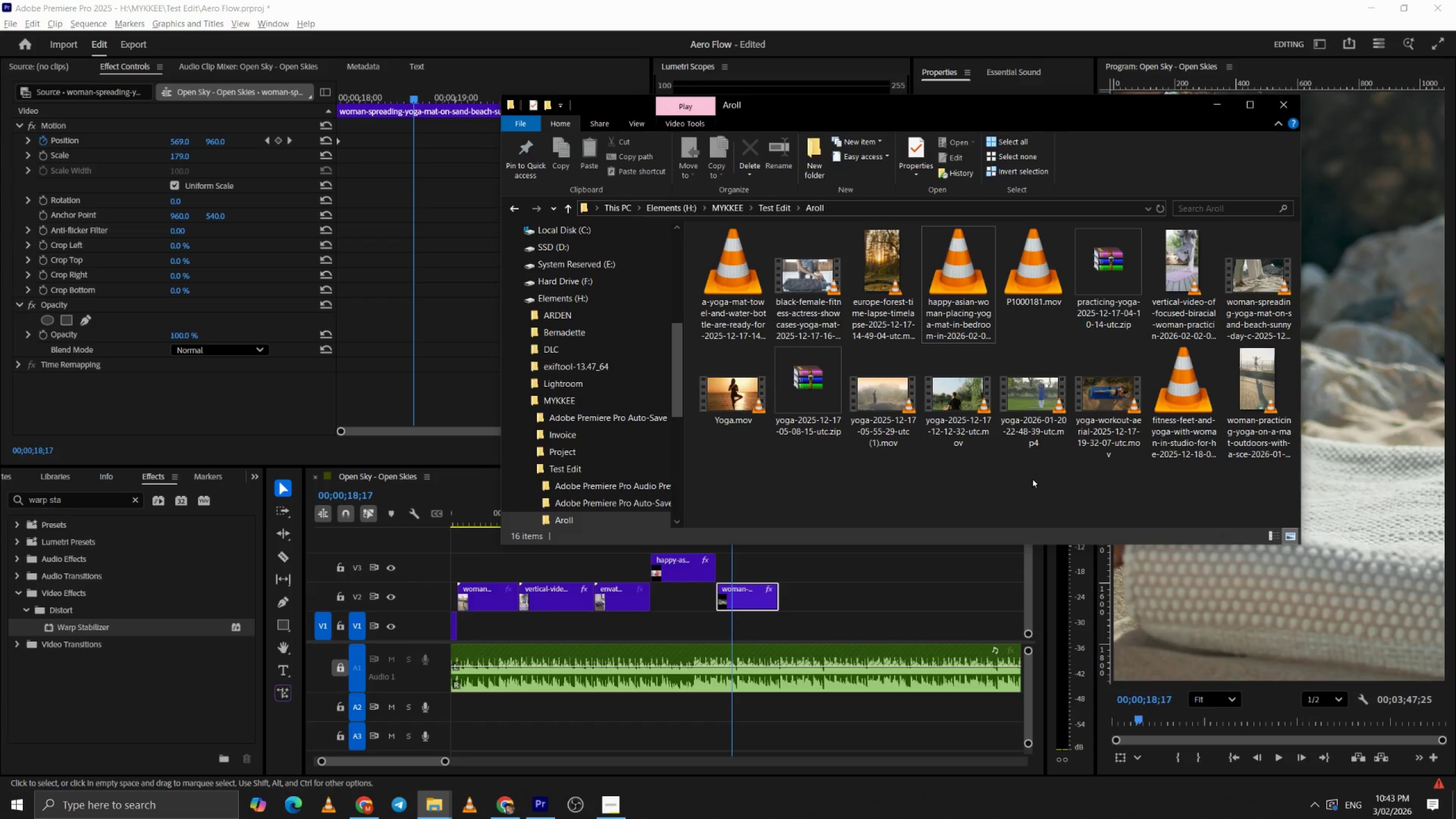 
left_click_drag(start_coordinate=[969, 409], to_coordinate=[850, 582])
 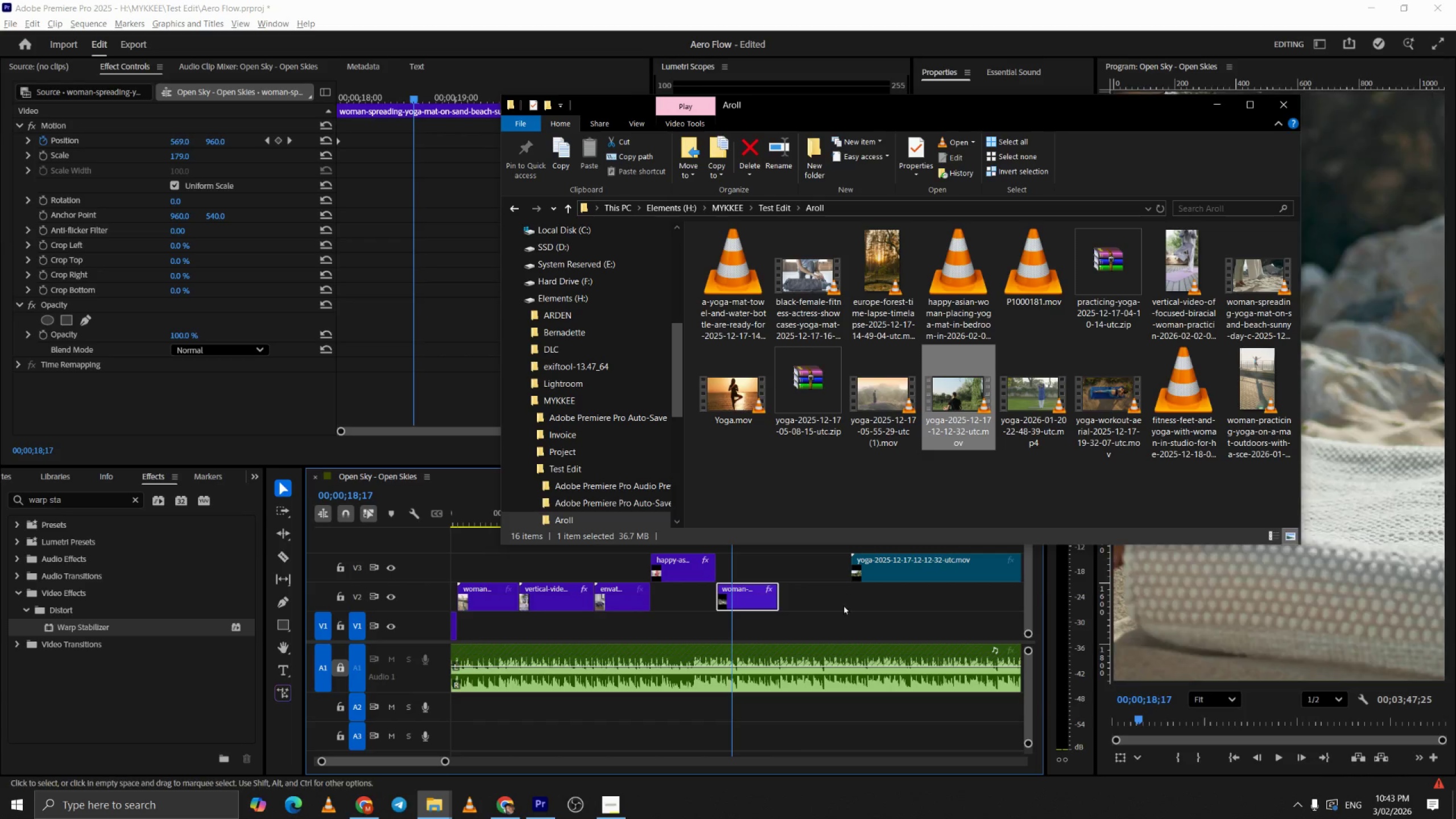 
left_click([841, 607])
 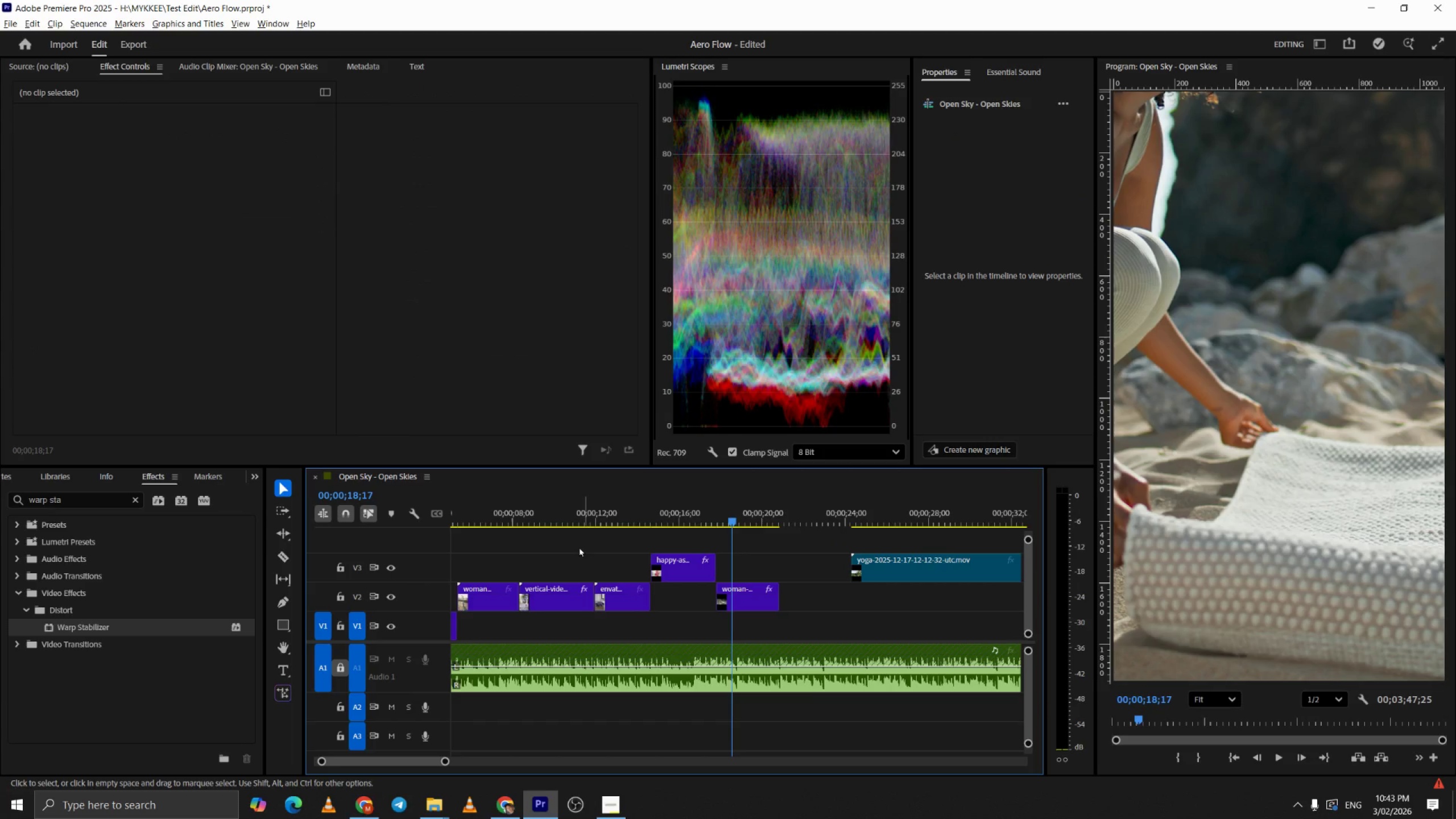 
key(Alt+AltLeft)
 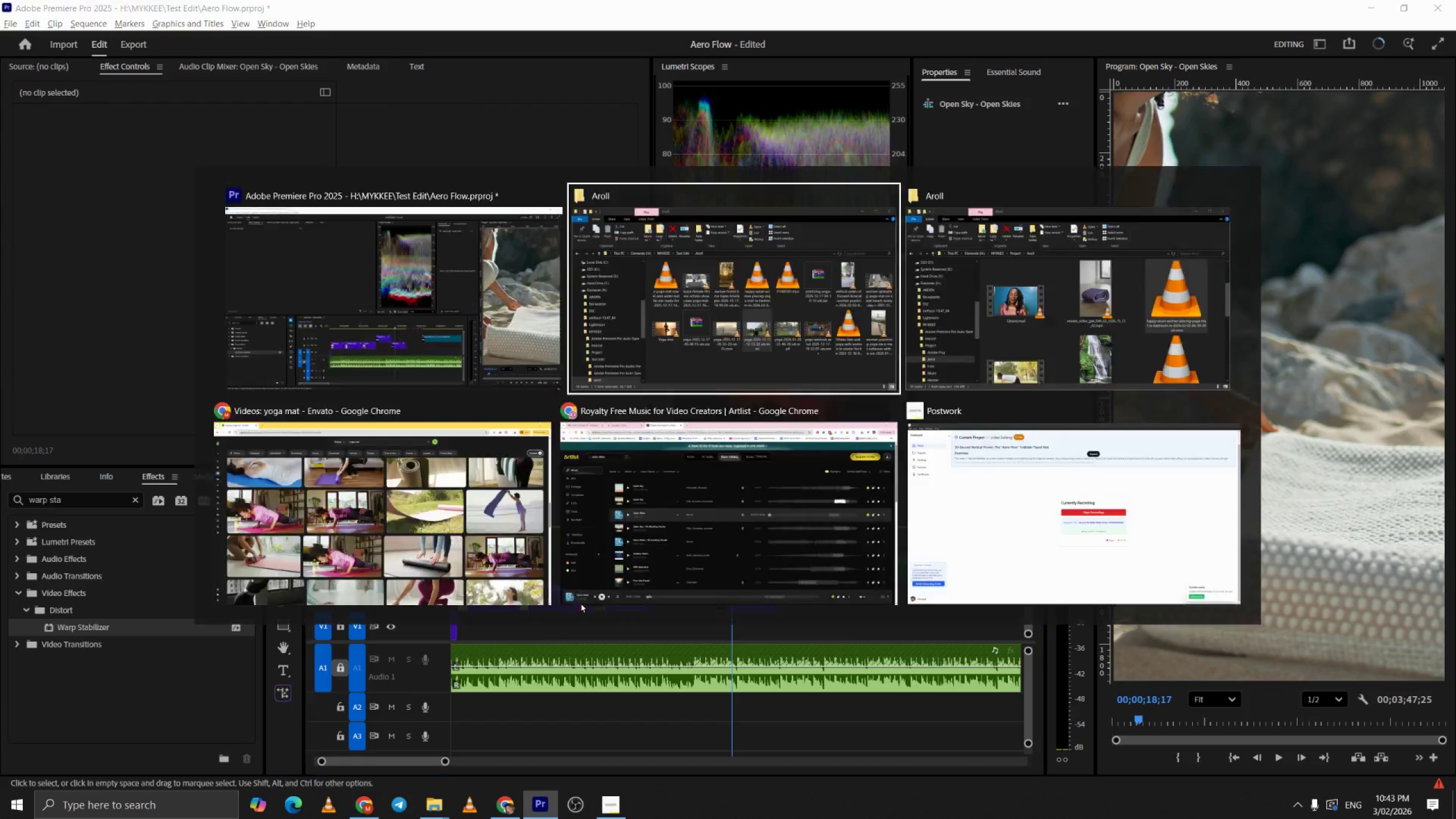 
key(Alt+Tab)
 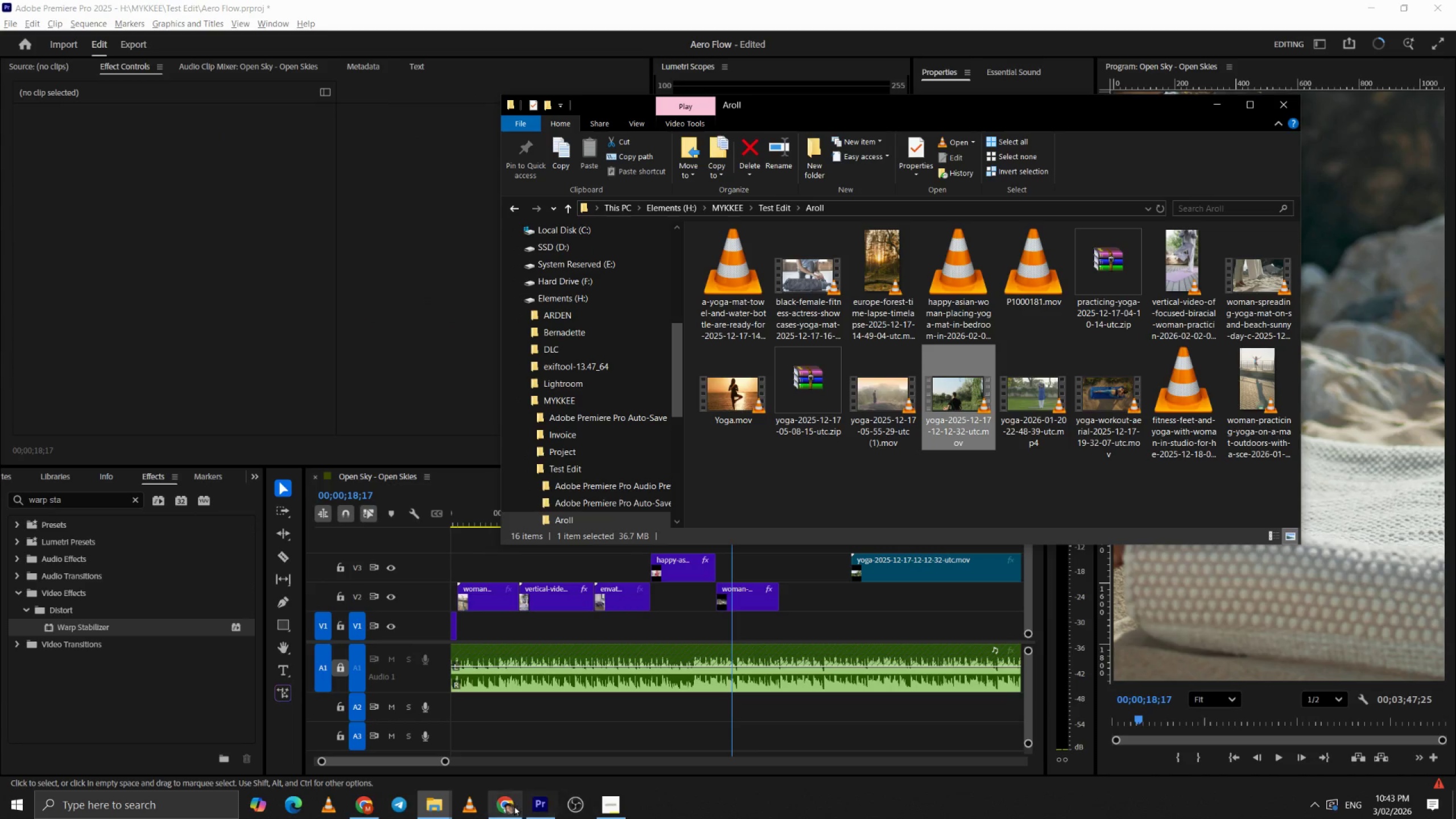 
left_click([372, 804])
 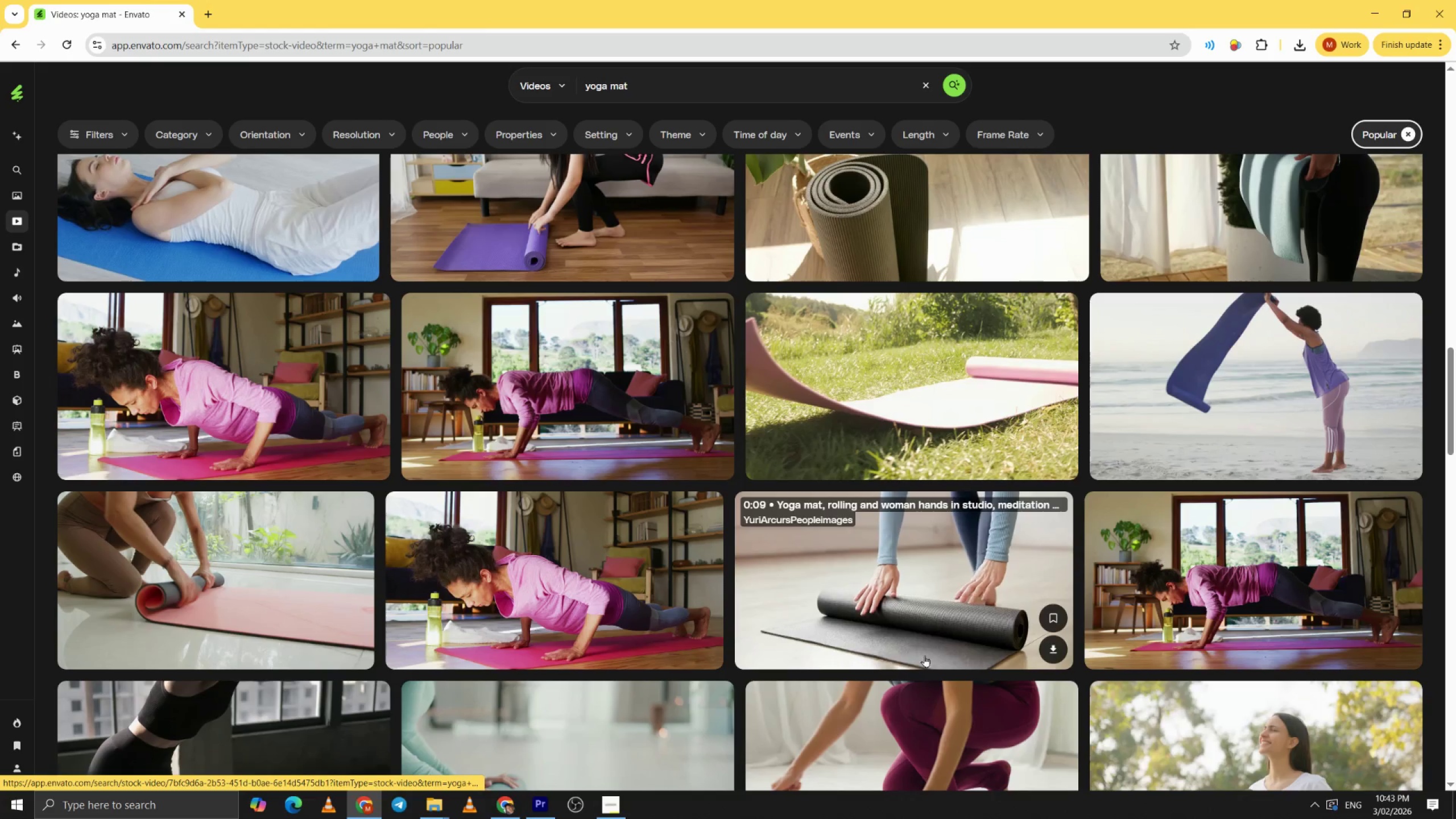 
scroll: coordinate [1075, 692], scroll_direction: up, amount: 9.0
 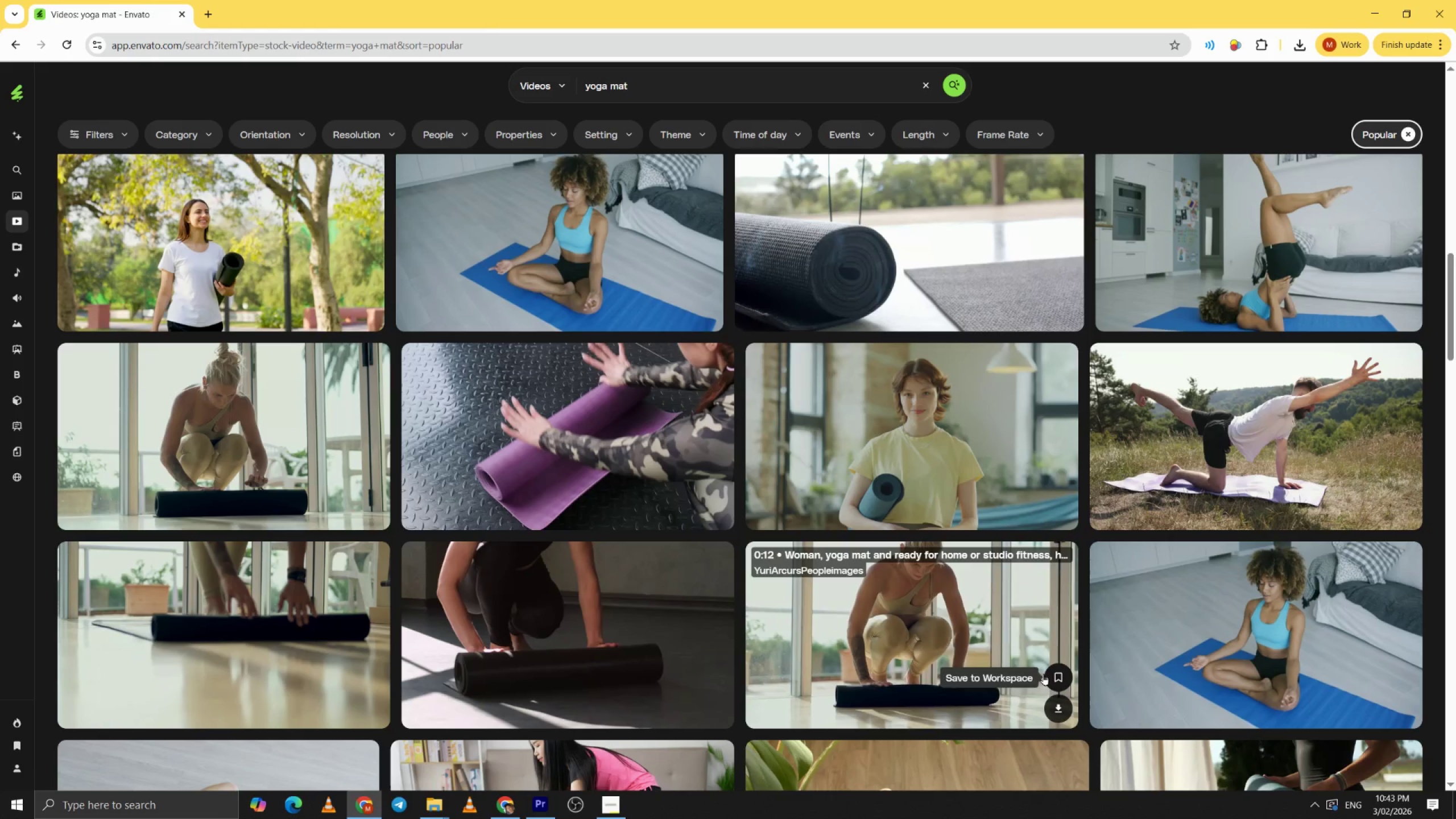 
scroll: coordinate [825, 643], scroll_direction: down, amount: 19.0
 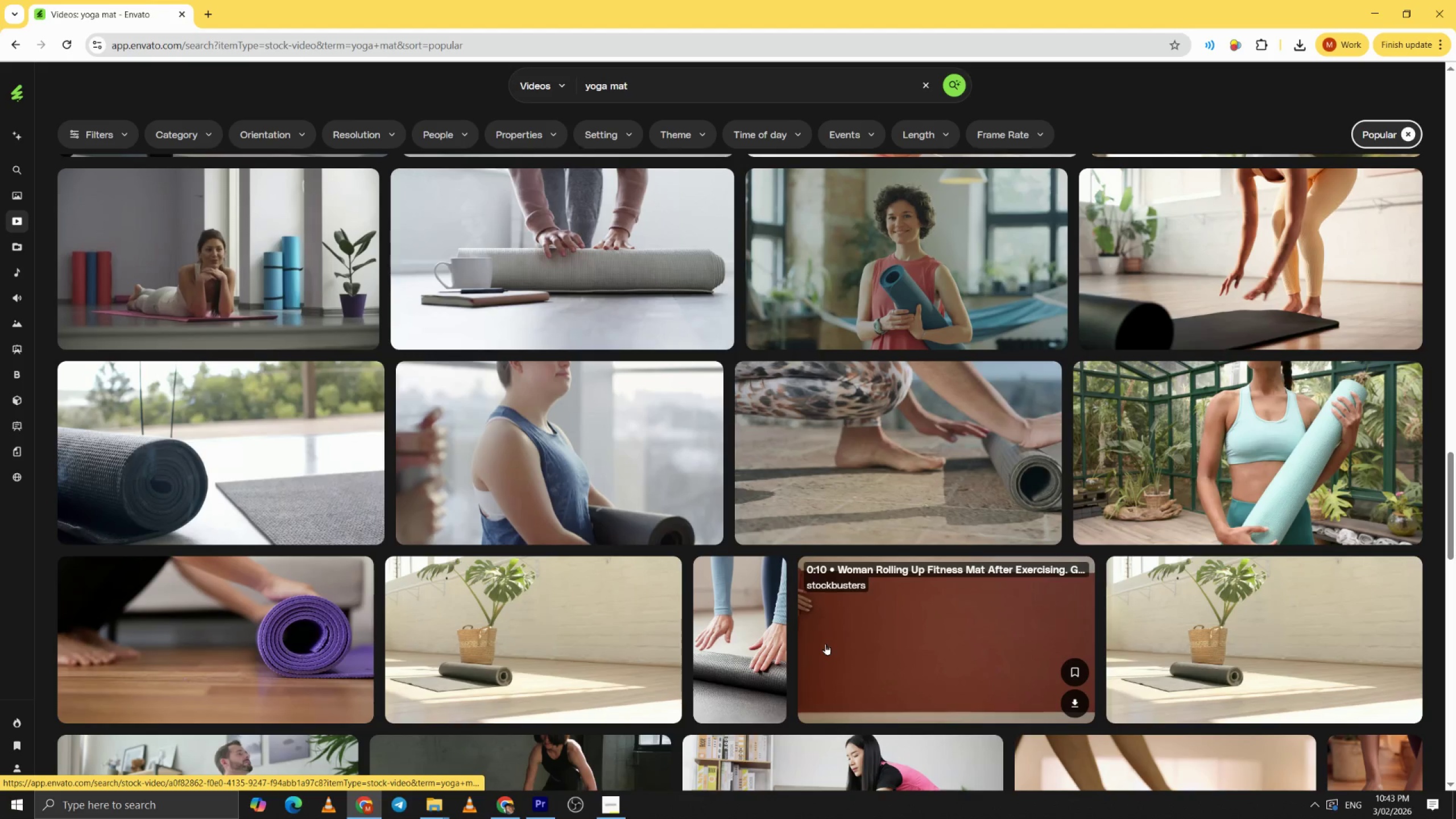 
scroll: coordinate [824, 643], scroll_direction: none, amount: 0.0
 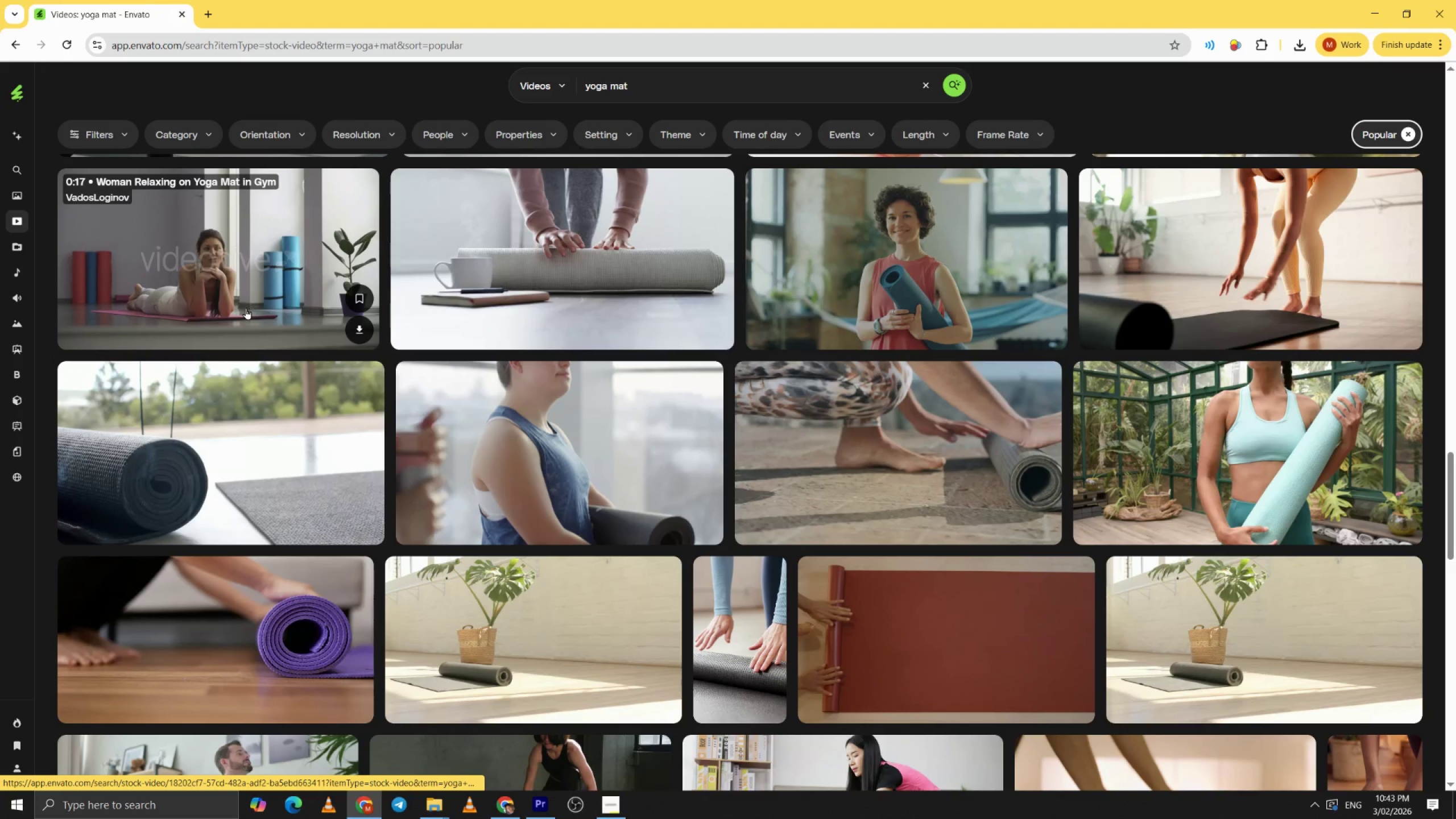 
scroll: coordinate [1022, 590], scroll_direction: down, amount: 31.0
 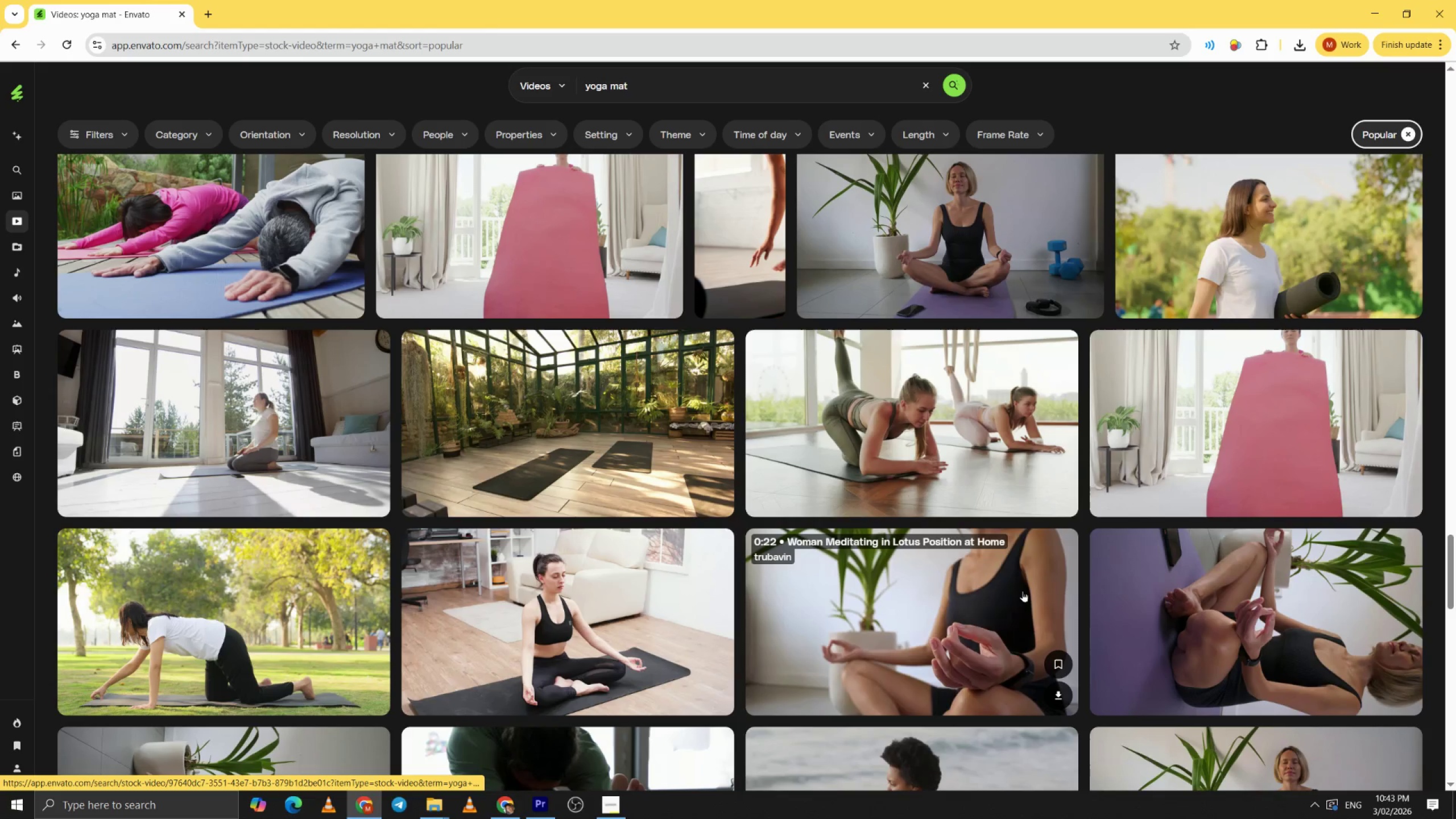 
scroll: coordinate [671, 584], scroll_direction: down, amount: 11.0
 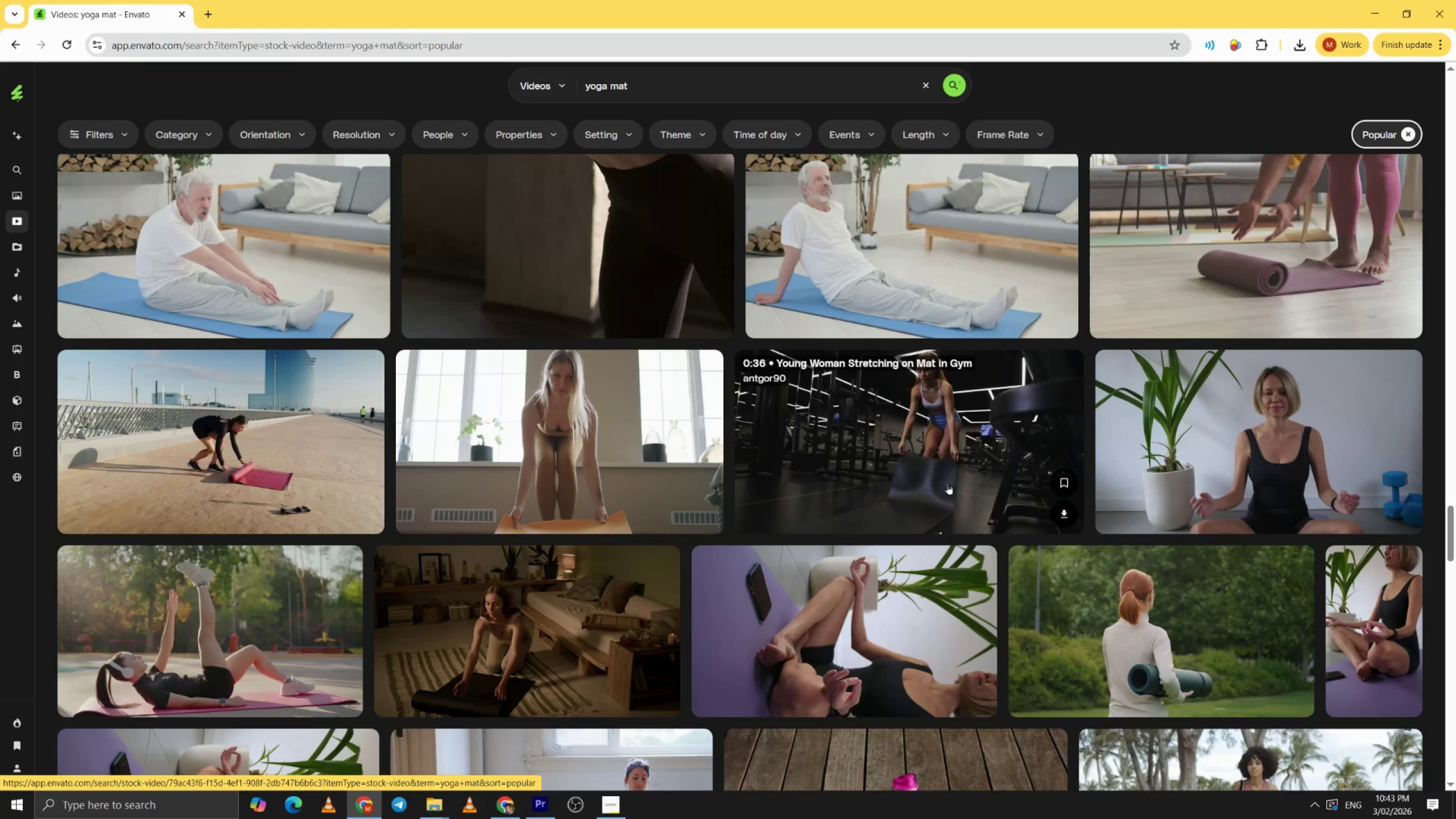 
wait(15.49)
 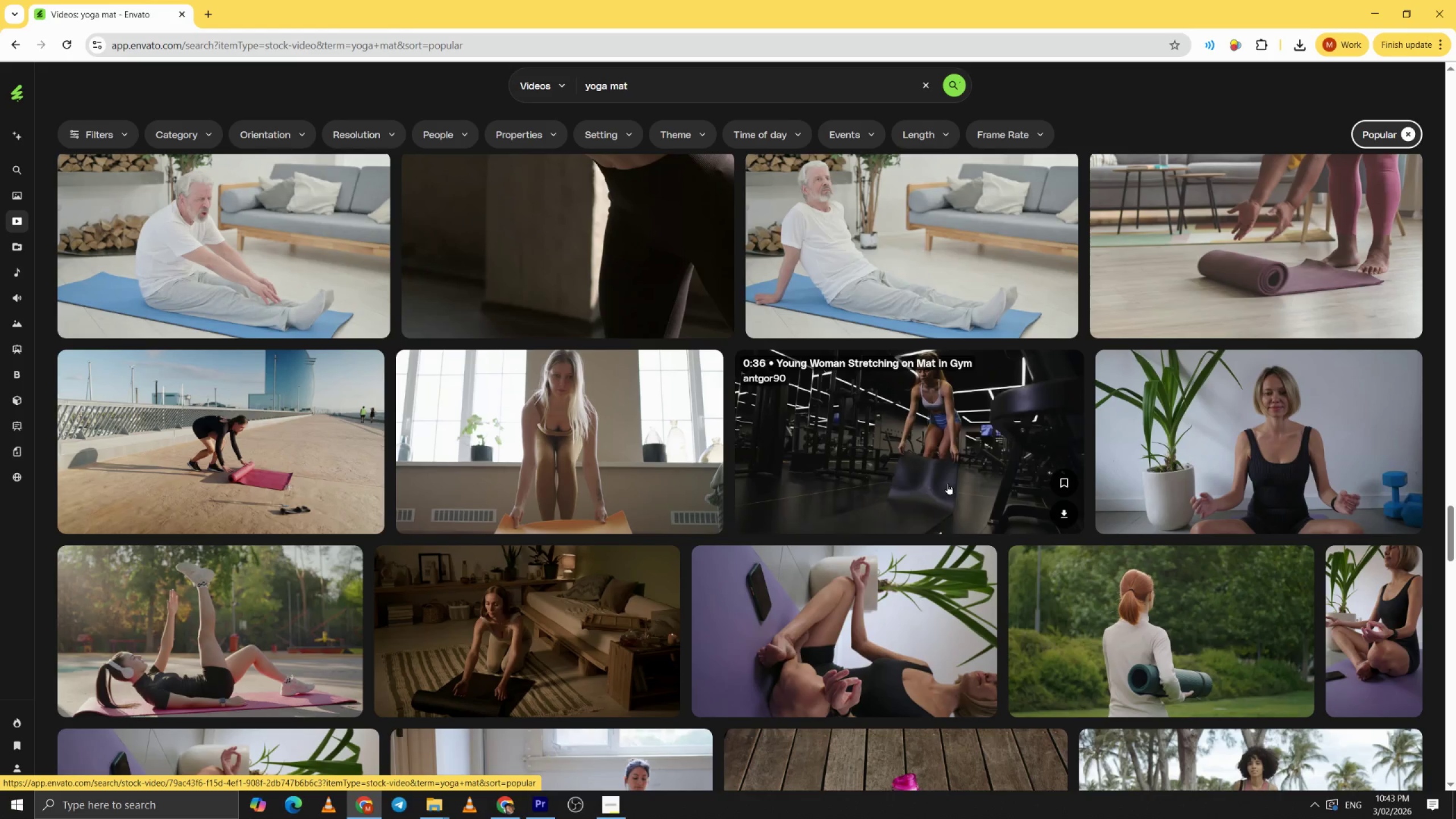 
left_click([1061, 515])
 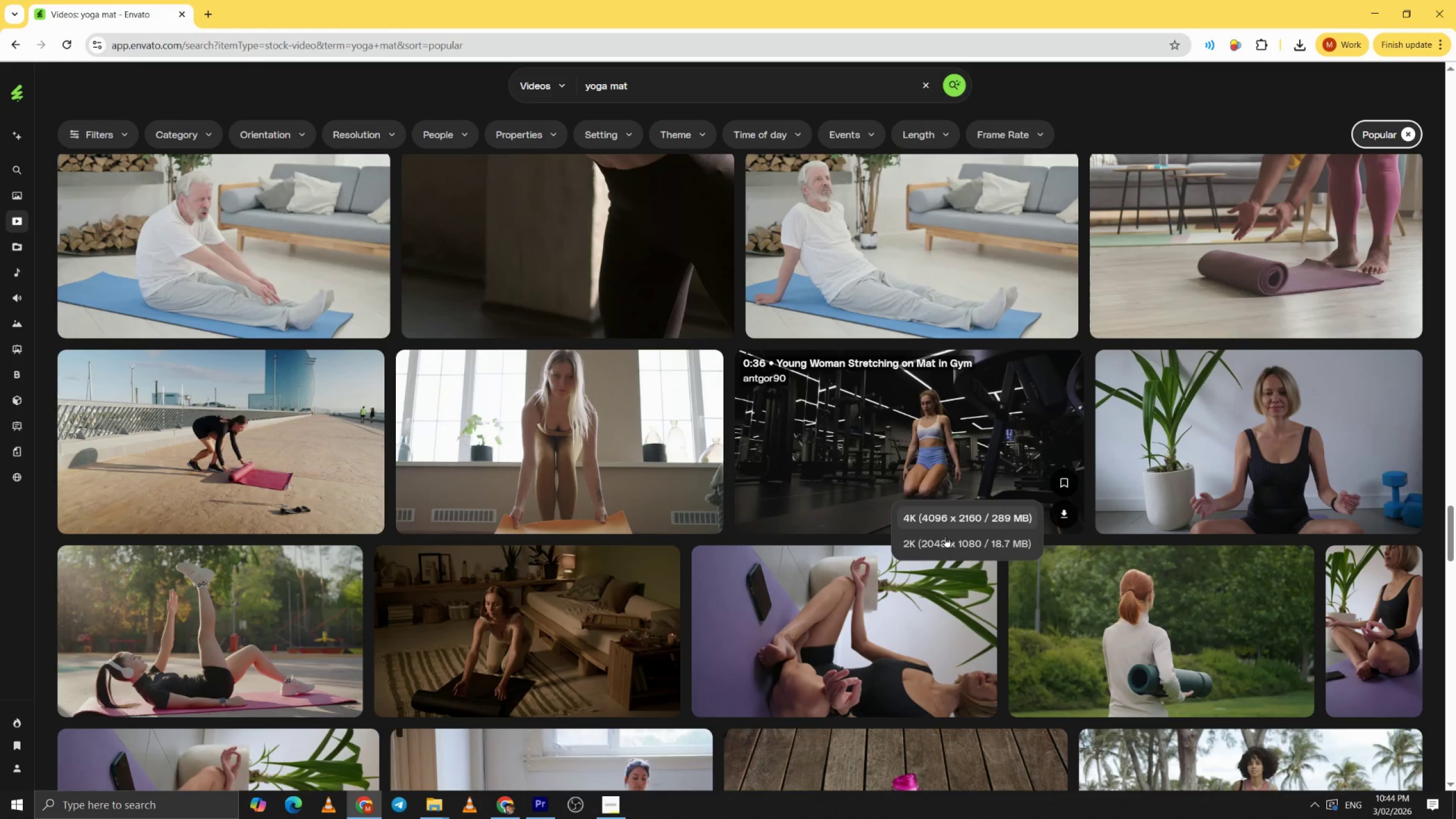 
left_click([945, 541])
 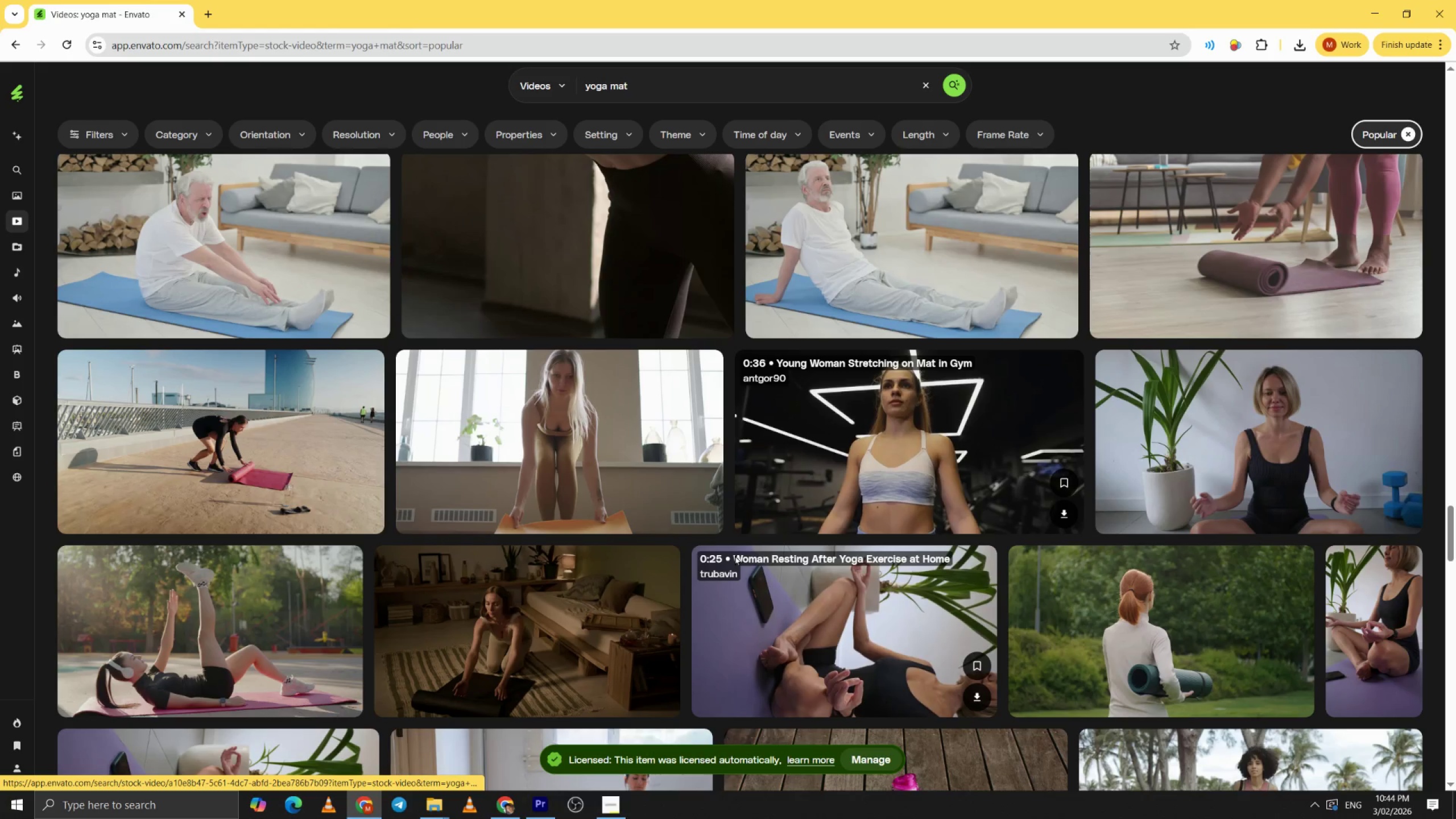 
scroll: coordinate [741, 577], scroll_direction: down, amount: 14.0
 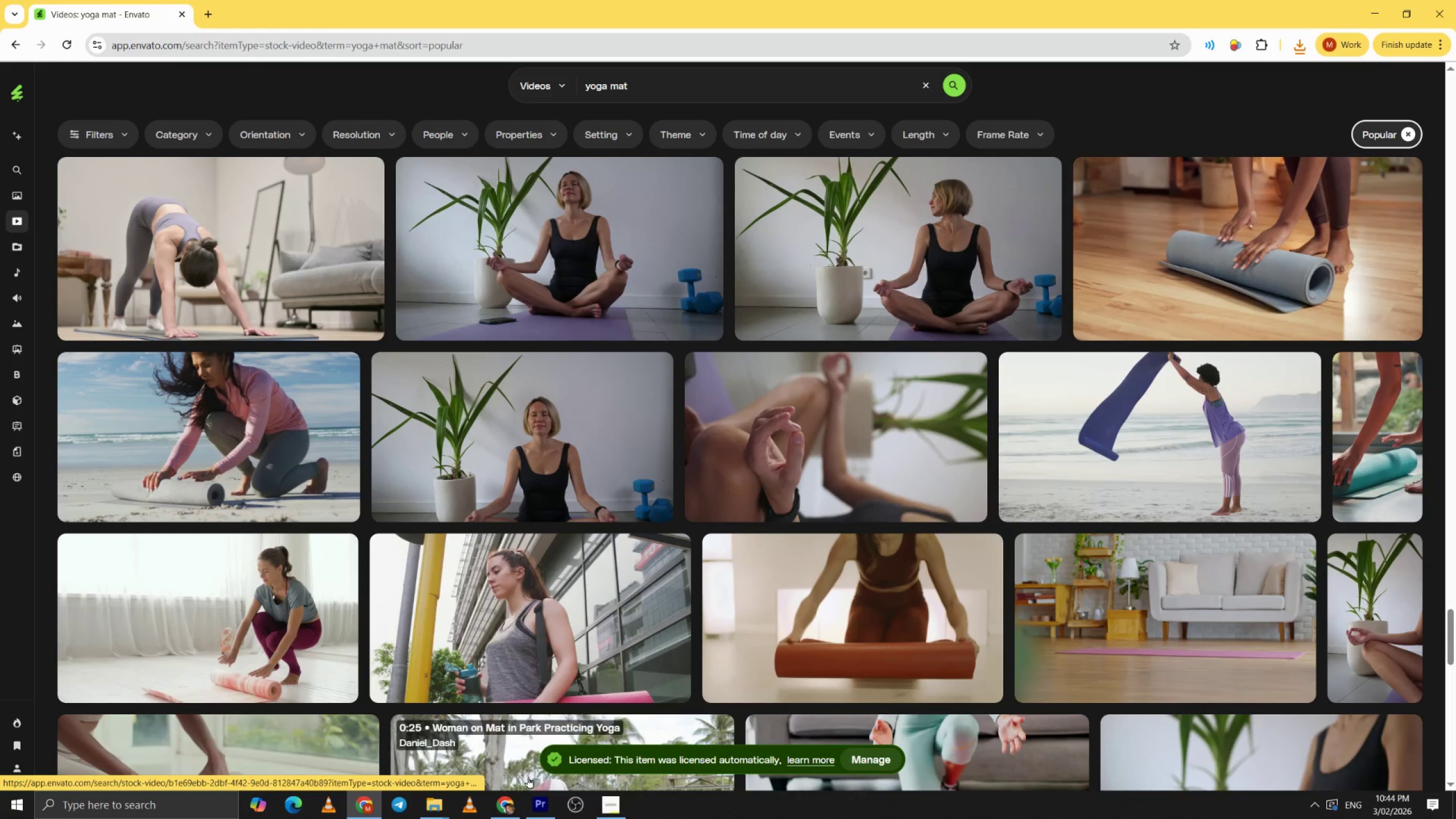 
wait(6.08)
 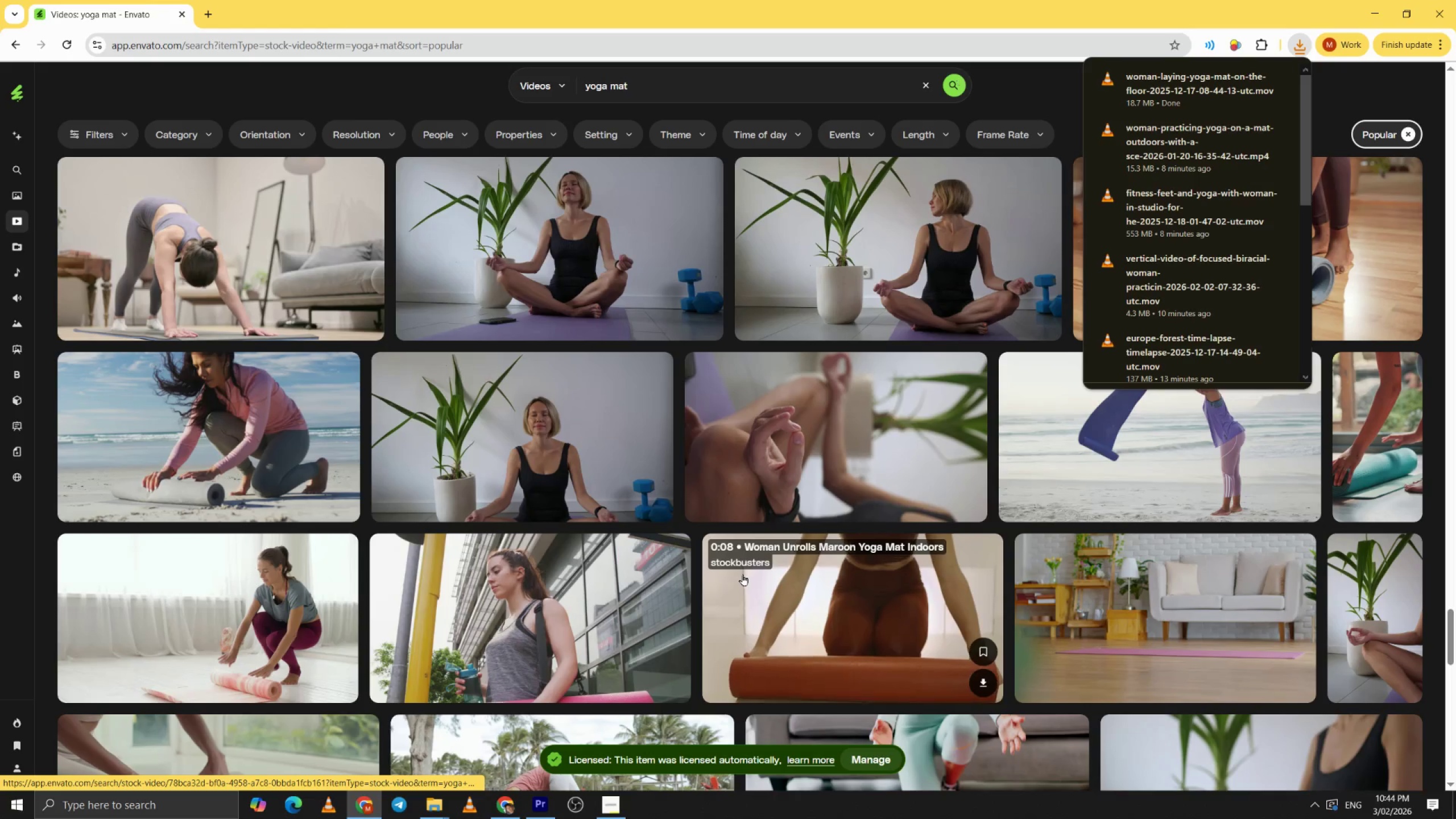 
left_click([538, 804])
 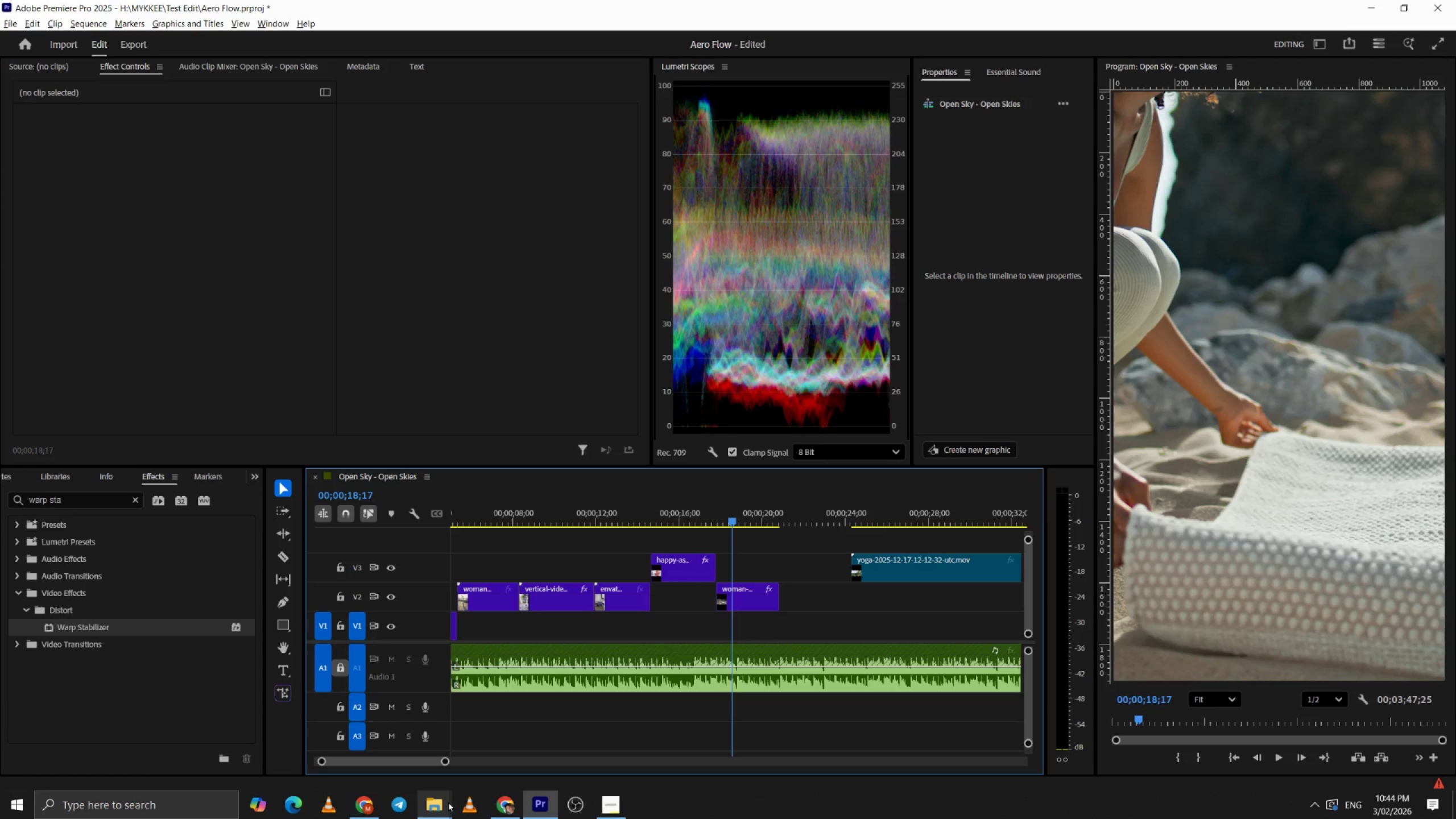 
left_click([446, 801])
 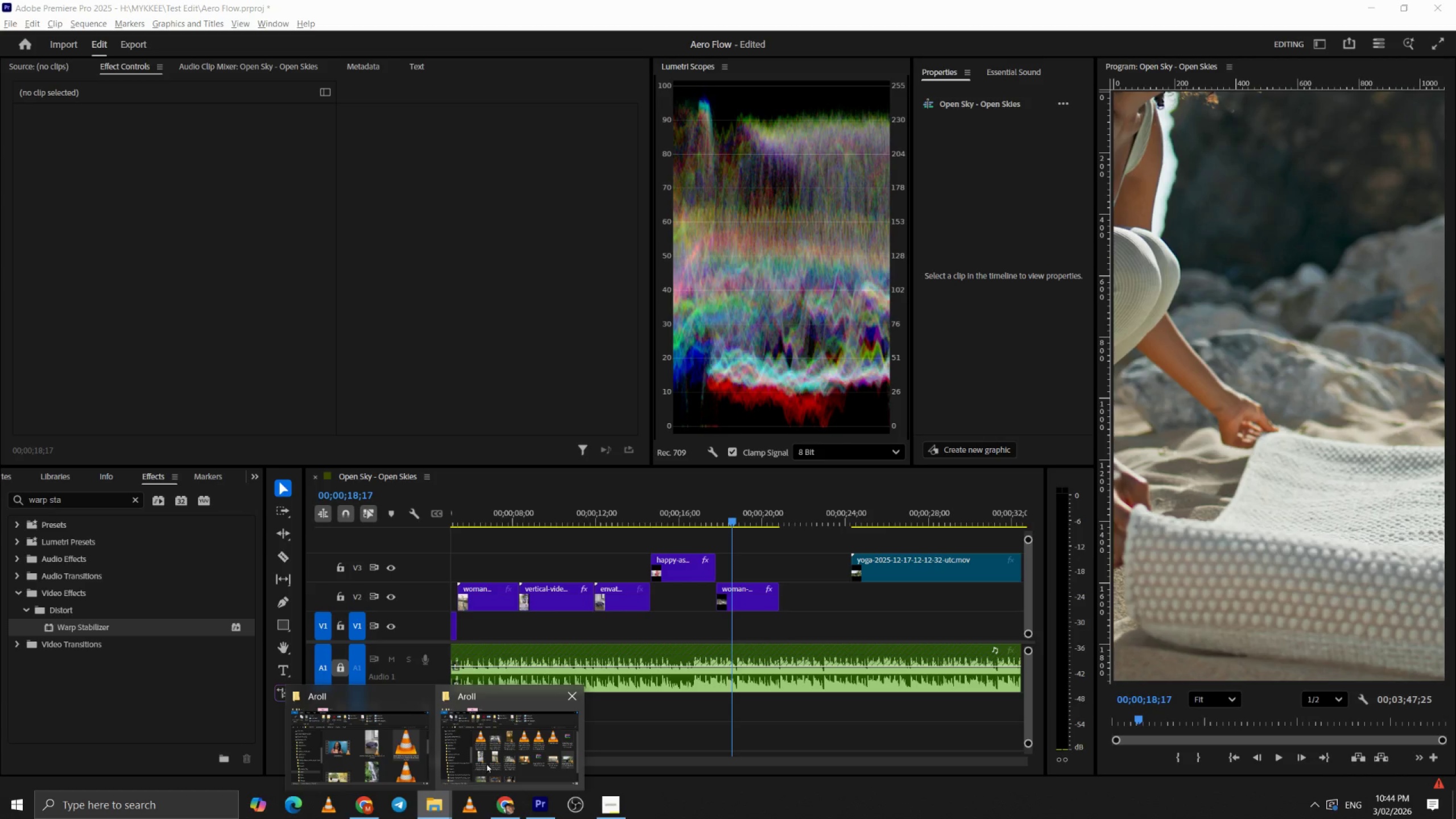 
left_click([501, 753])
 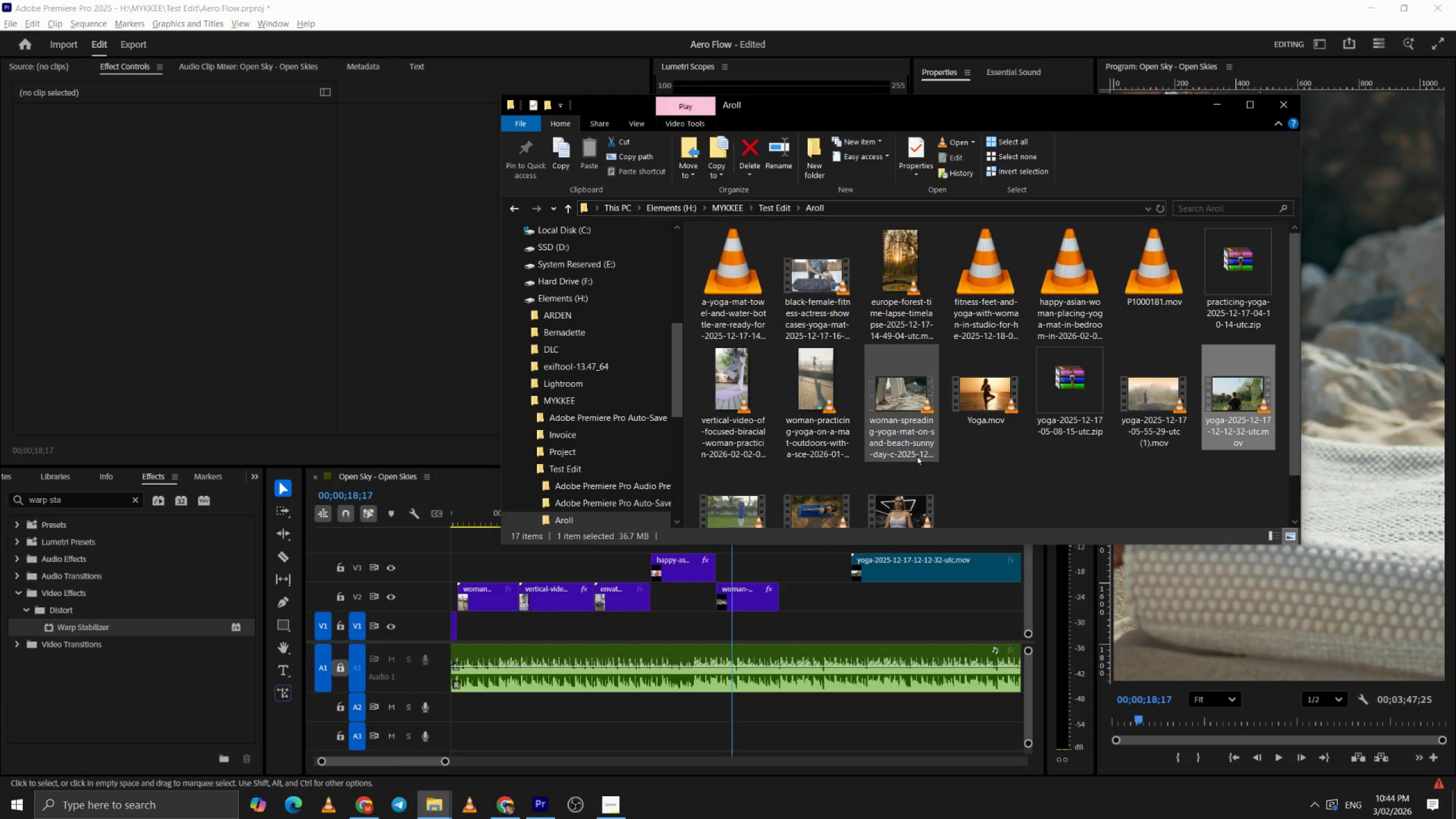 
scroll: coordinate [1014, 464], scroll_direction: none, amount: 0.0
 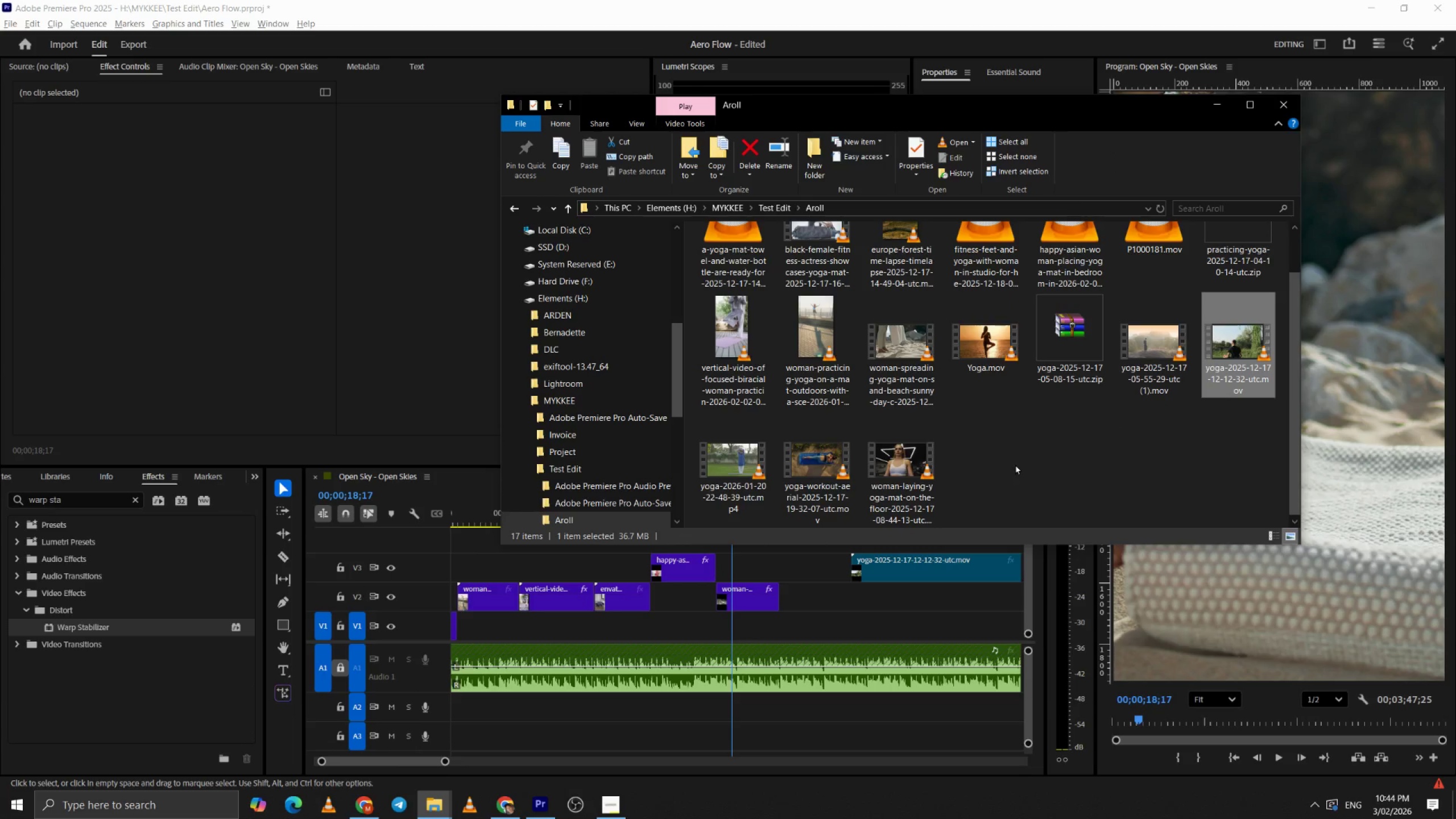 
scroll: coordinate [1021, 461], scroll_direction: up, amount: 1.0
 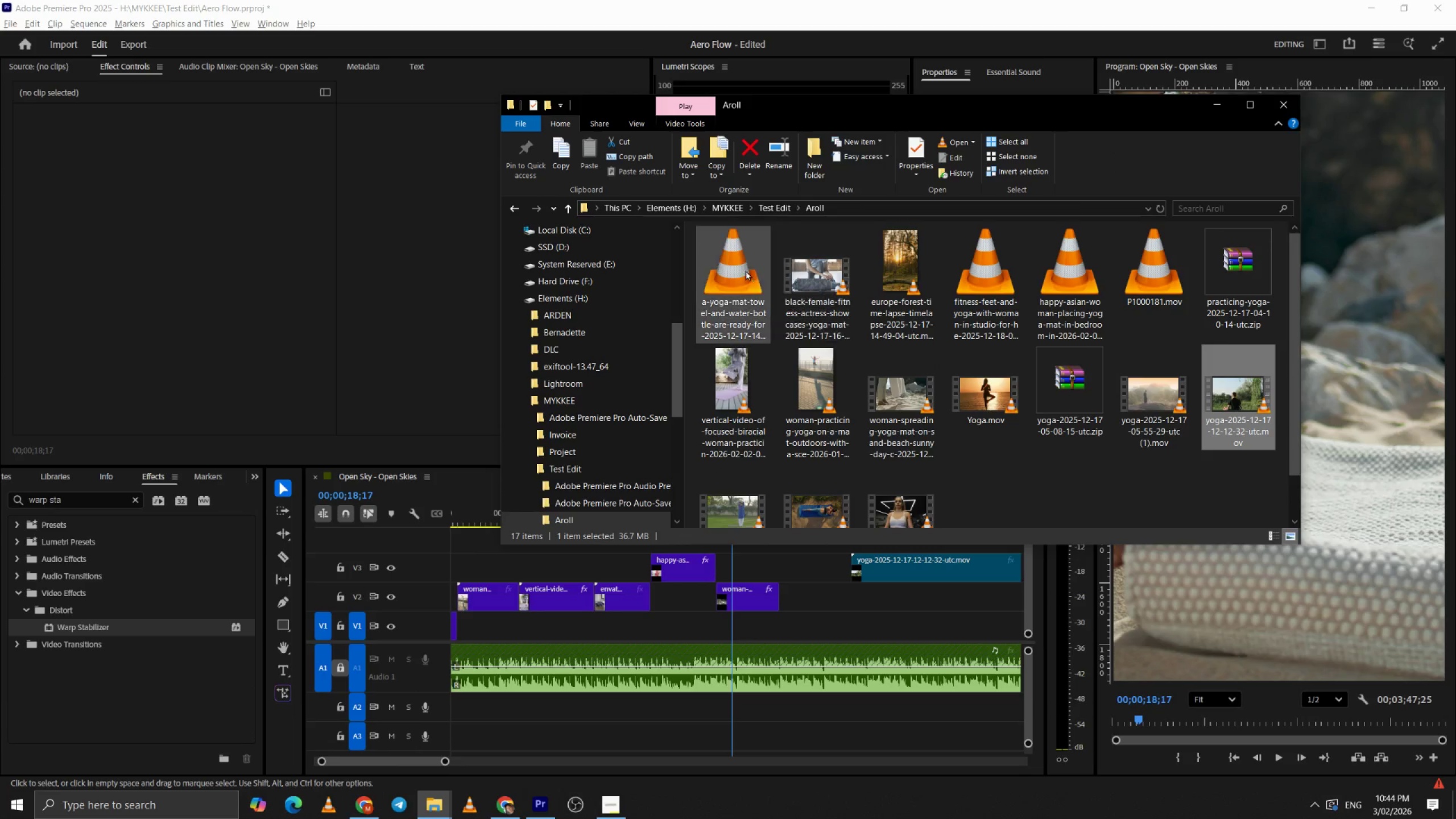 
double_click([743, 269])
 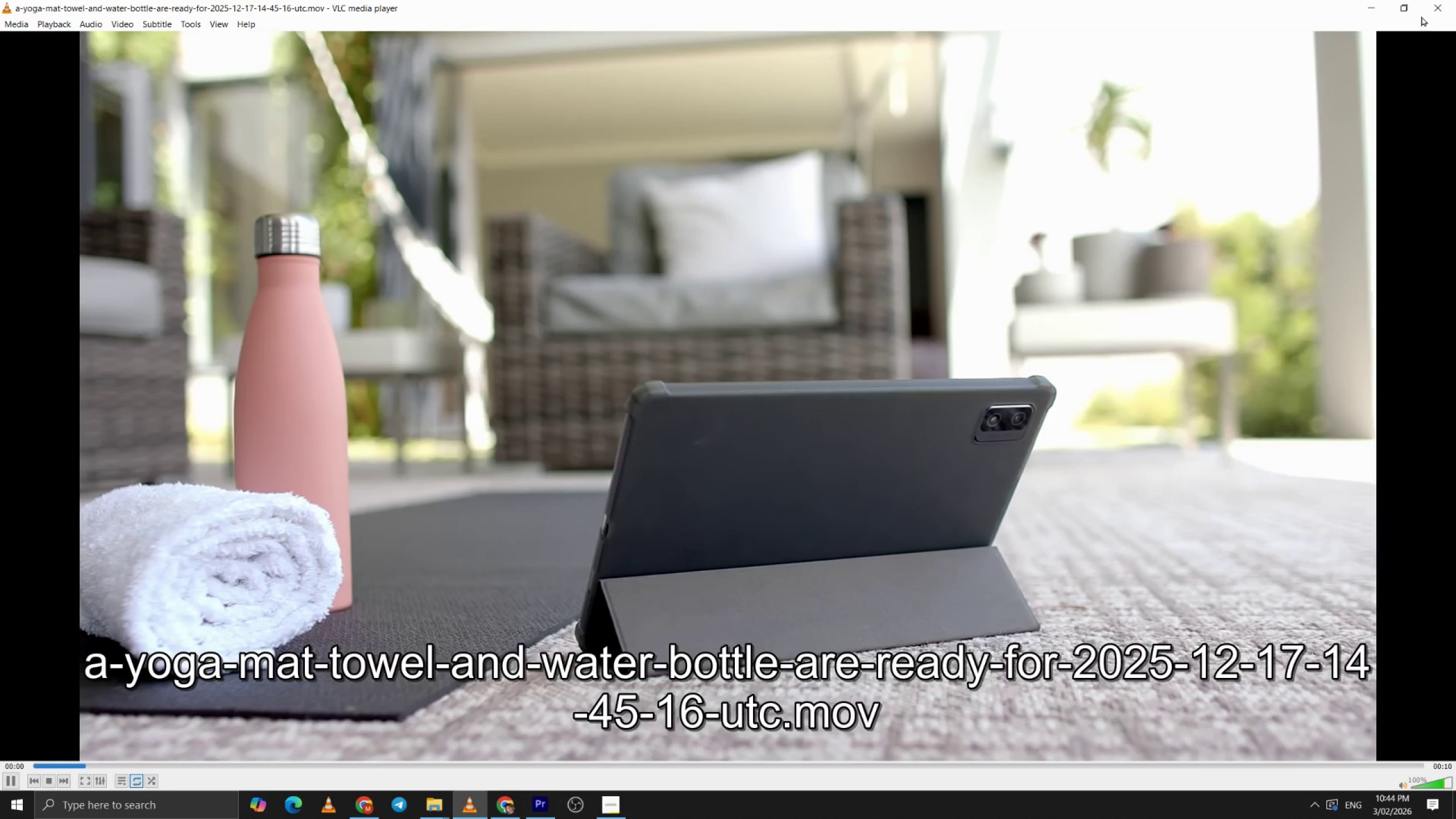 
left_click([1441, 9])
 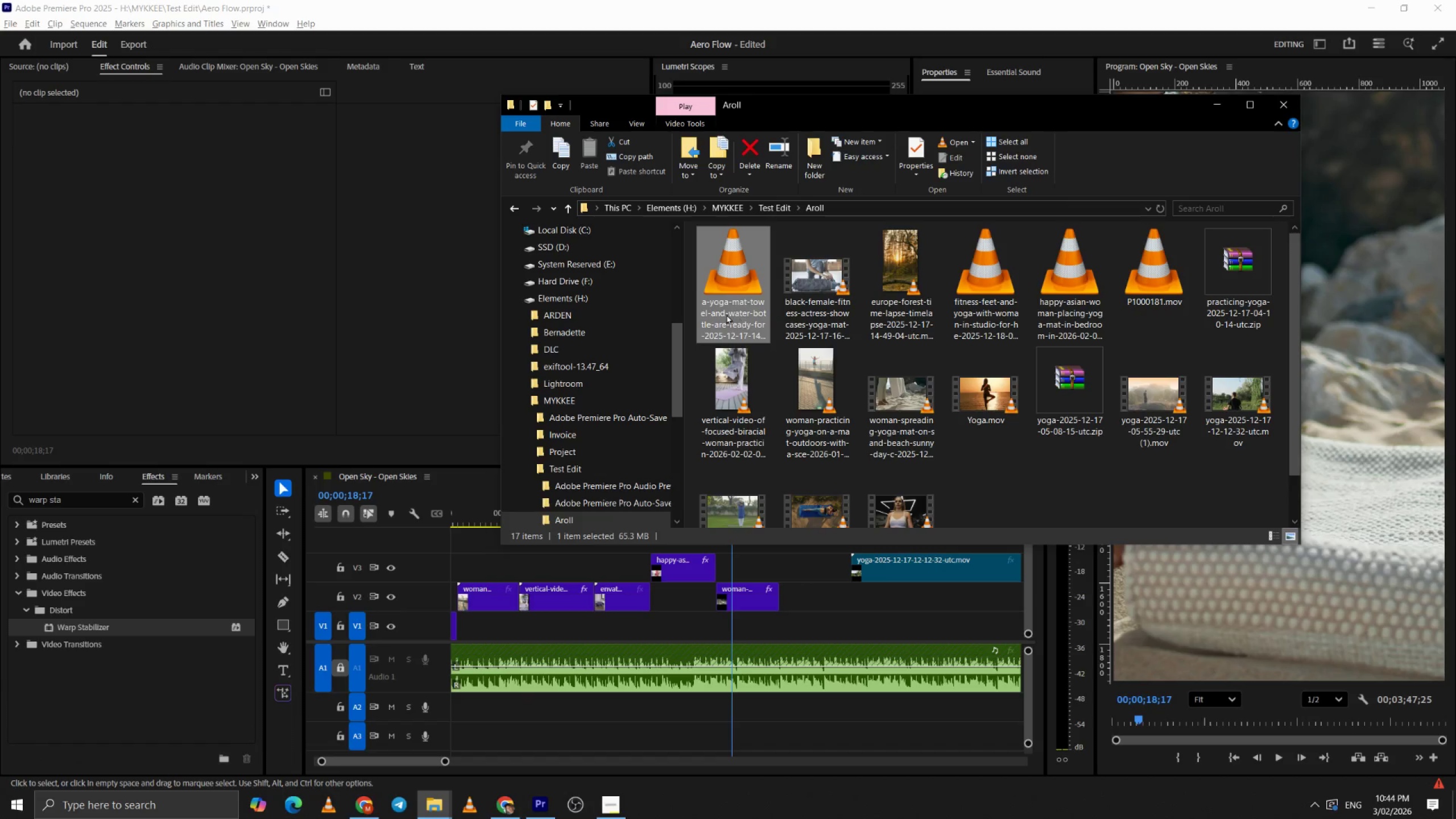 
left_click_drag(start_coordinate=[722, 304], to_coordinate=[784, 598])
 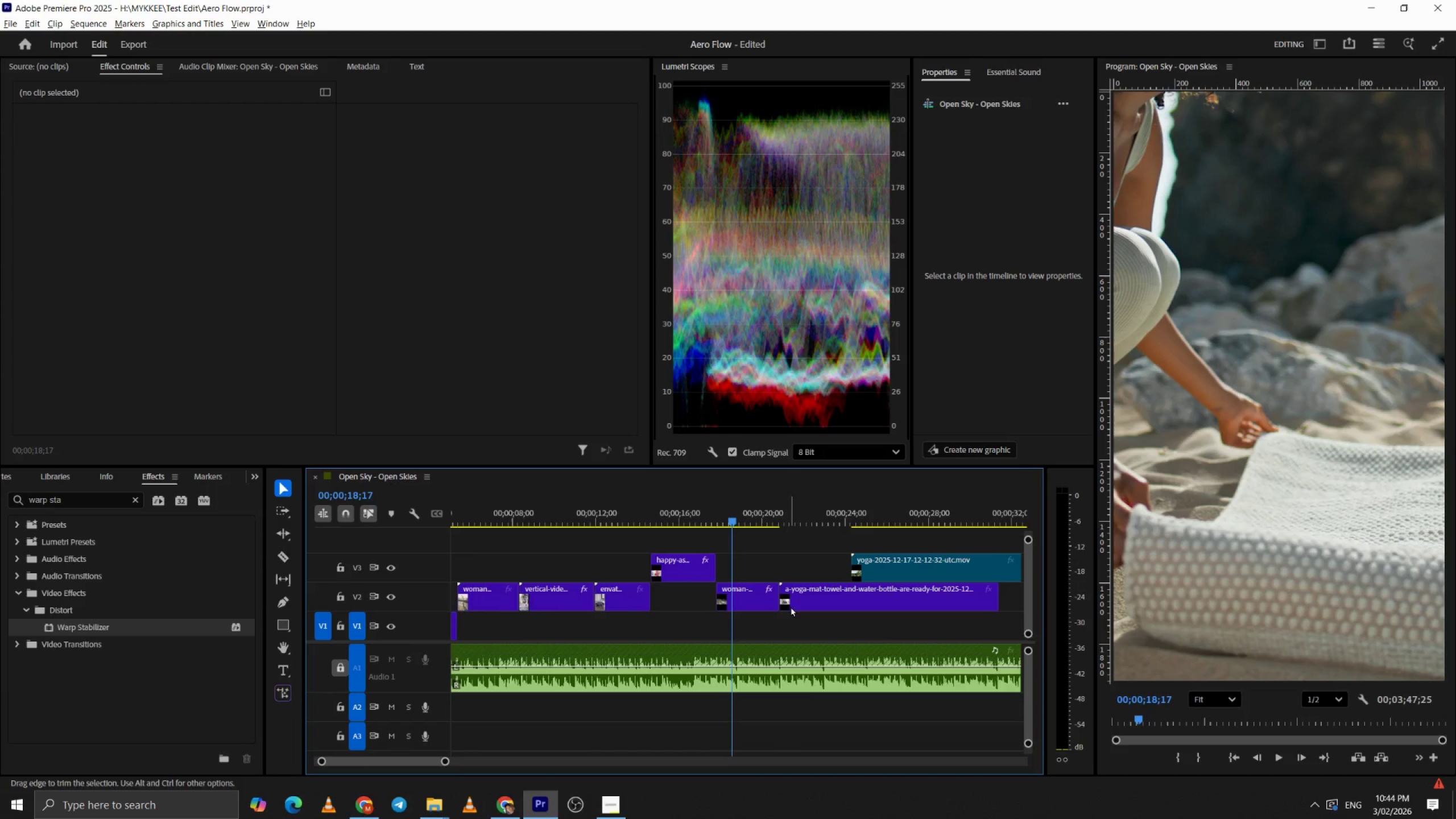 
key(Alt+AltLeft)
 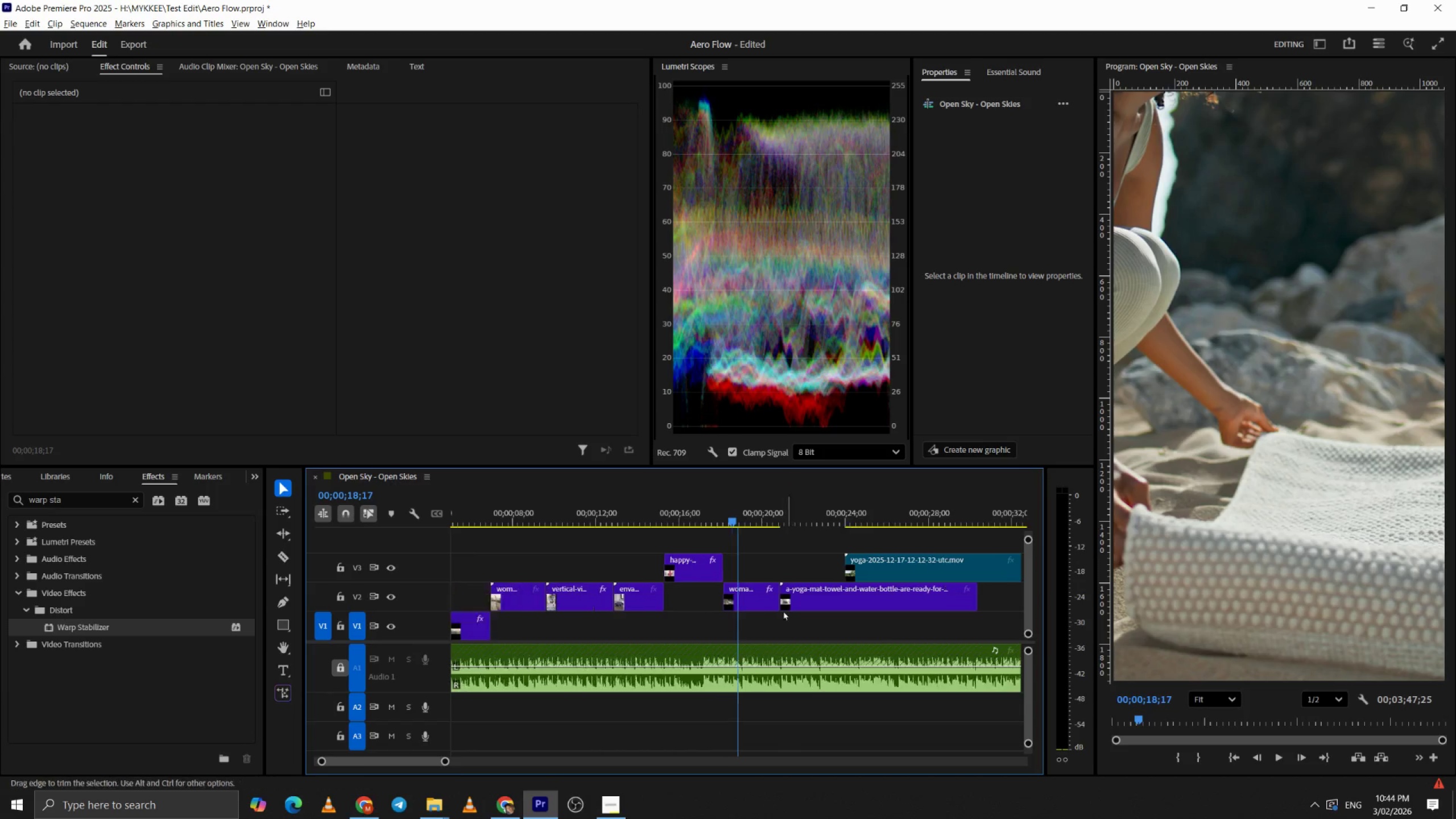 
scroll: coordinate [774, 605], scroll_direction: down, amount: 7.0
 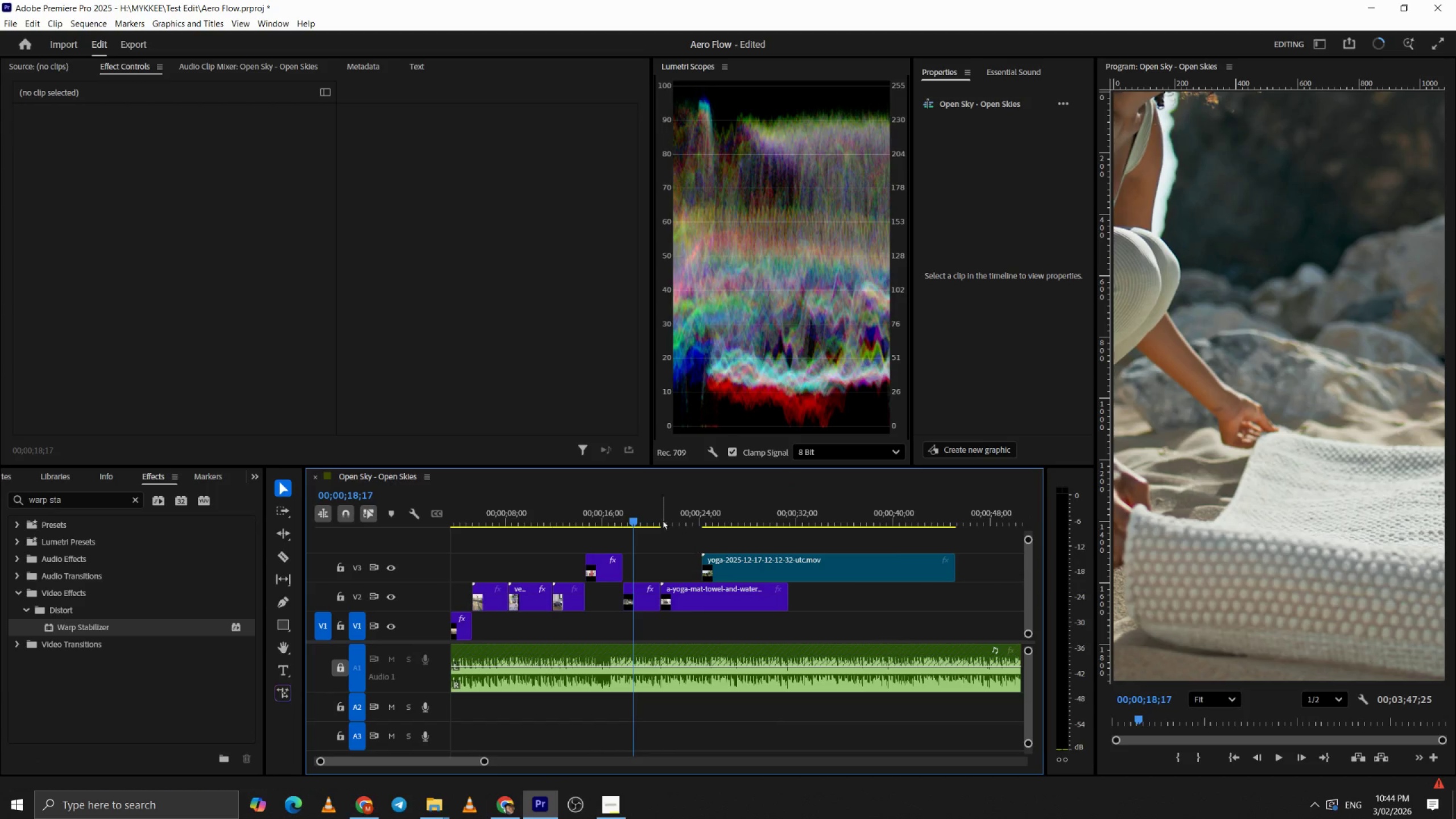 
left_click([650, 510])
 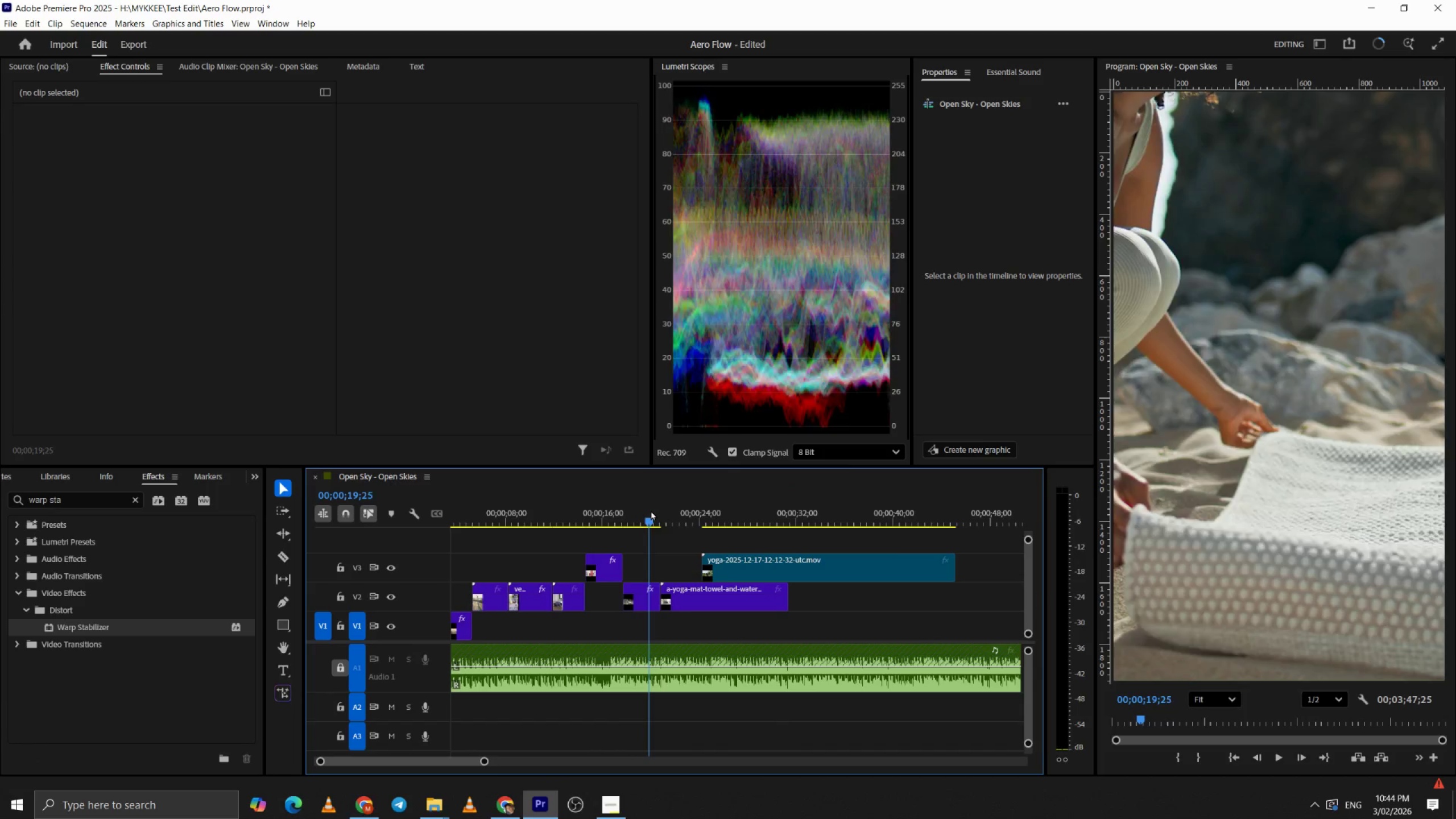 
key(Space)
 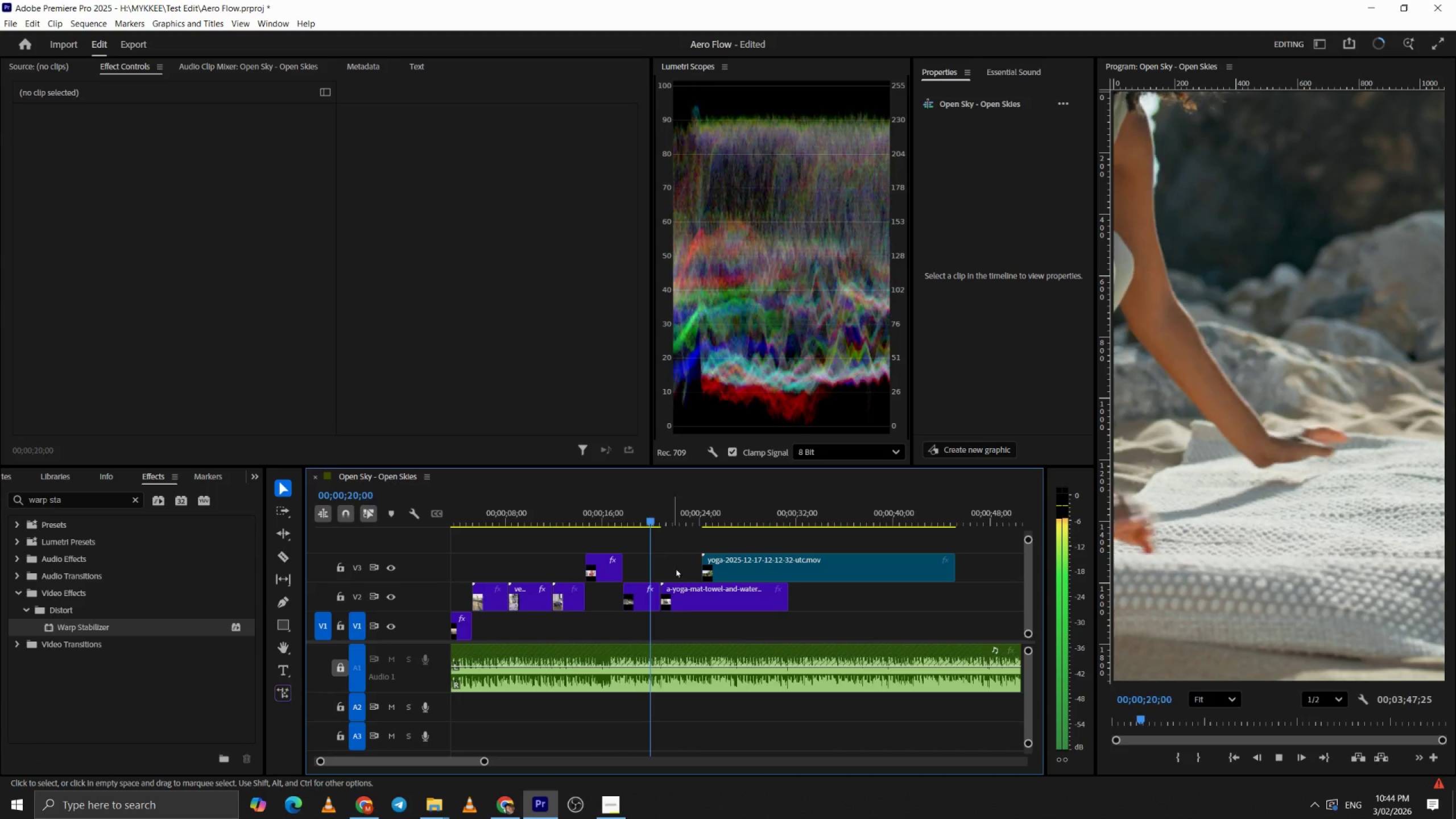 
key(Alt+AltLeft)
 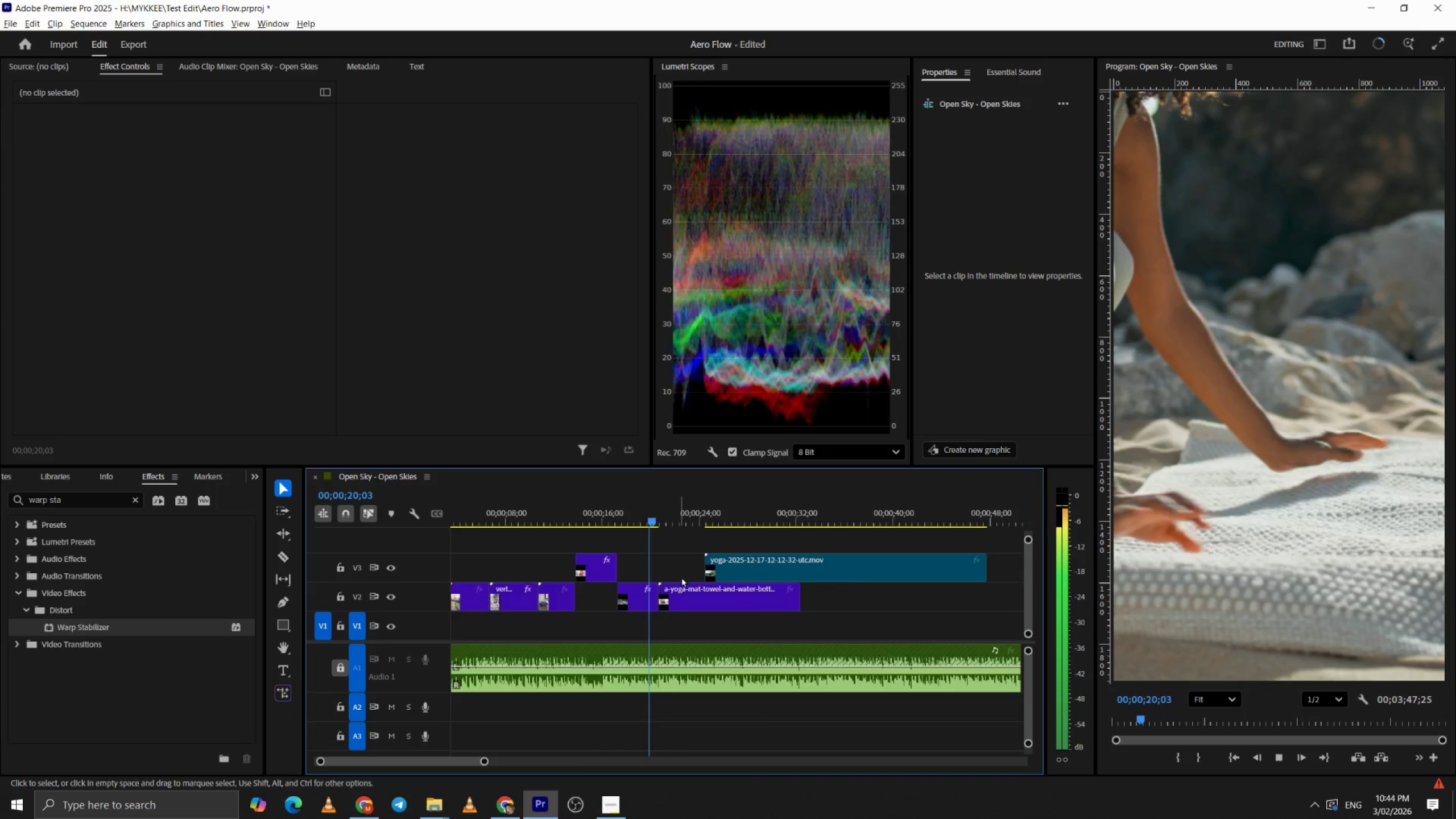 
scroll: coordinate [681, 578], scroll_direction: up, amount: 3.0
 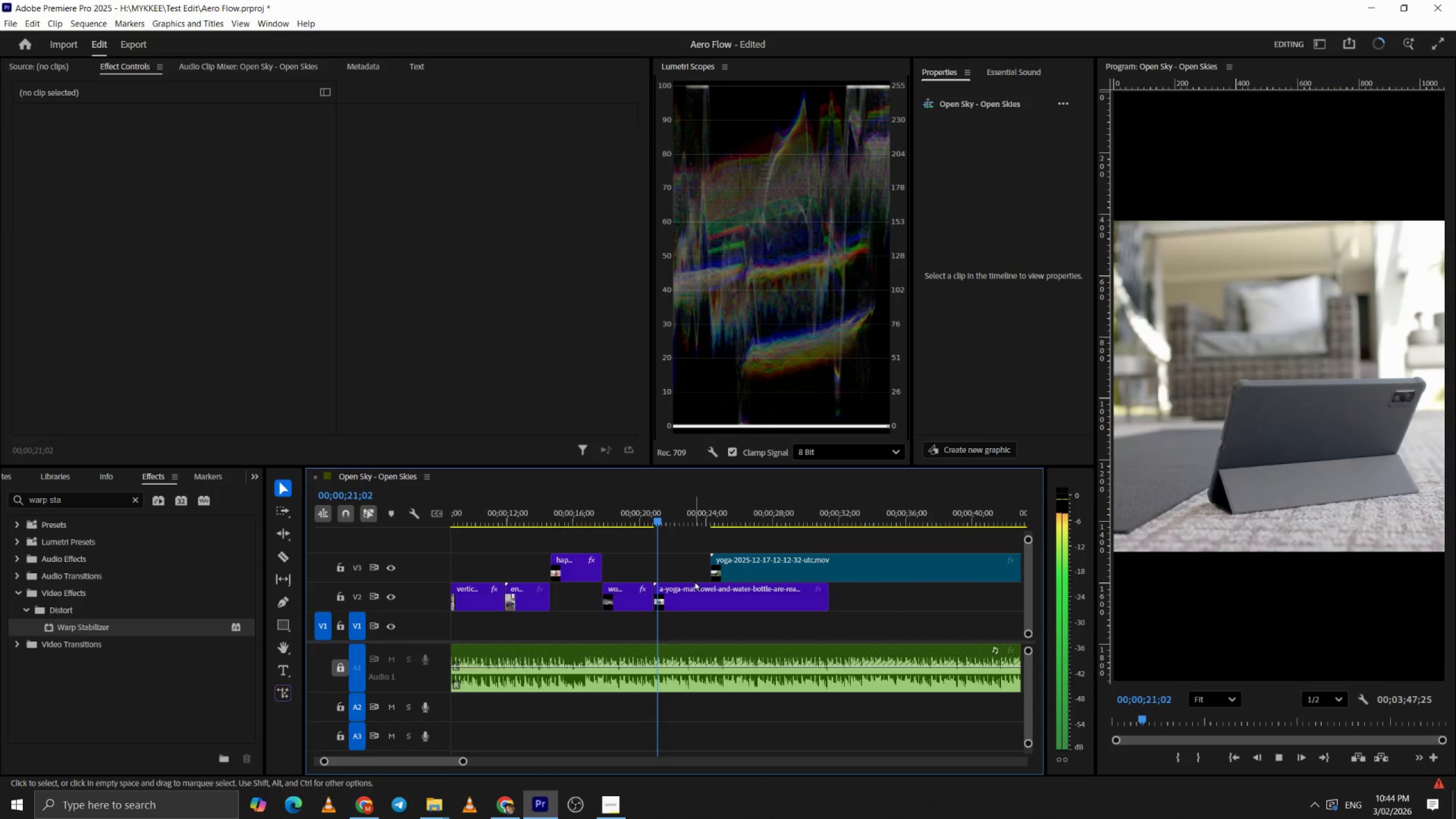 
key(Space)
 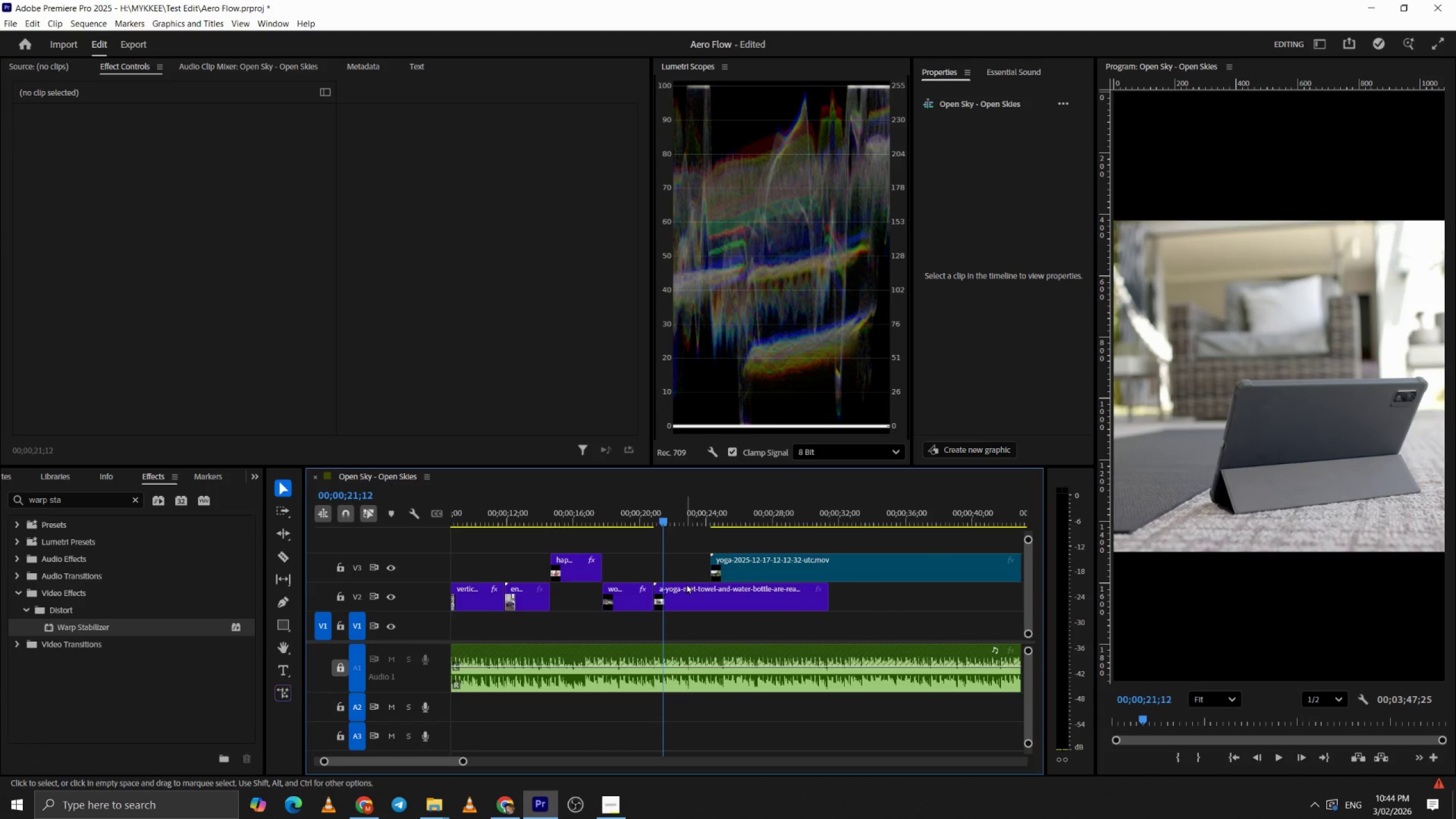 
left_click([684, 594])
 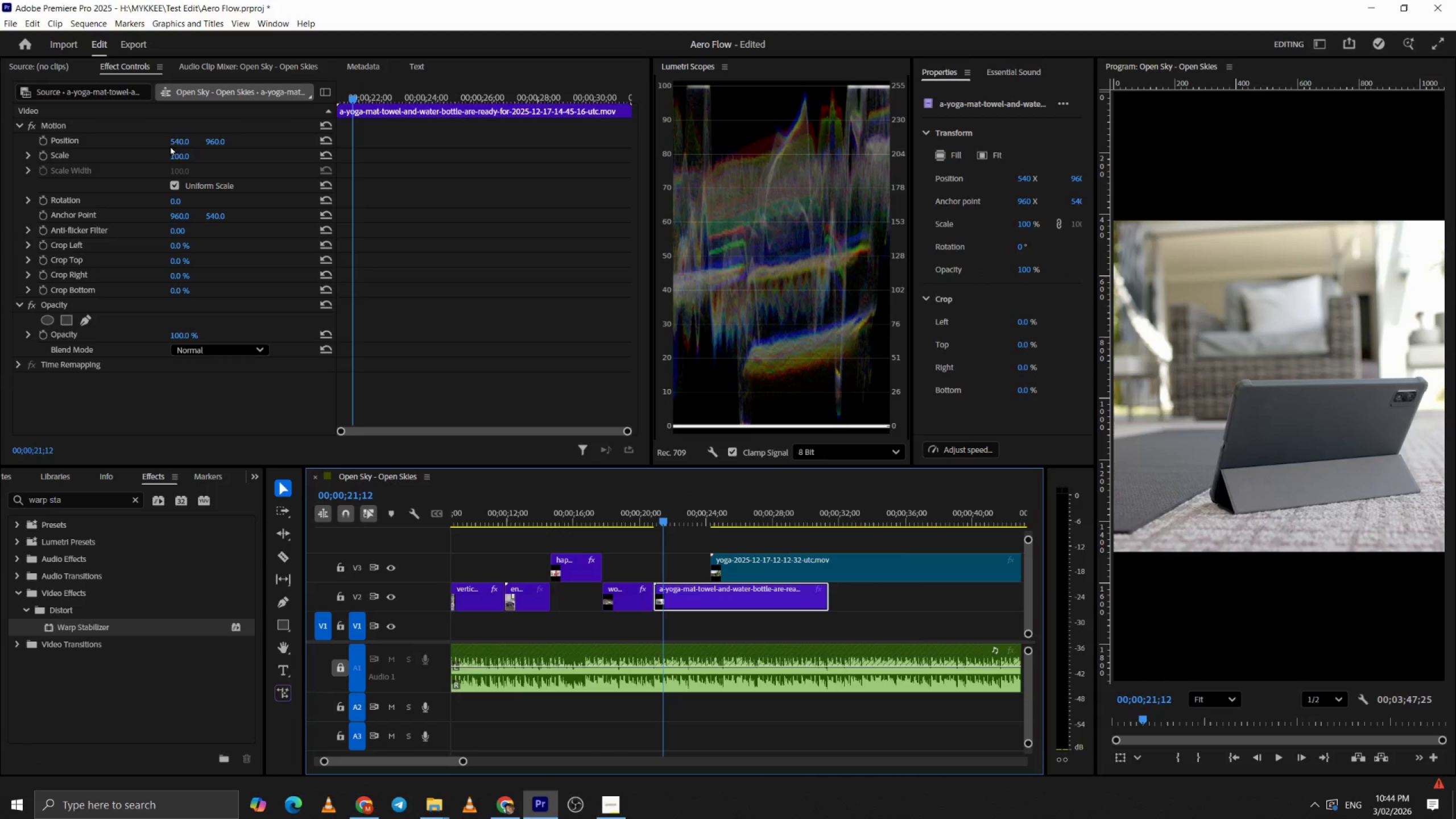 
left_click_drag(start_coordinate=[175, 139], to_coordinate=[458, 179])
 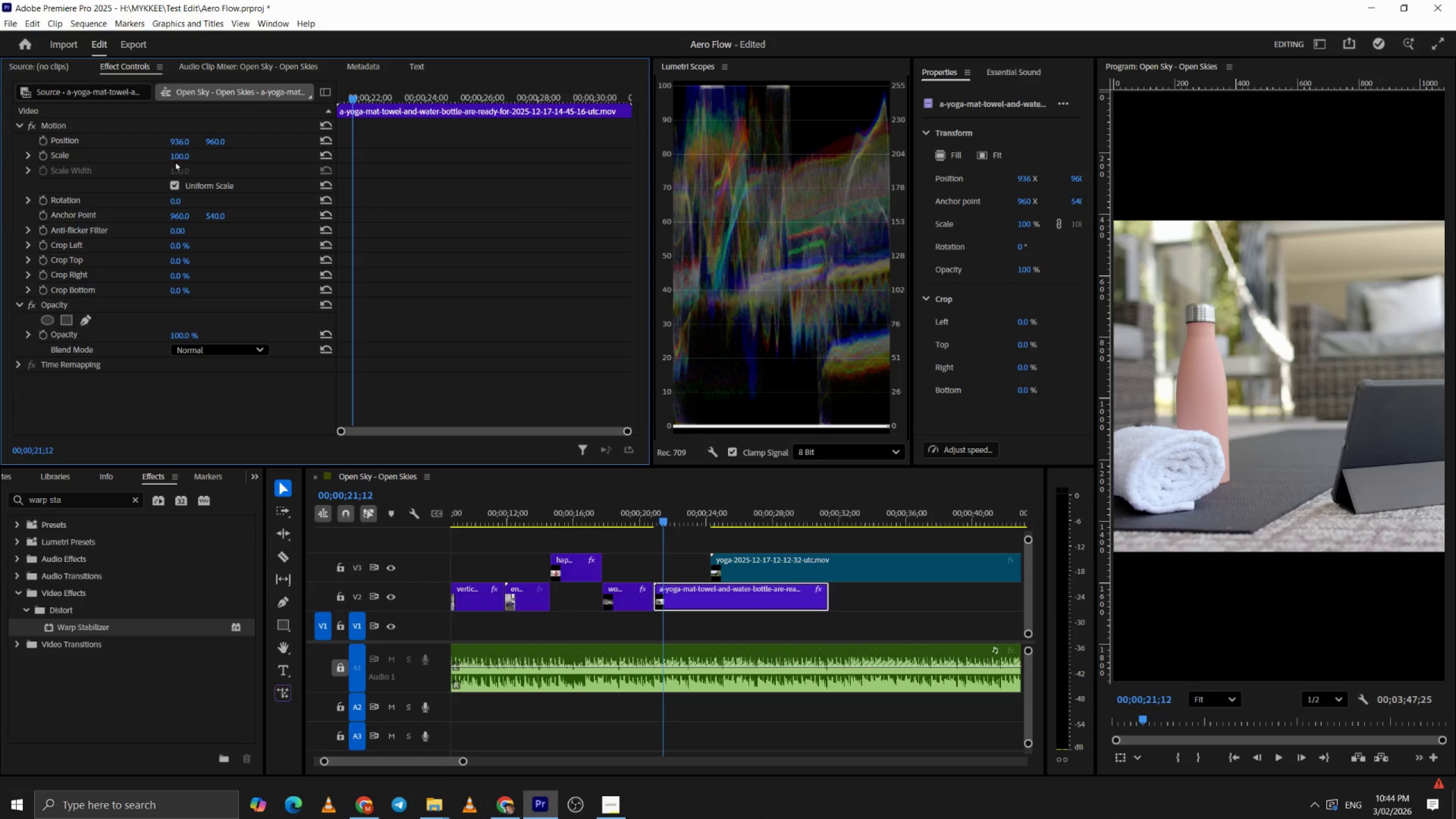 
left_click_drag(start_coordinate=[178, 155], to_coordinate=[238, 158])
 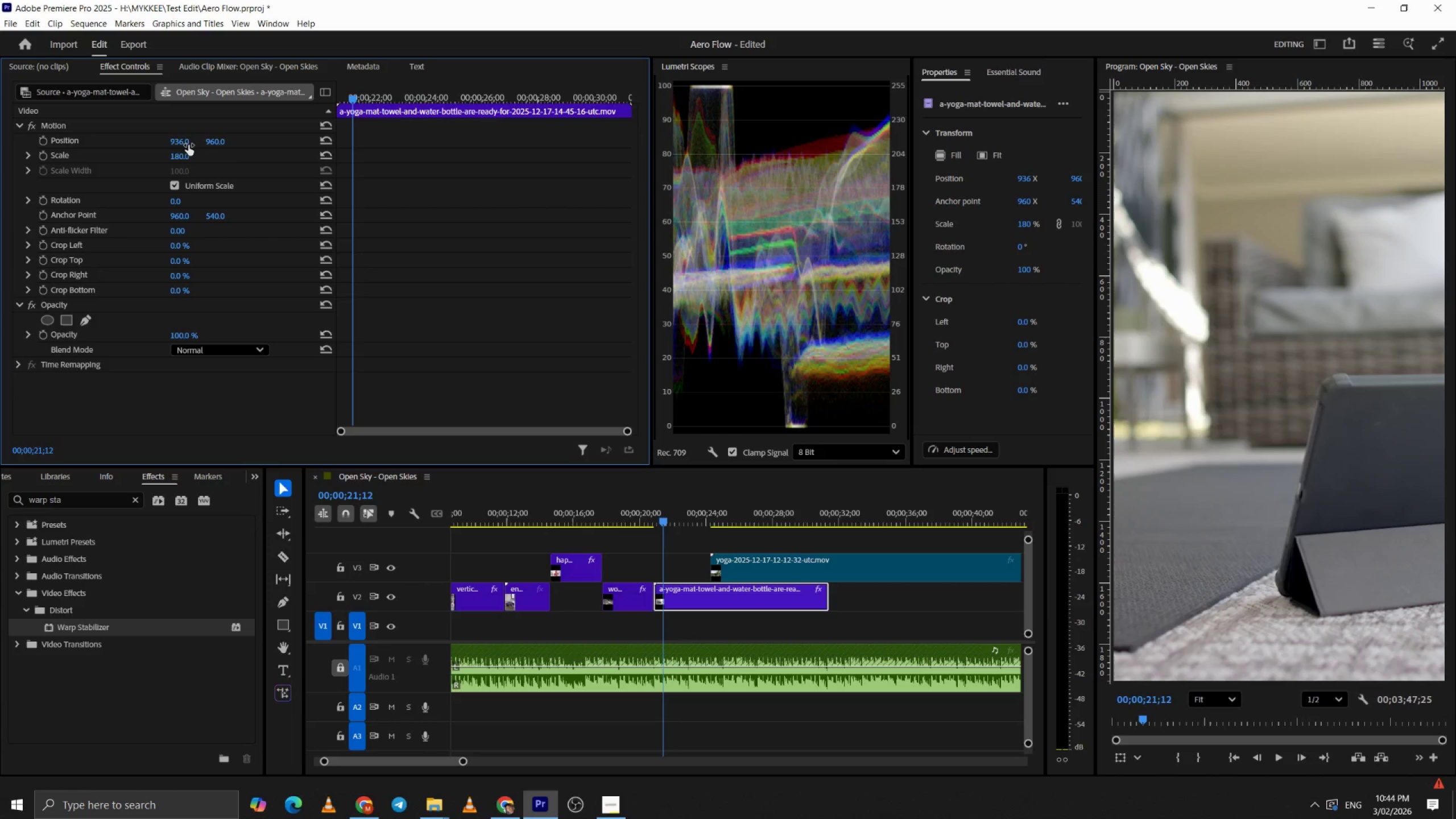 
left_click([187, 145])
 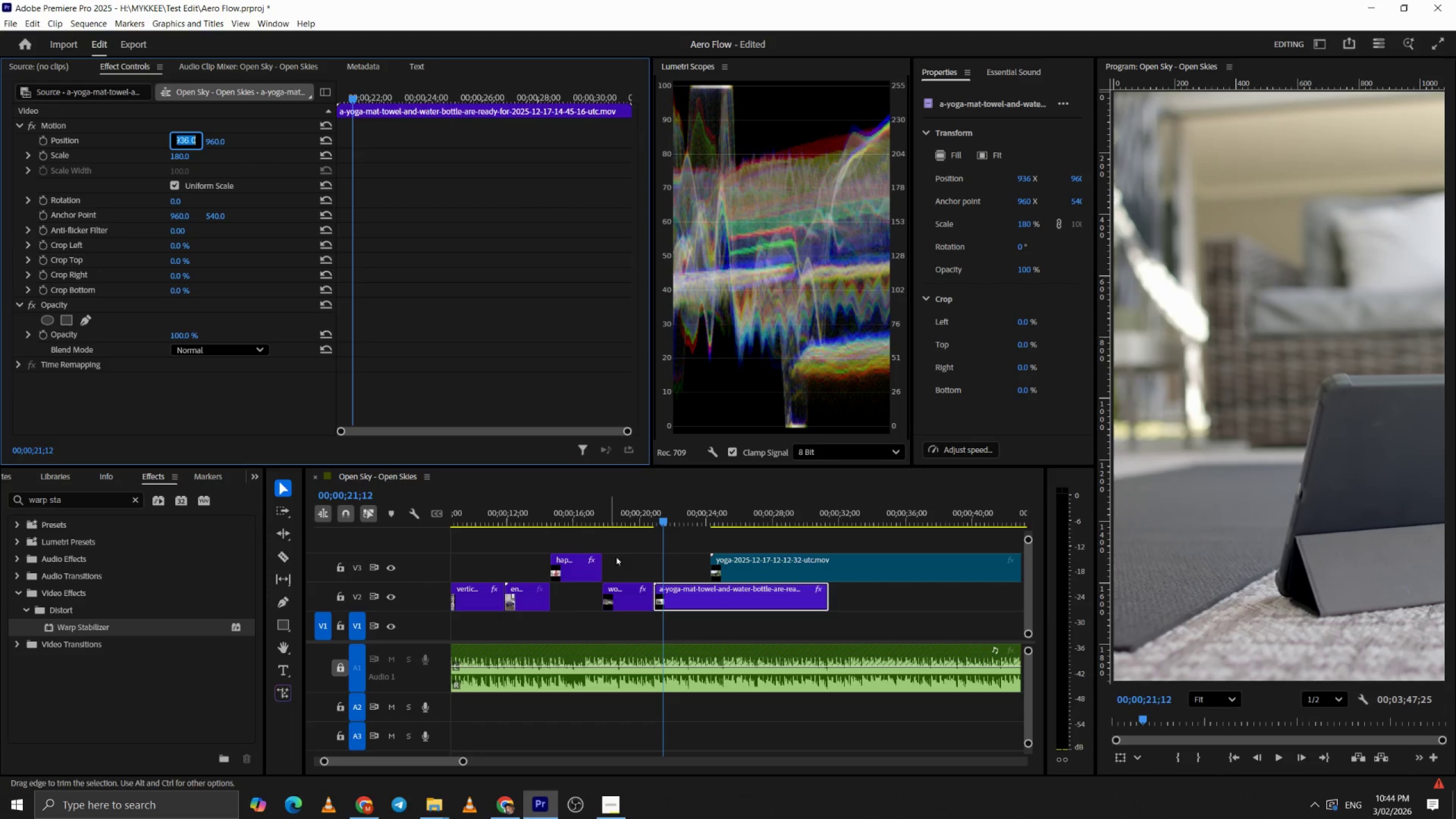 
key(Space)
 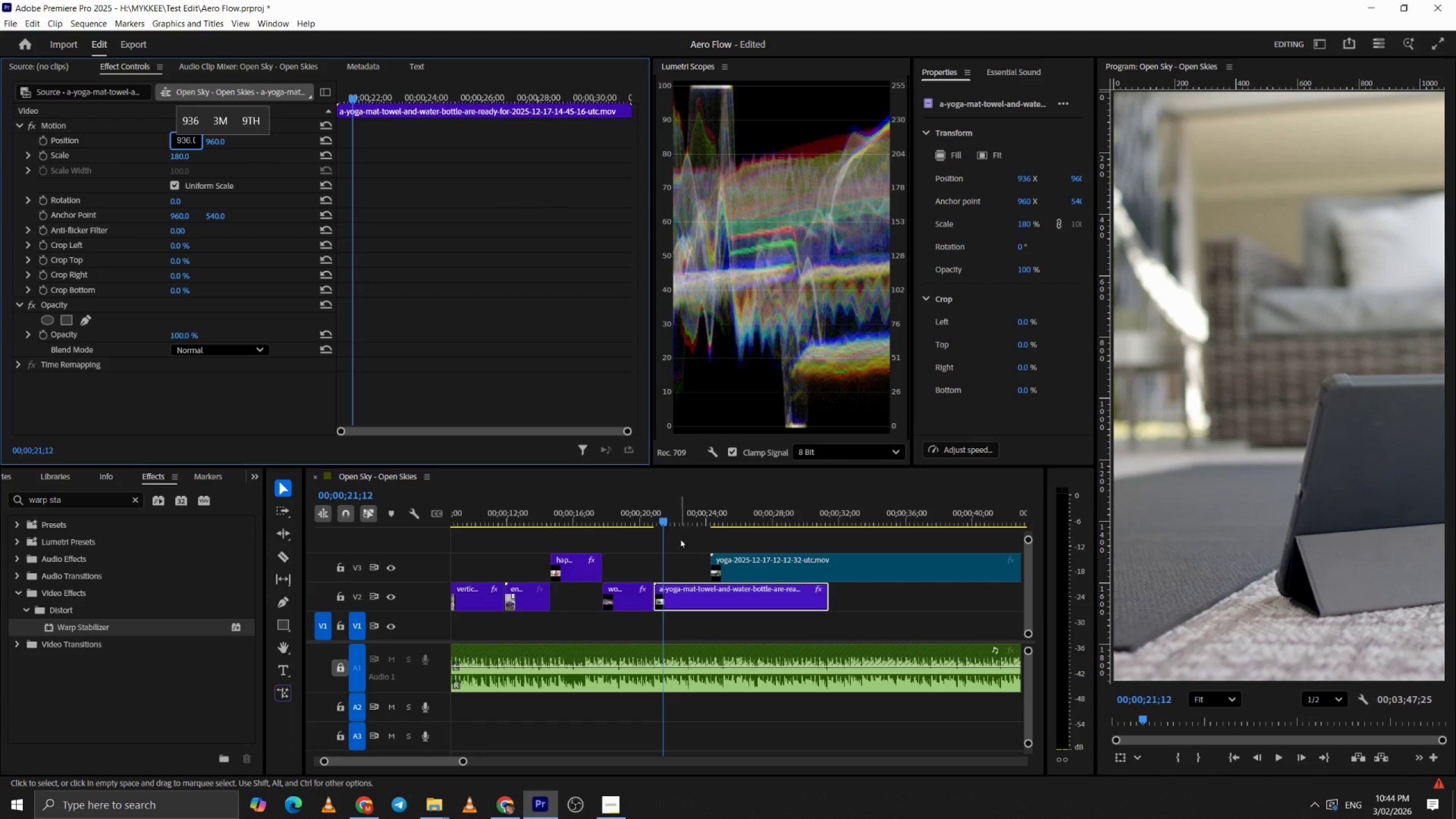 
left_click([675, 530])
 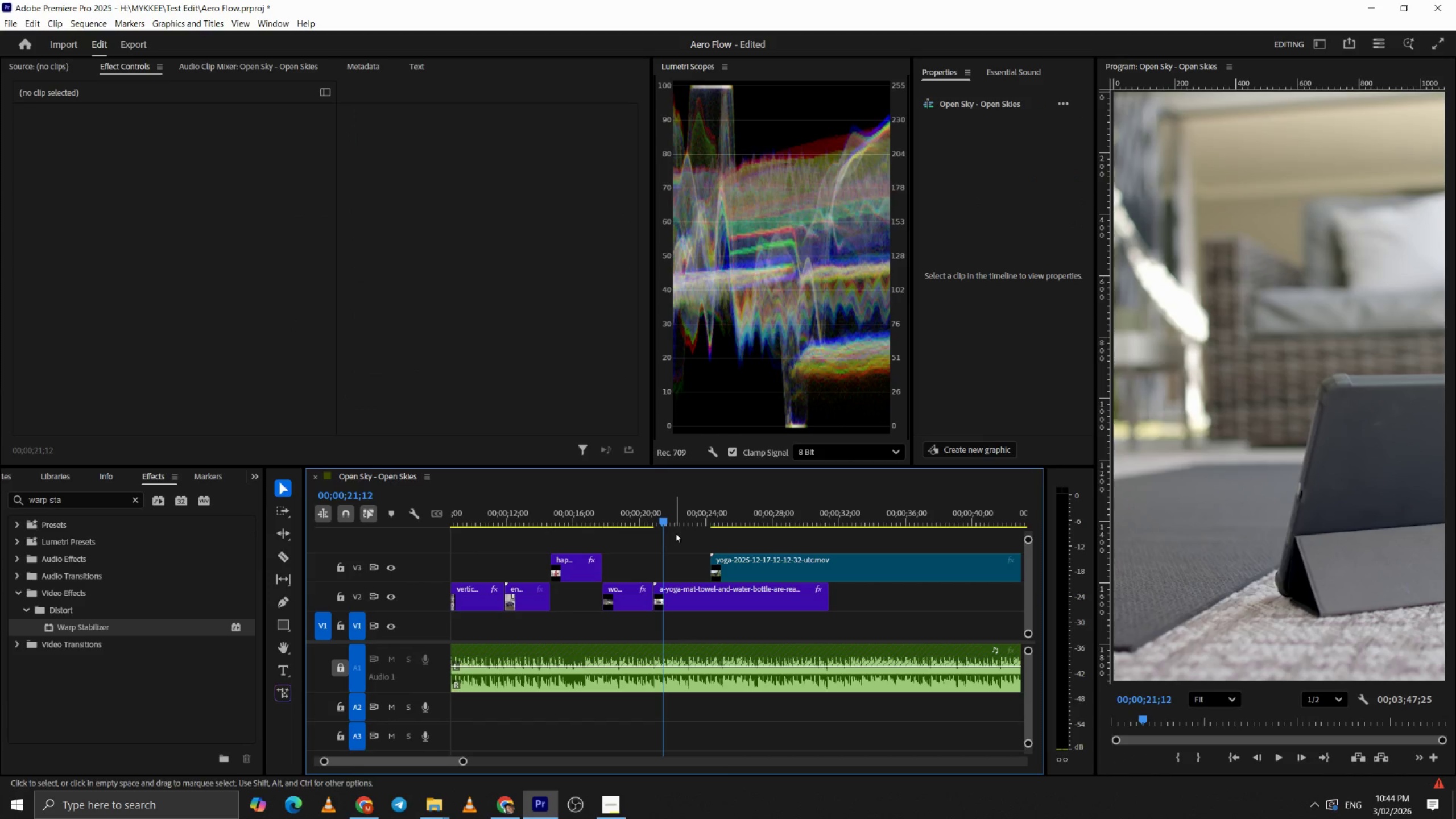 
left_click([664, 513])
 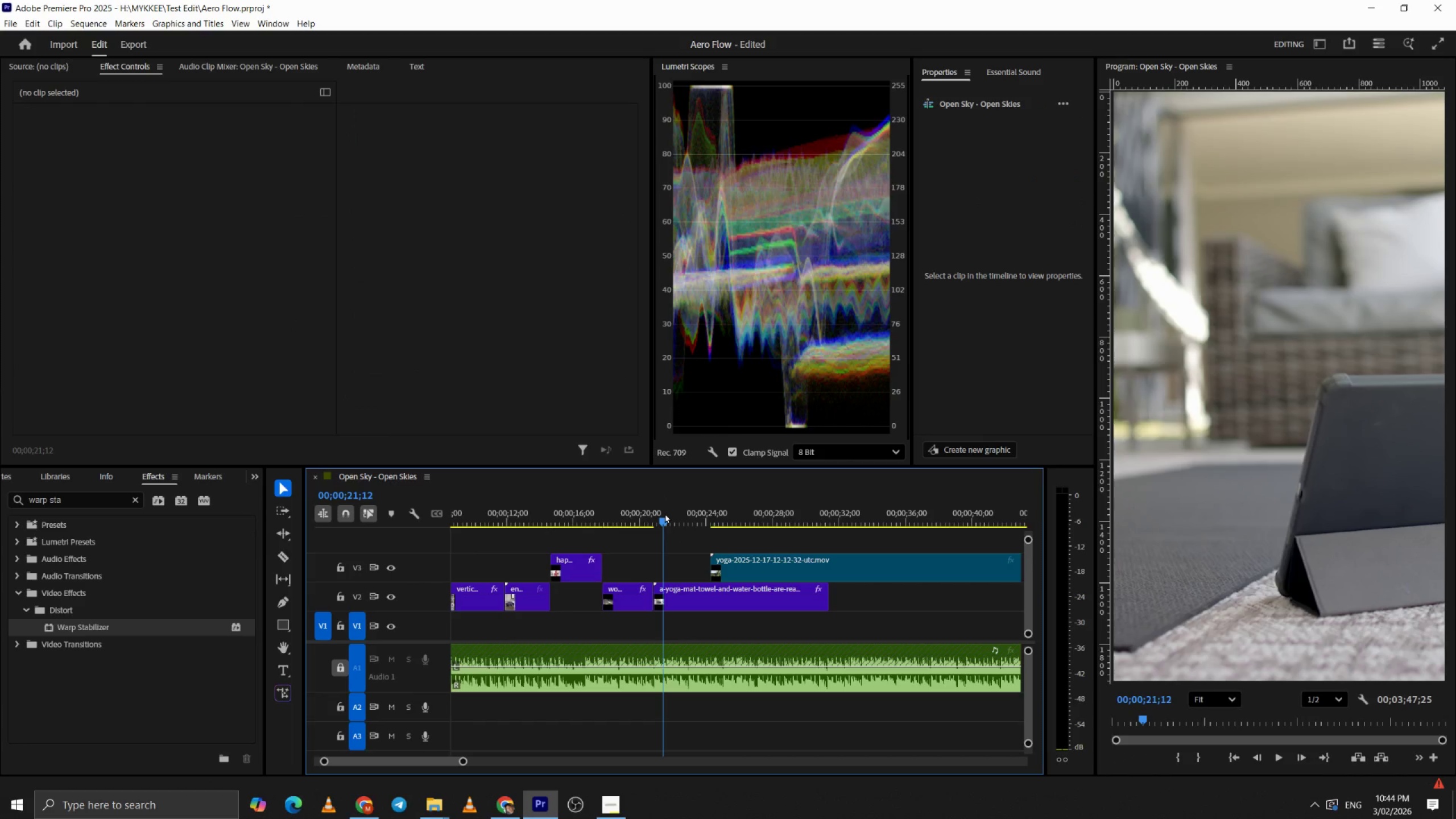 
key(Space)
 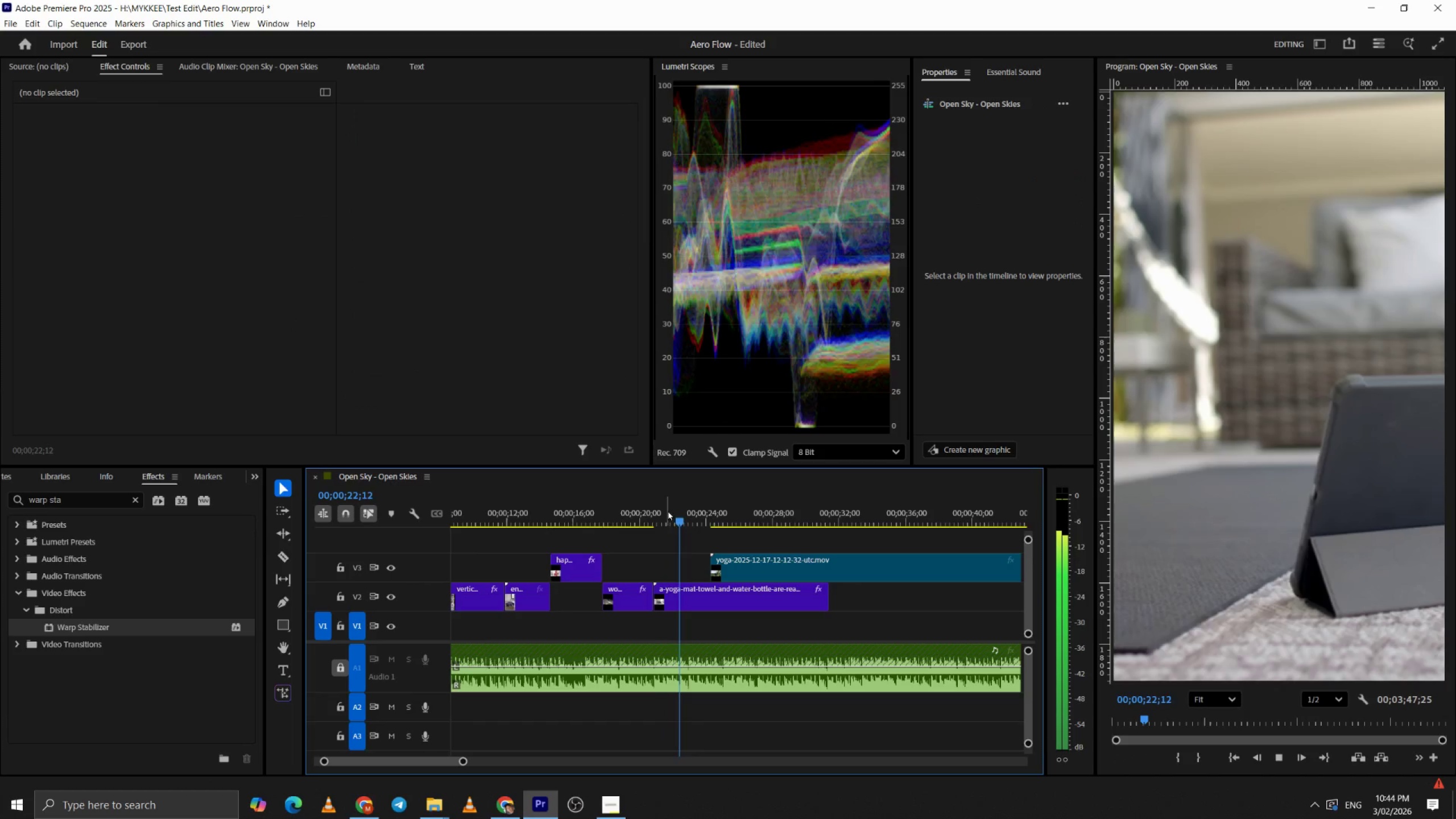 
key(Space)
 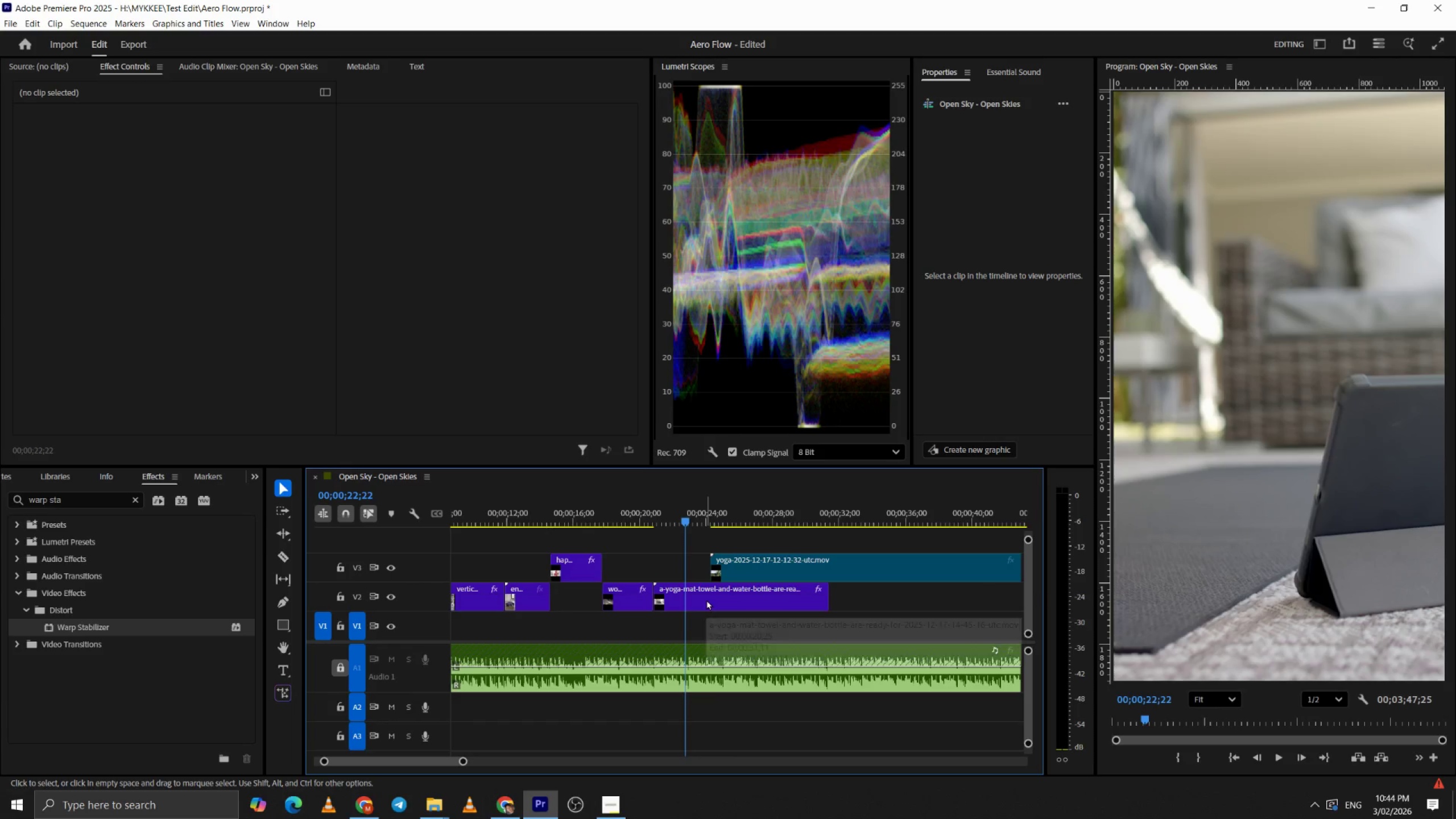 
left_click_drag(start_coordinate=[728, 570], to_coordinate=[816, 569])
 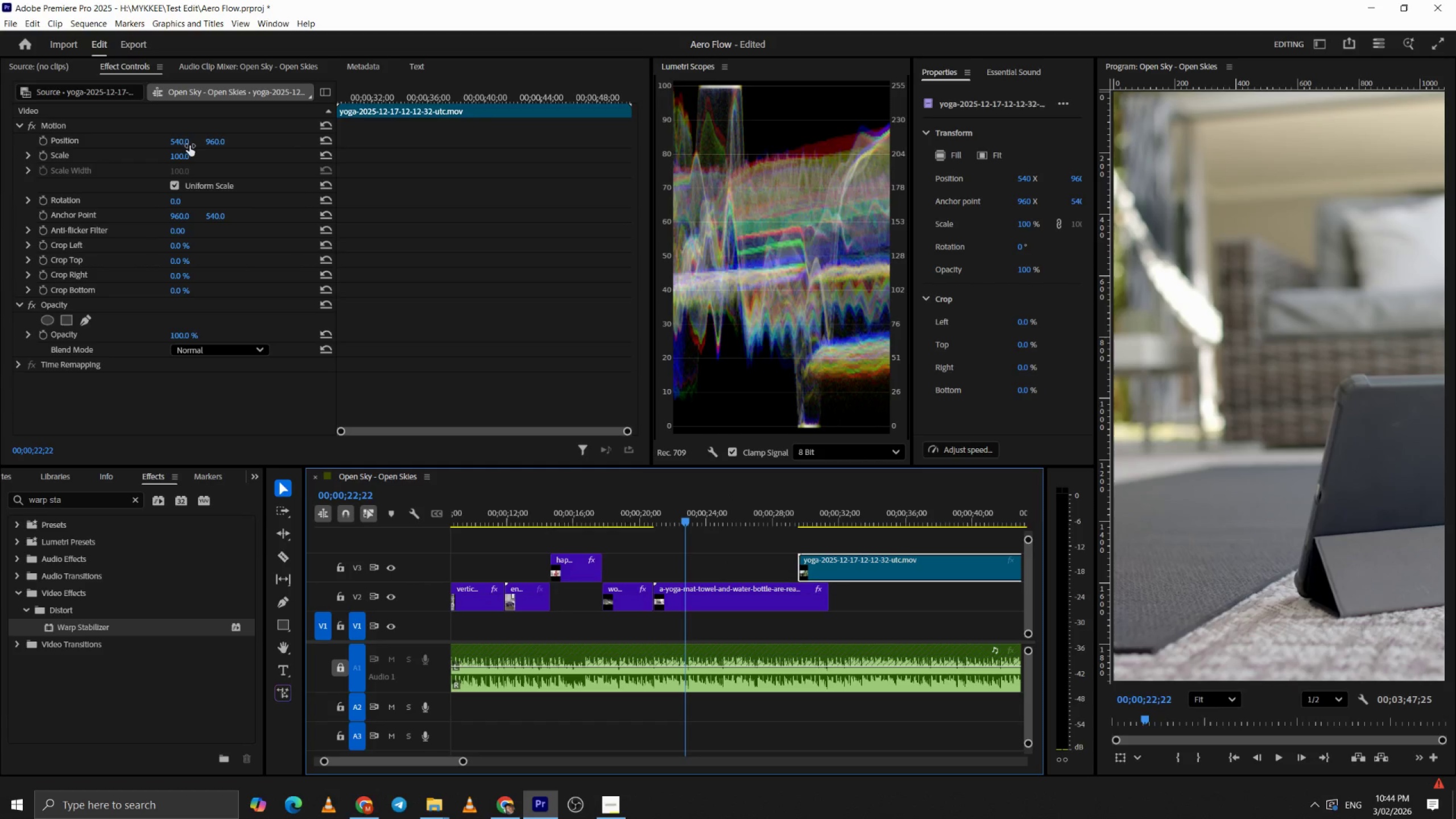 
left_click_drag(start_coordinate=[182, 136], to_coordinate=[222, 140])
 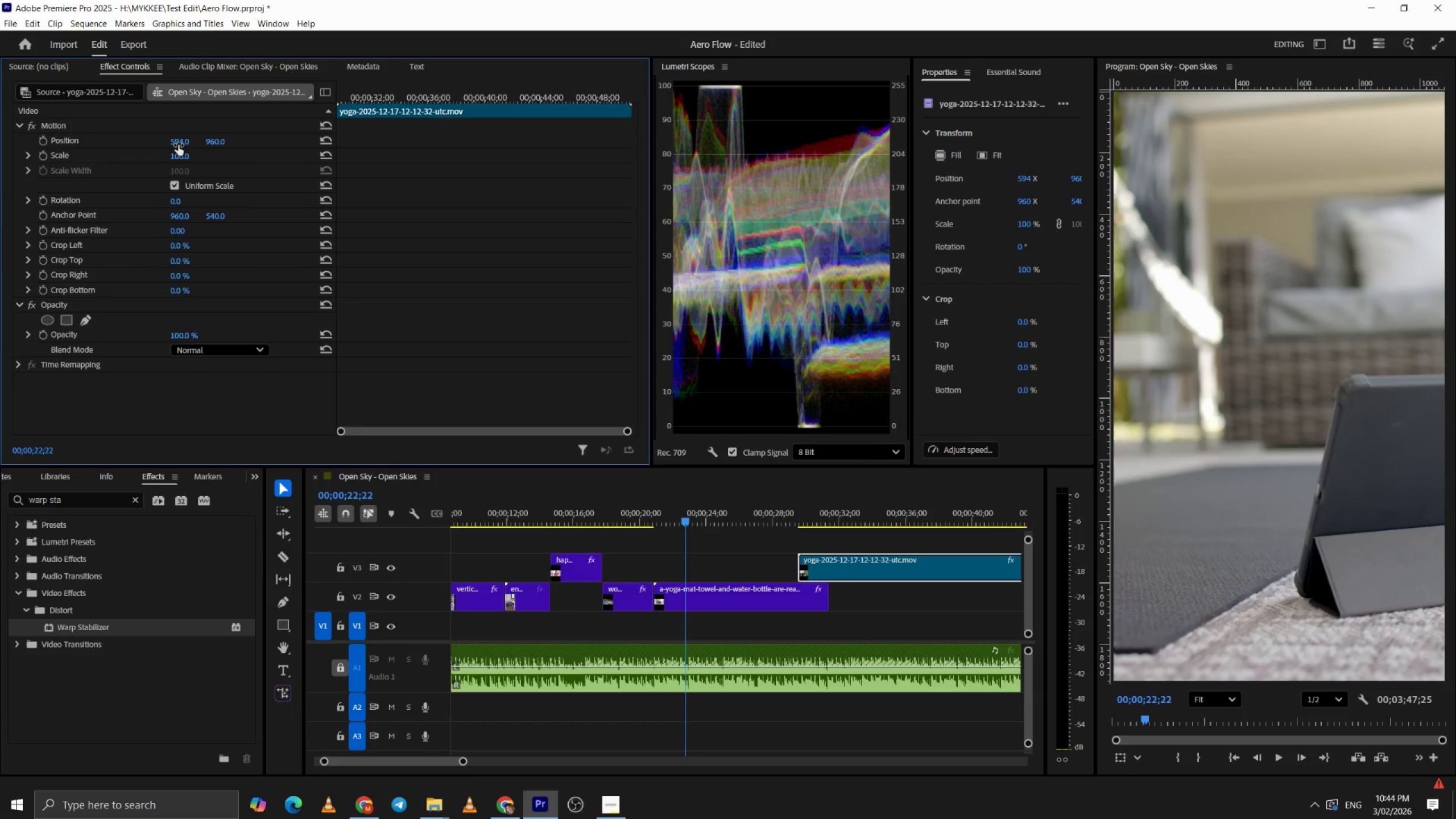 
left_click_drag(start_coordinate=[178, 145], to_coordinate=[213, 146])
 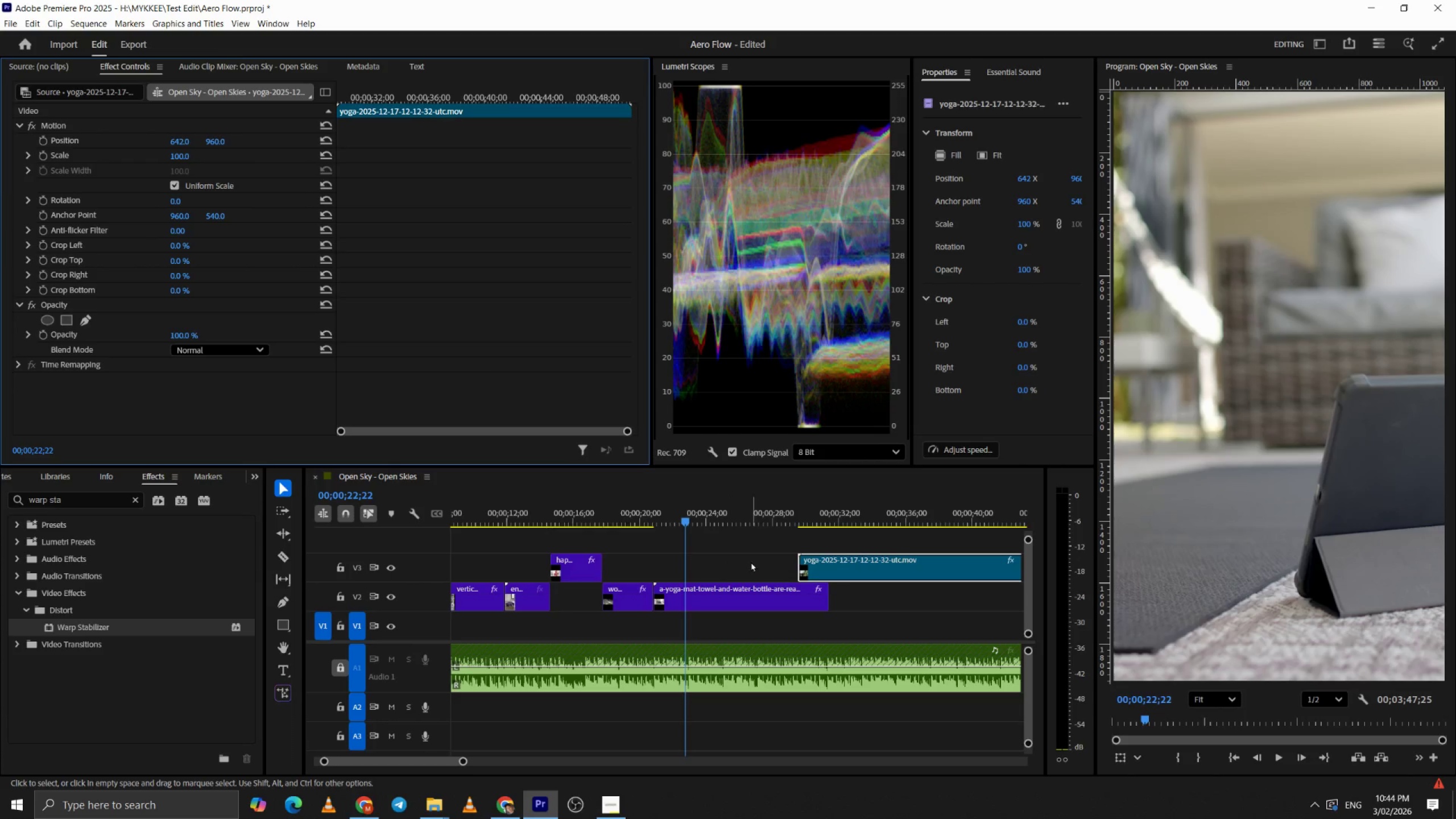 
key(Control+Z)
 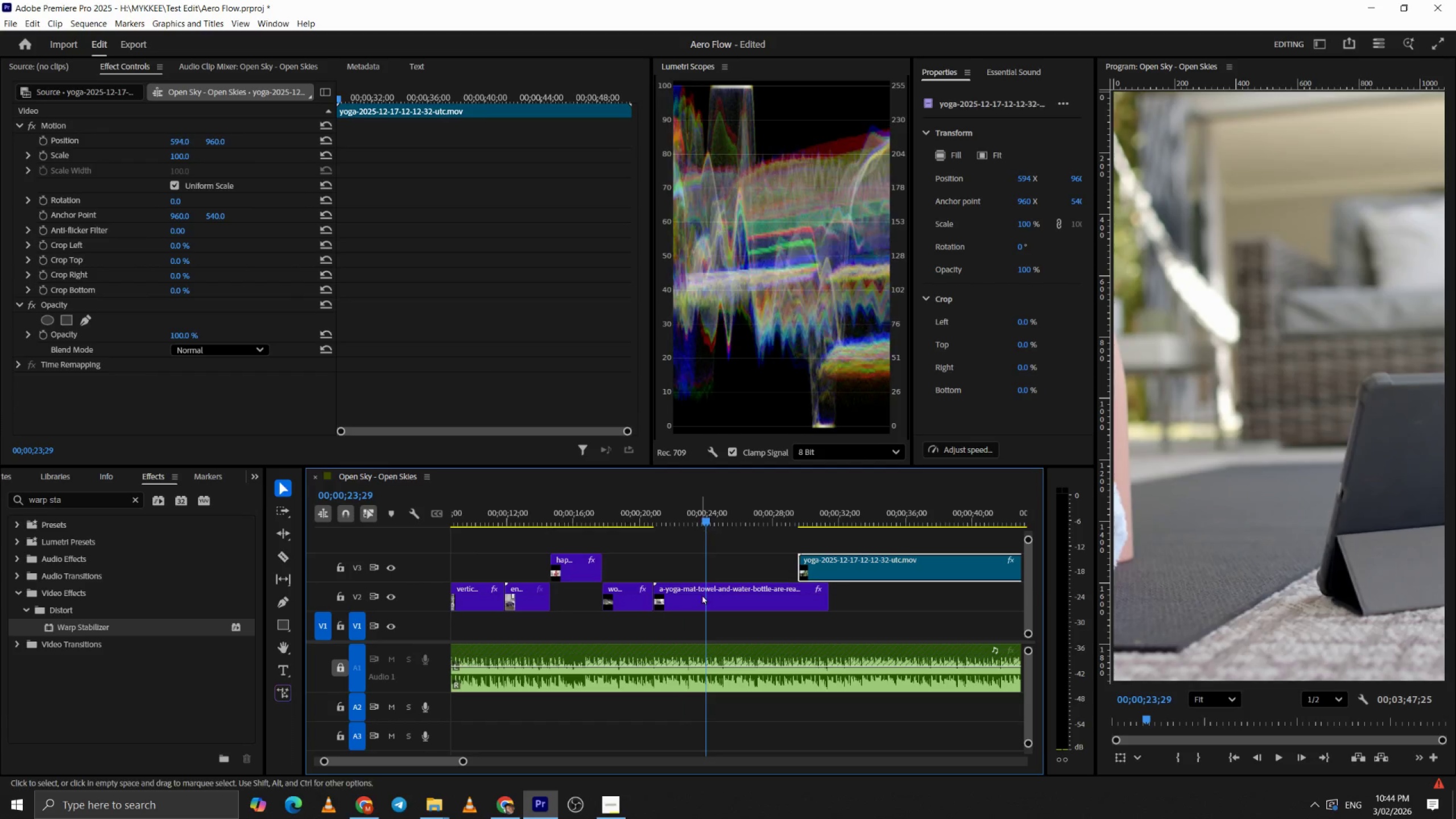 
double_click([703, 600])
 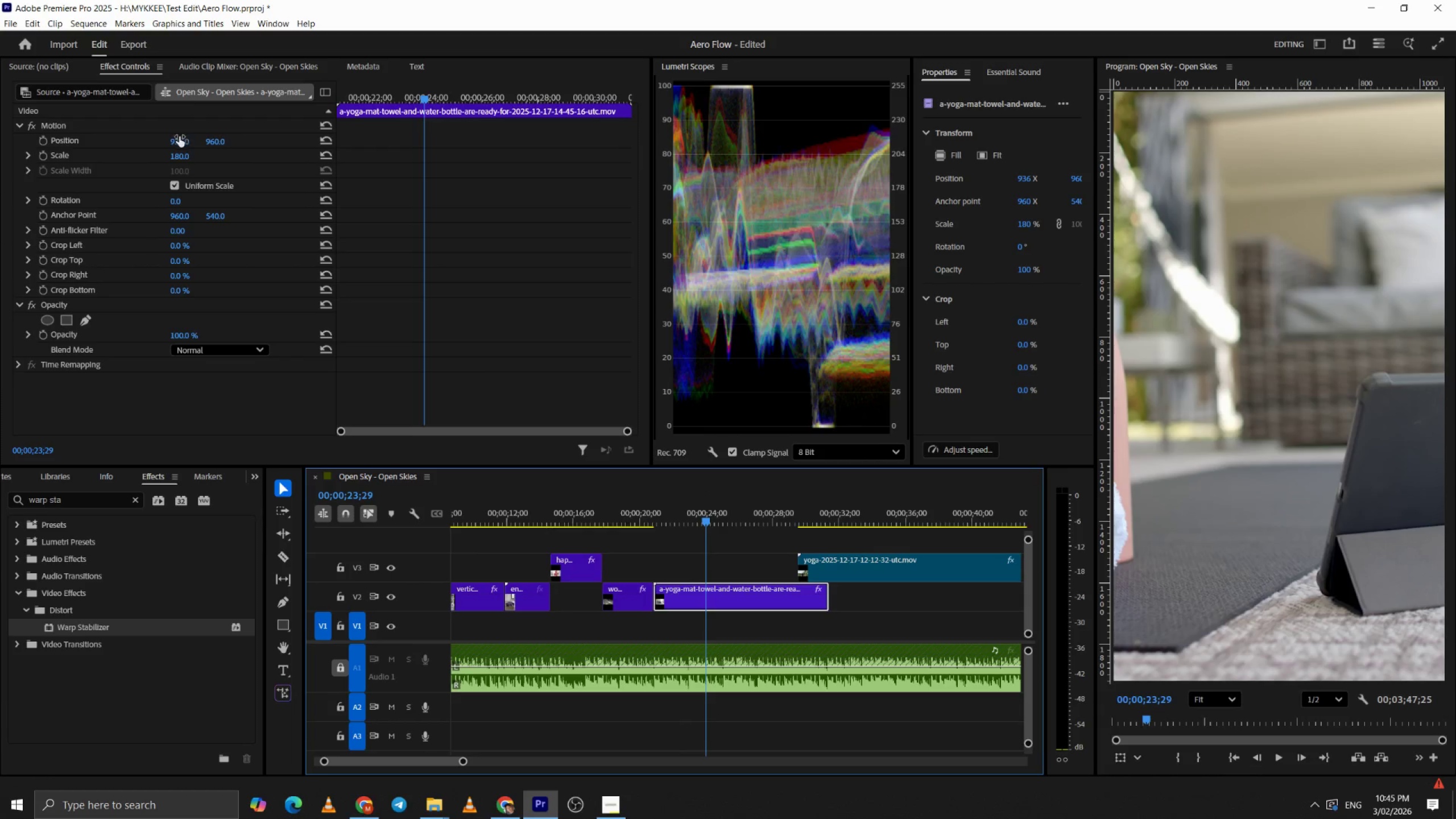 
left_click_drag(start_coordinate=[179, 138], to_coordinate=[235, 141])
 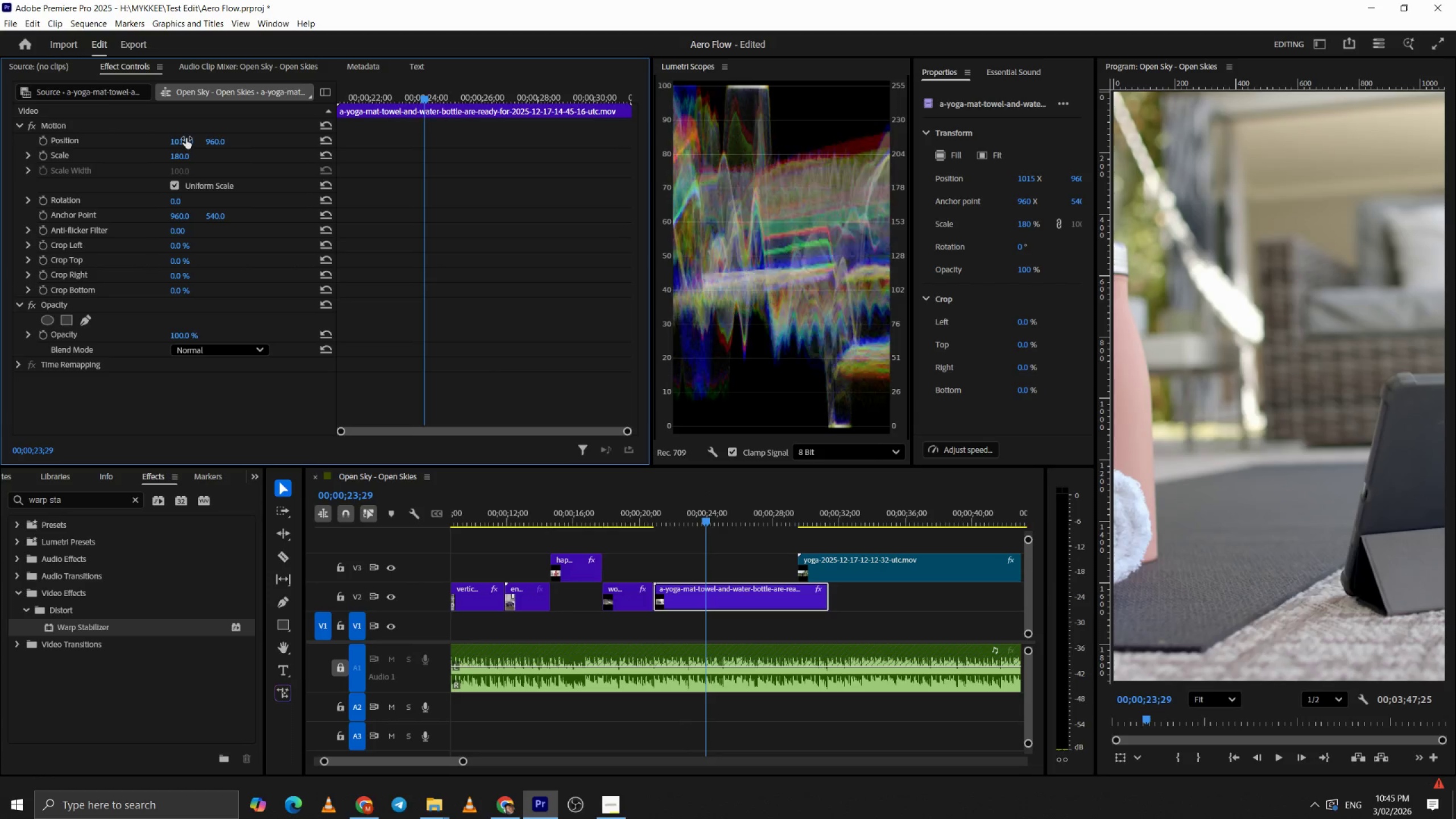 
key(Space)
 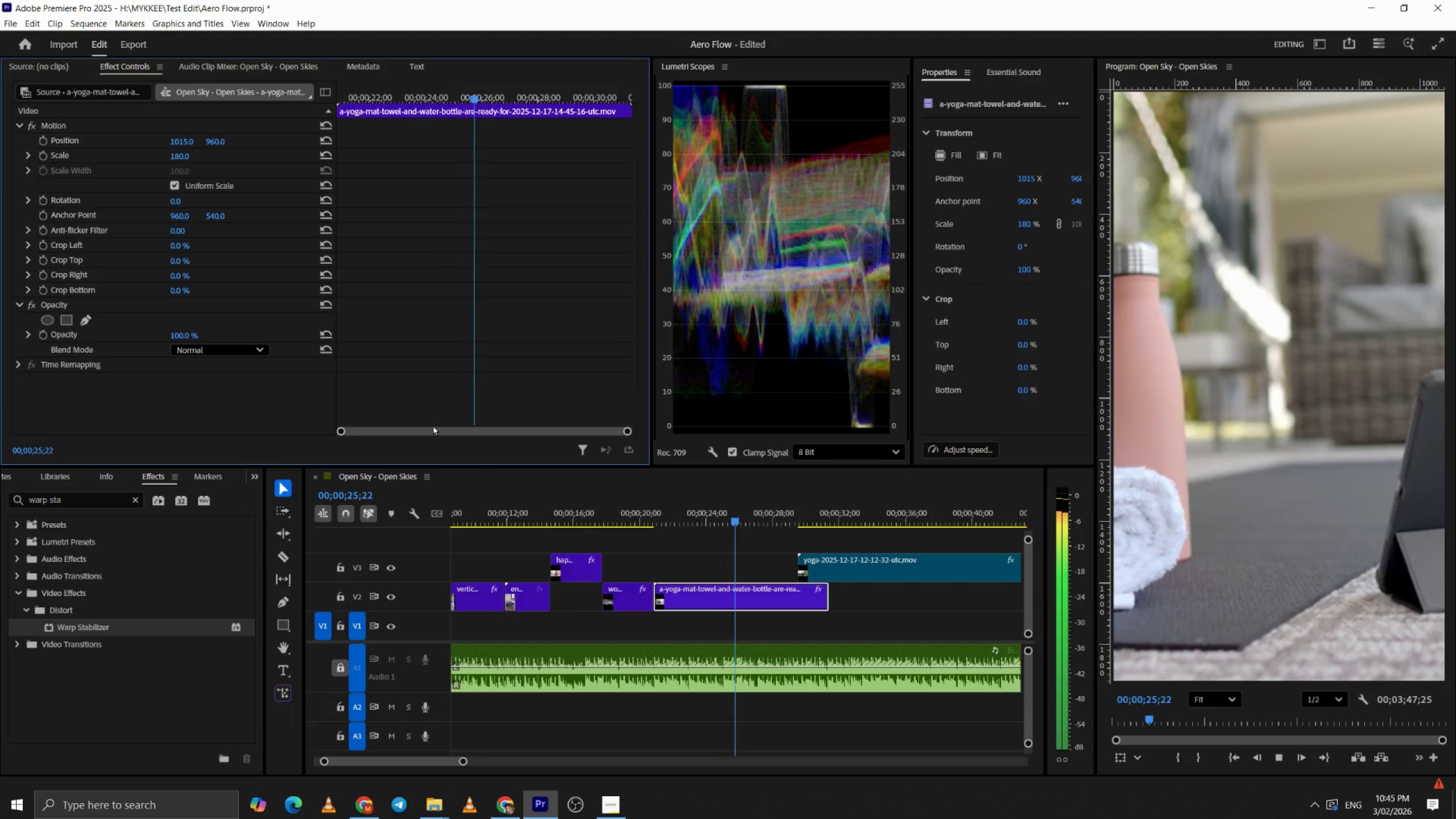 
key(Space)
 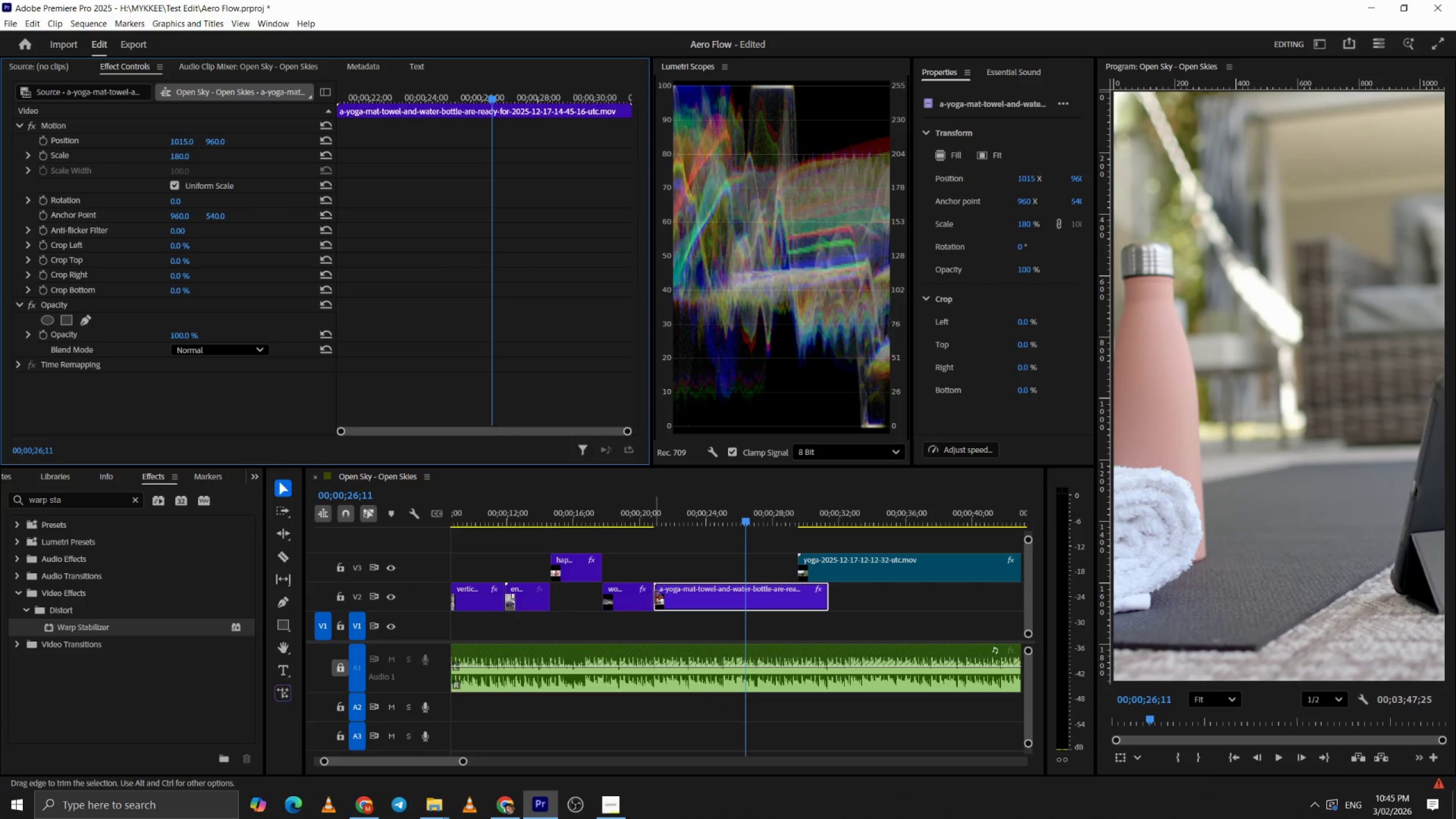 
left_click_drag(start_coordinate=[656, 598], to_coordinate=[741, 598])
 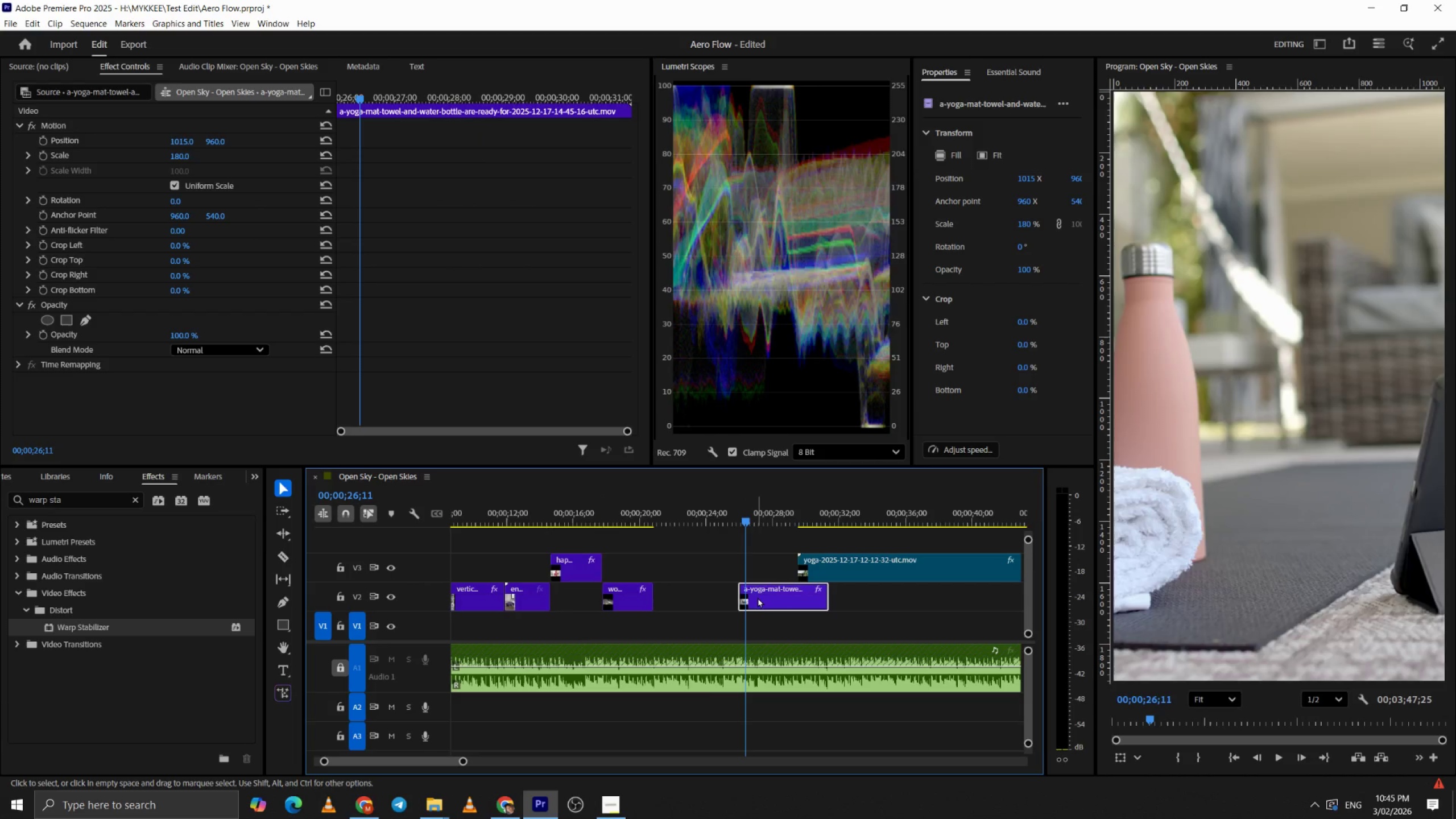 
left_click_drag(start_coordinate=[757, 597], to_coordinate=[677, 602])
 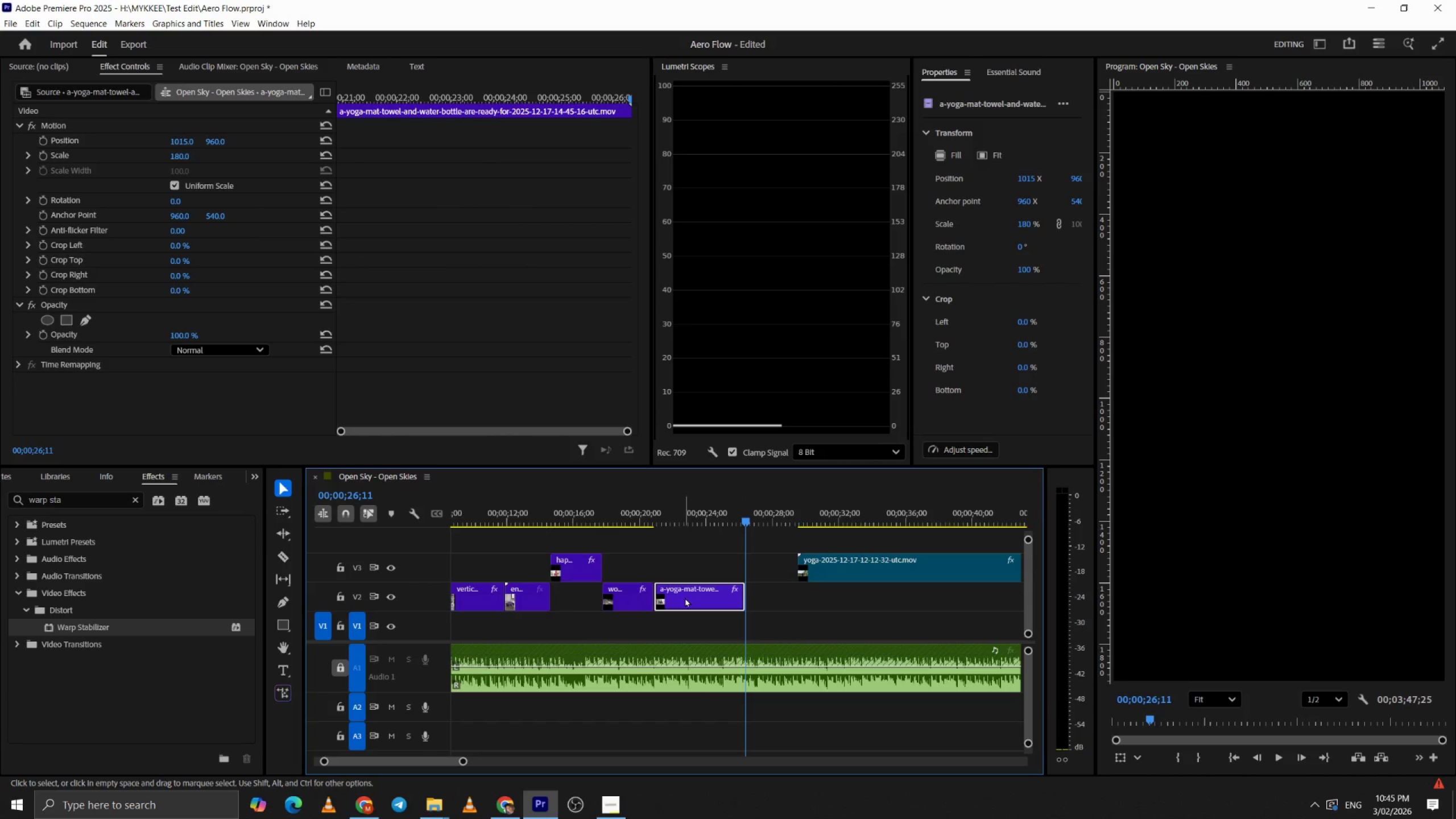 
left_click_drag(start_coordinate=[684, 597], to_coordinate=[680, 597])
 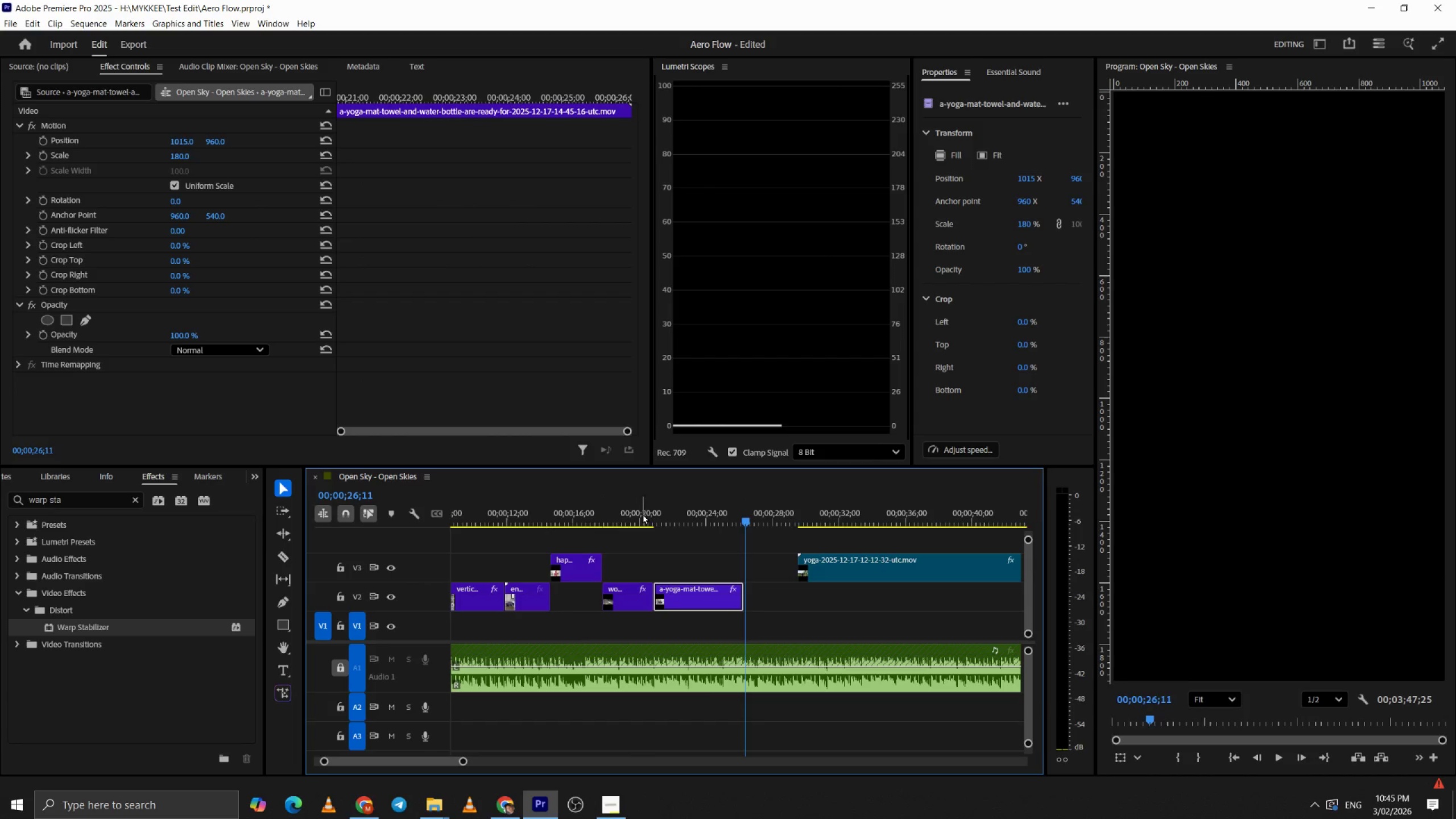 
left_click([627, 504])
 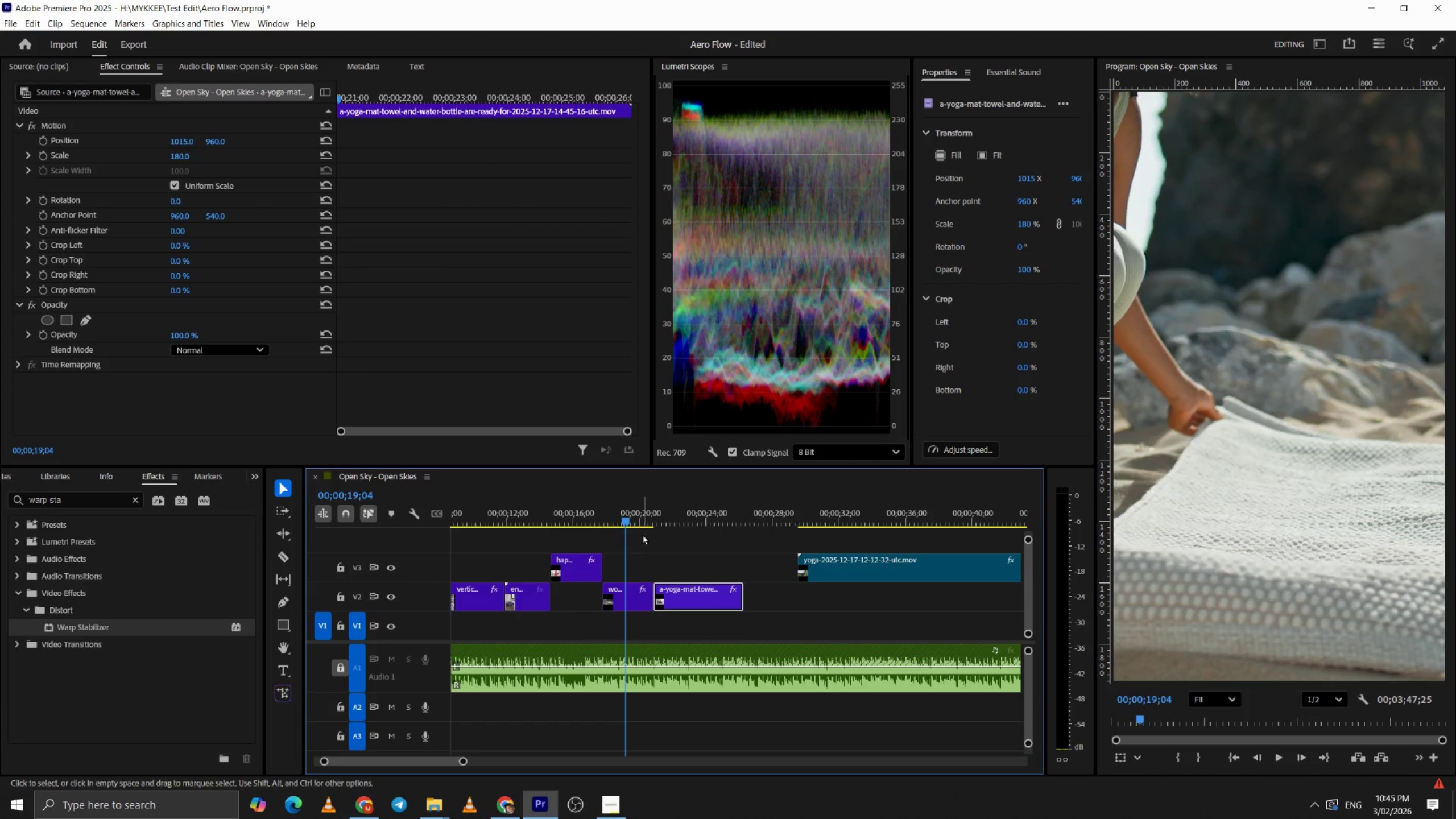 
key(Space)
 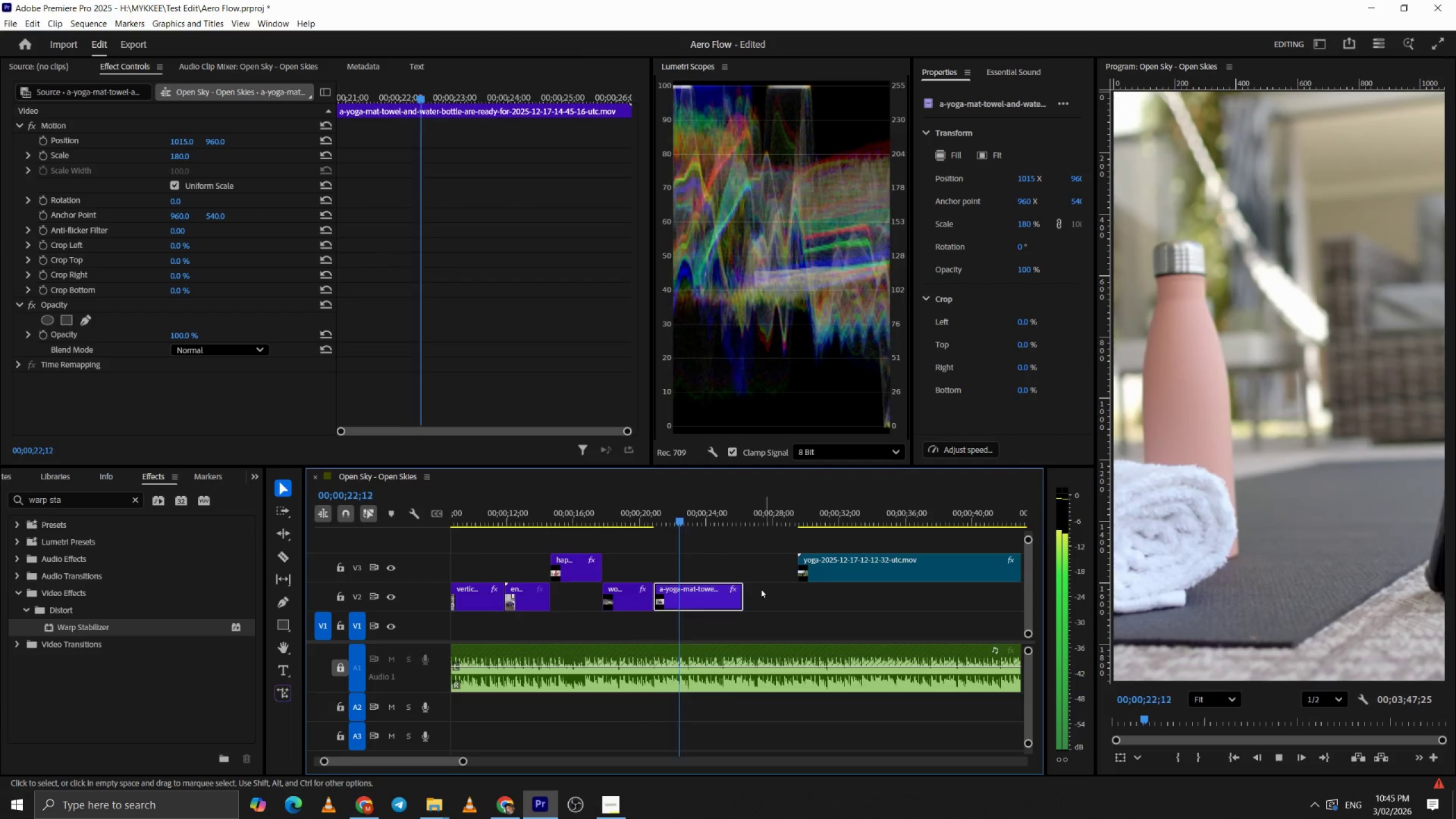 
key(Space)
 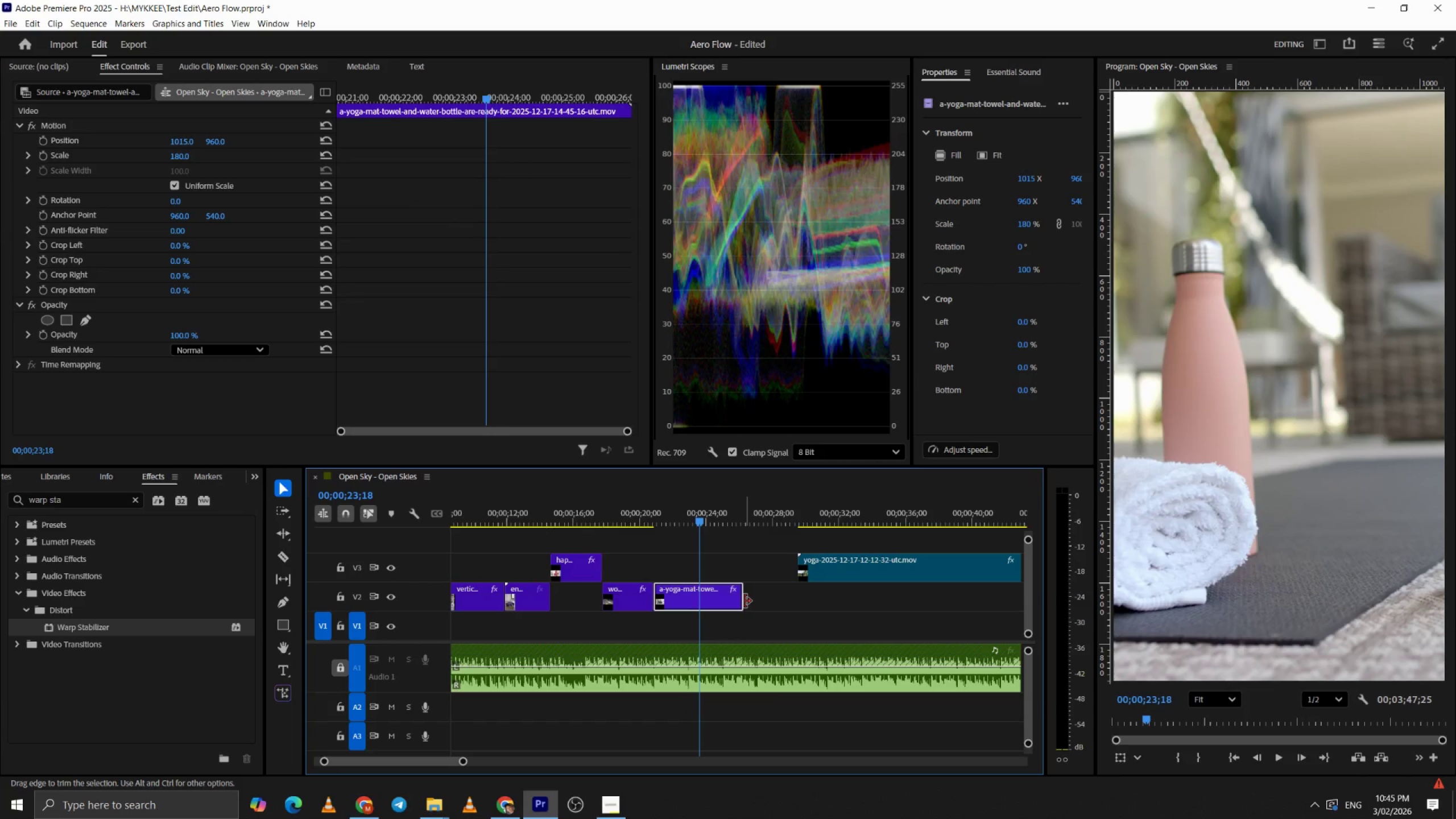 
key(Space)
 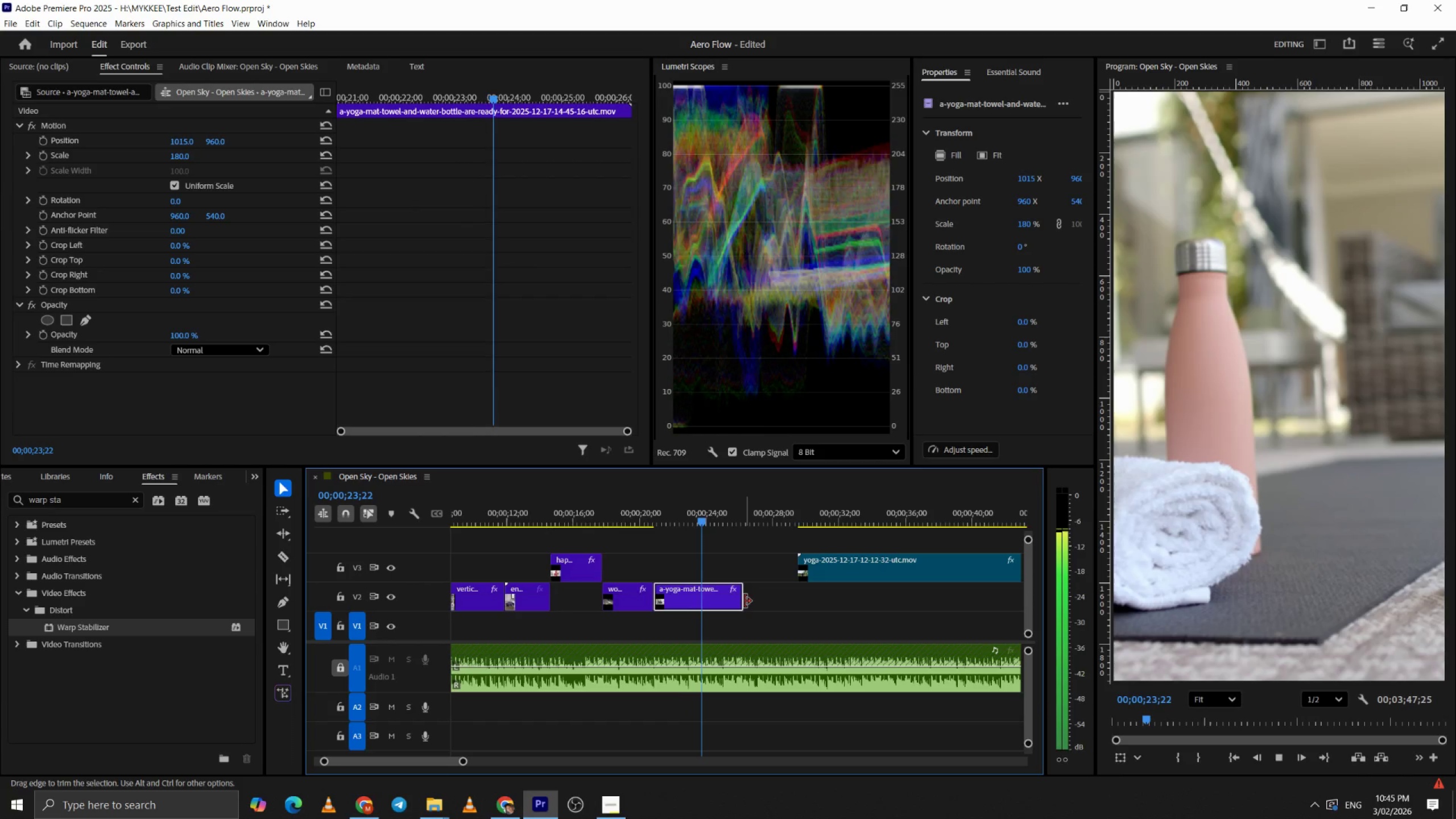 
key(Space)
 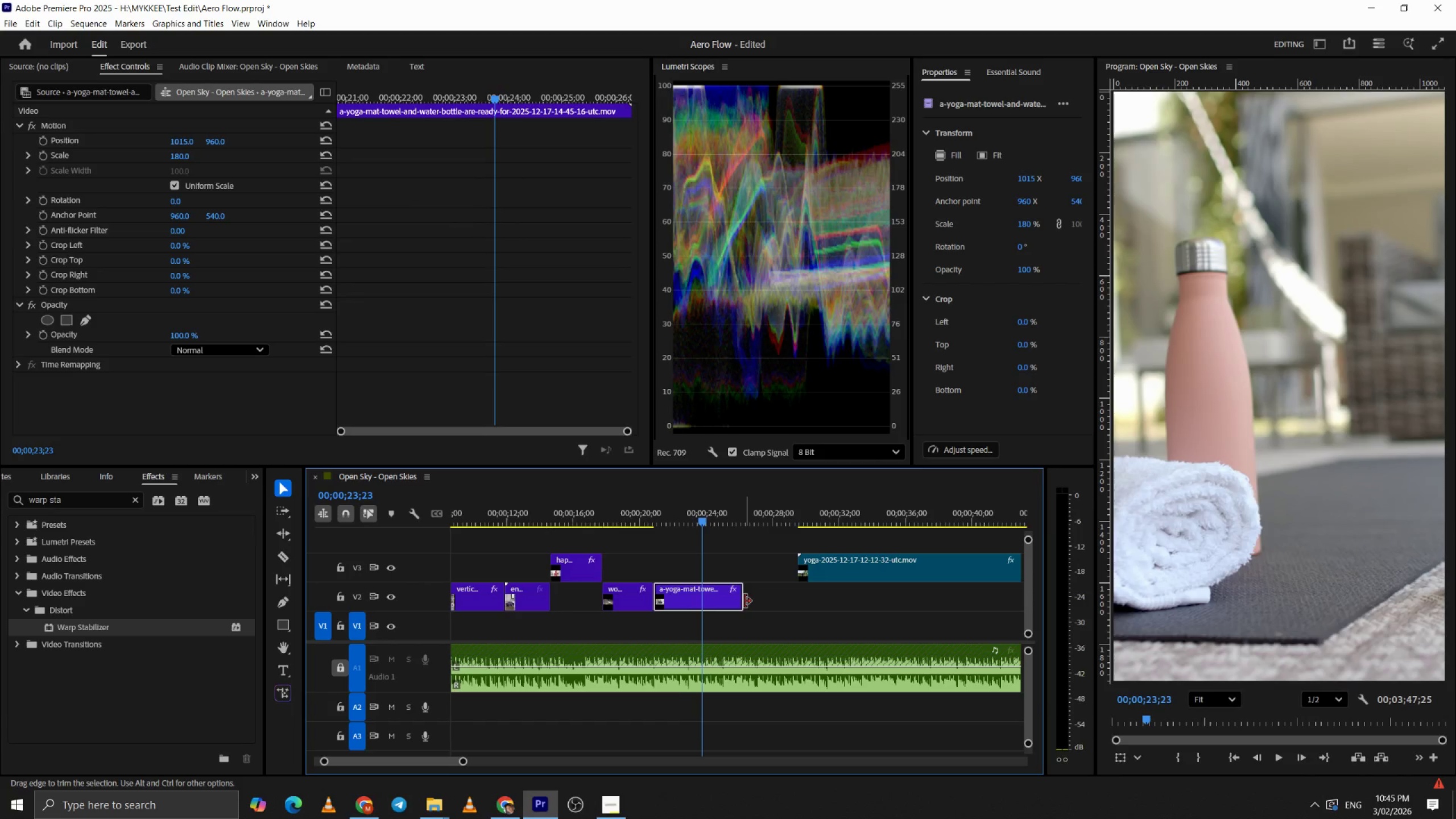 
left_click([744, 601])
 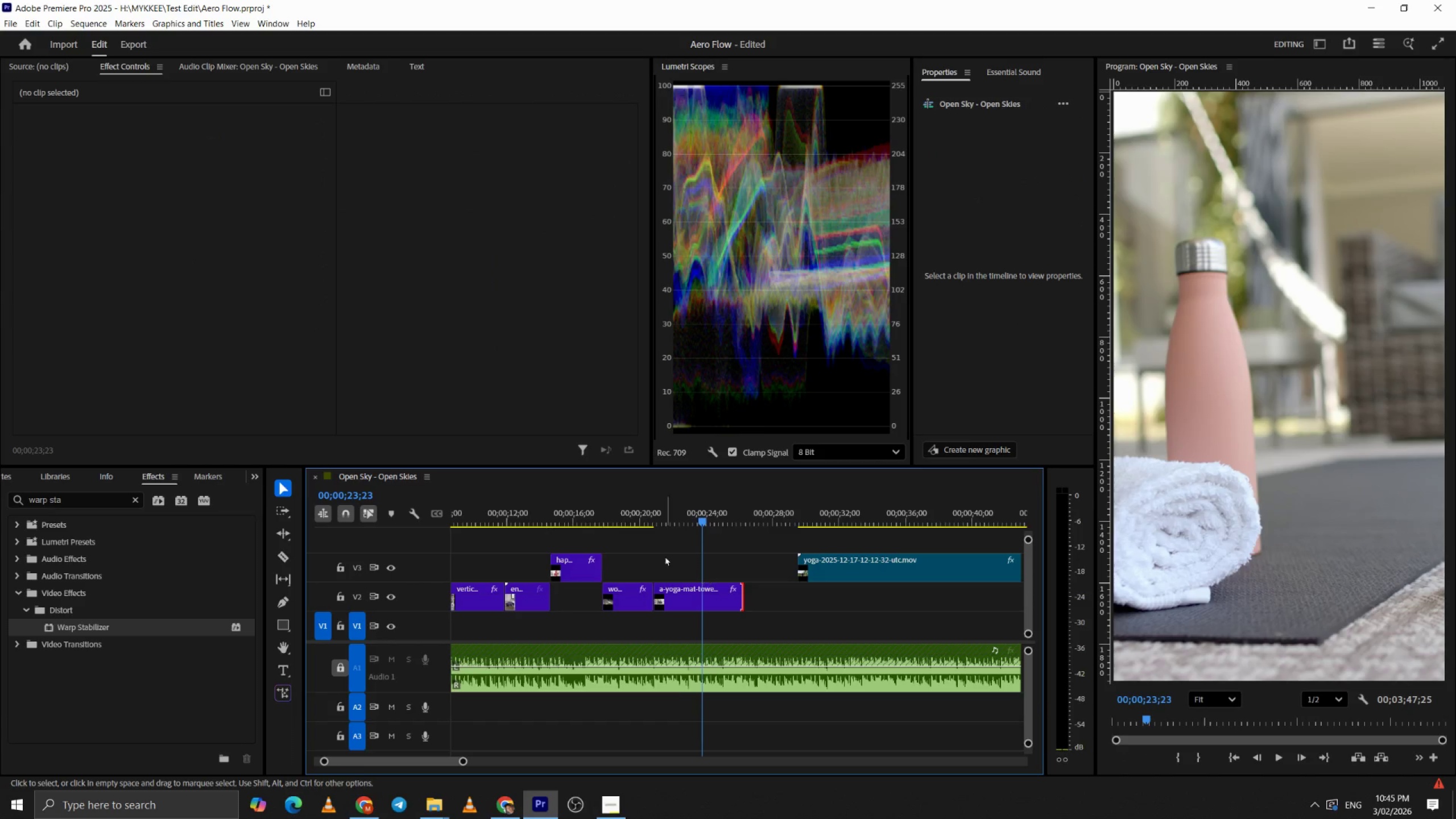 
left_click([656, 515])
 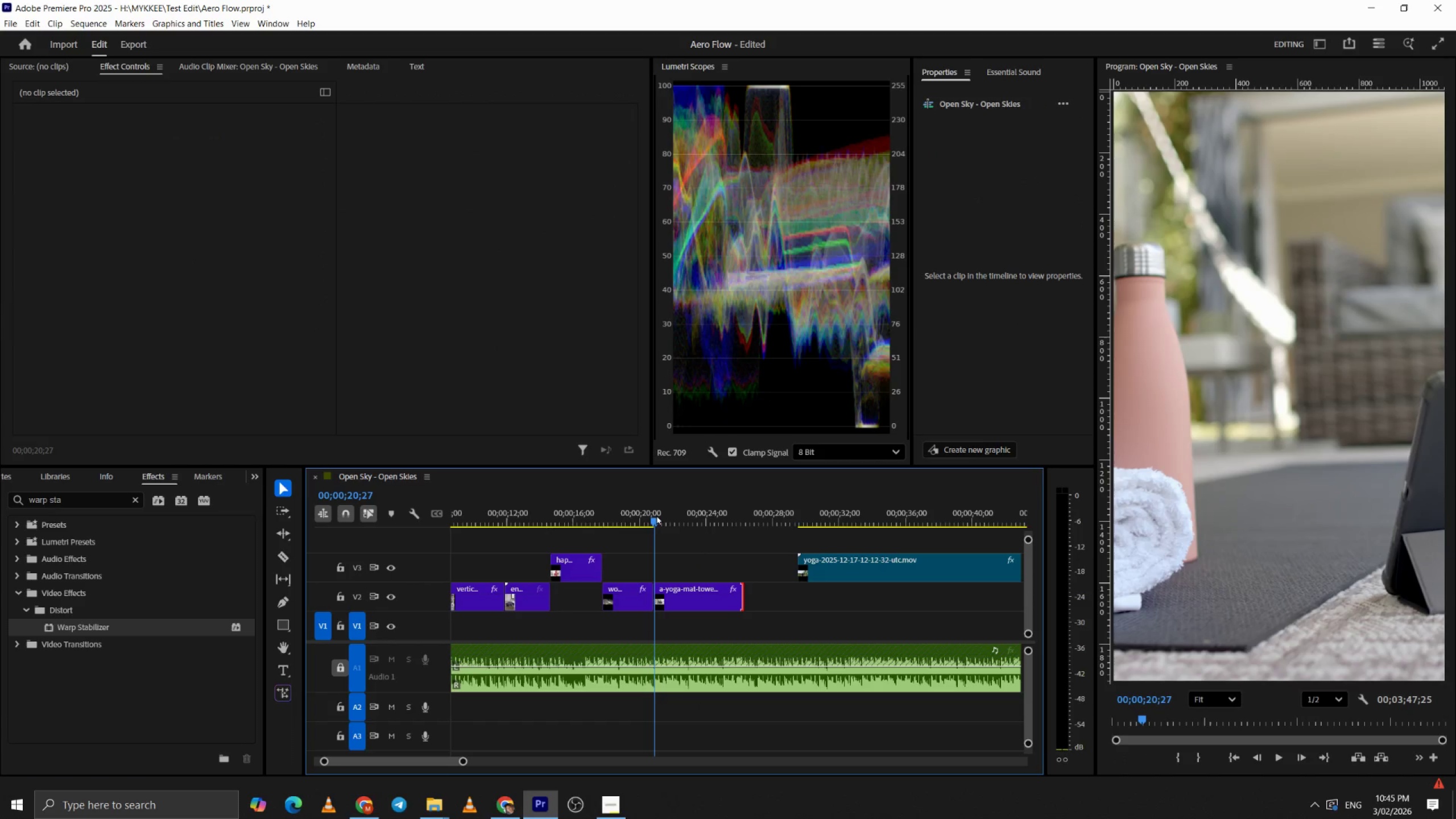 
key(Space)
 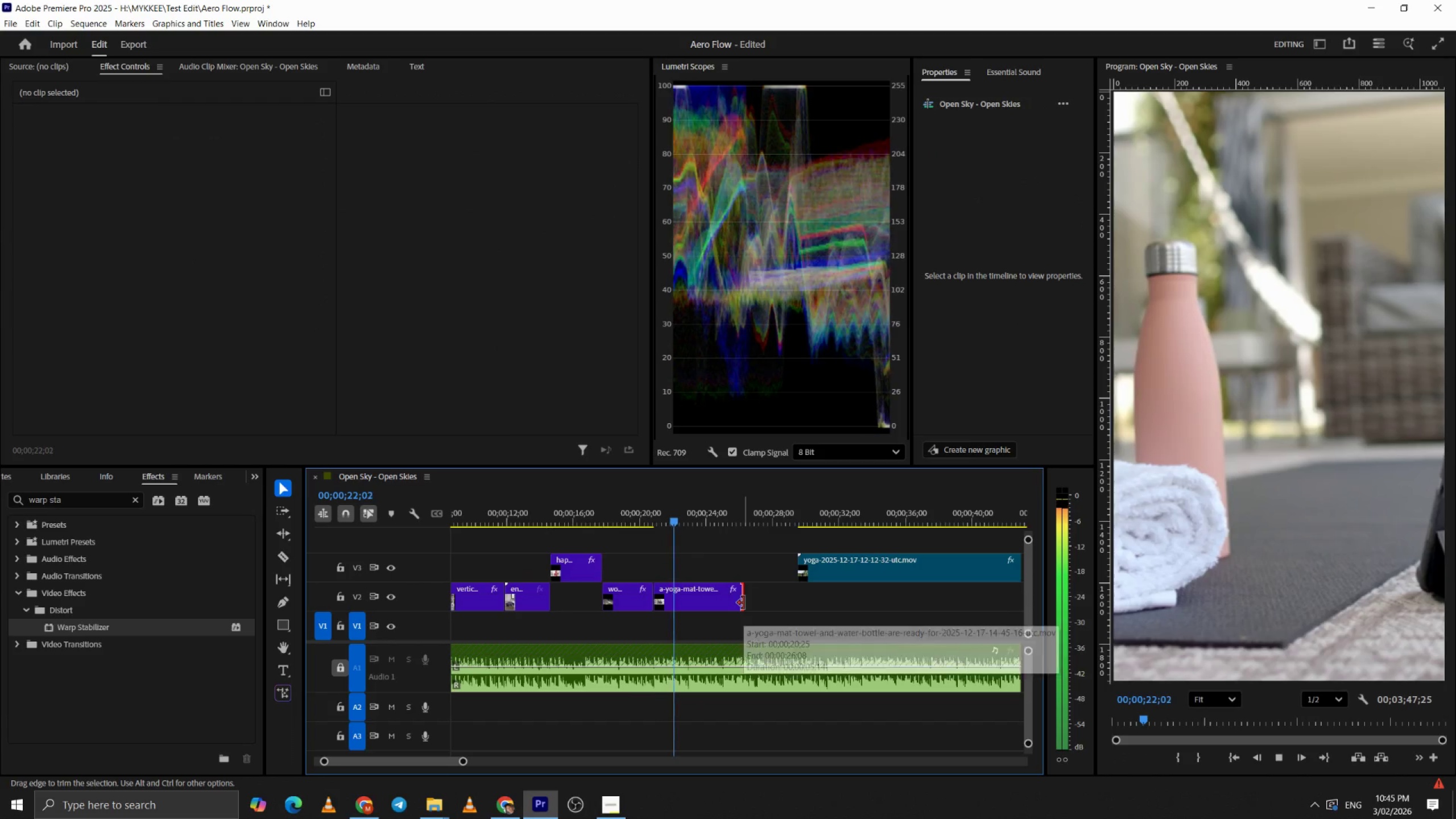 
key(Space)
 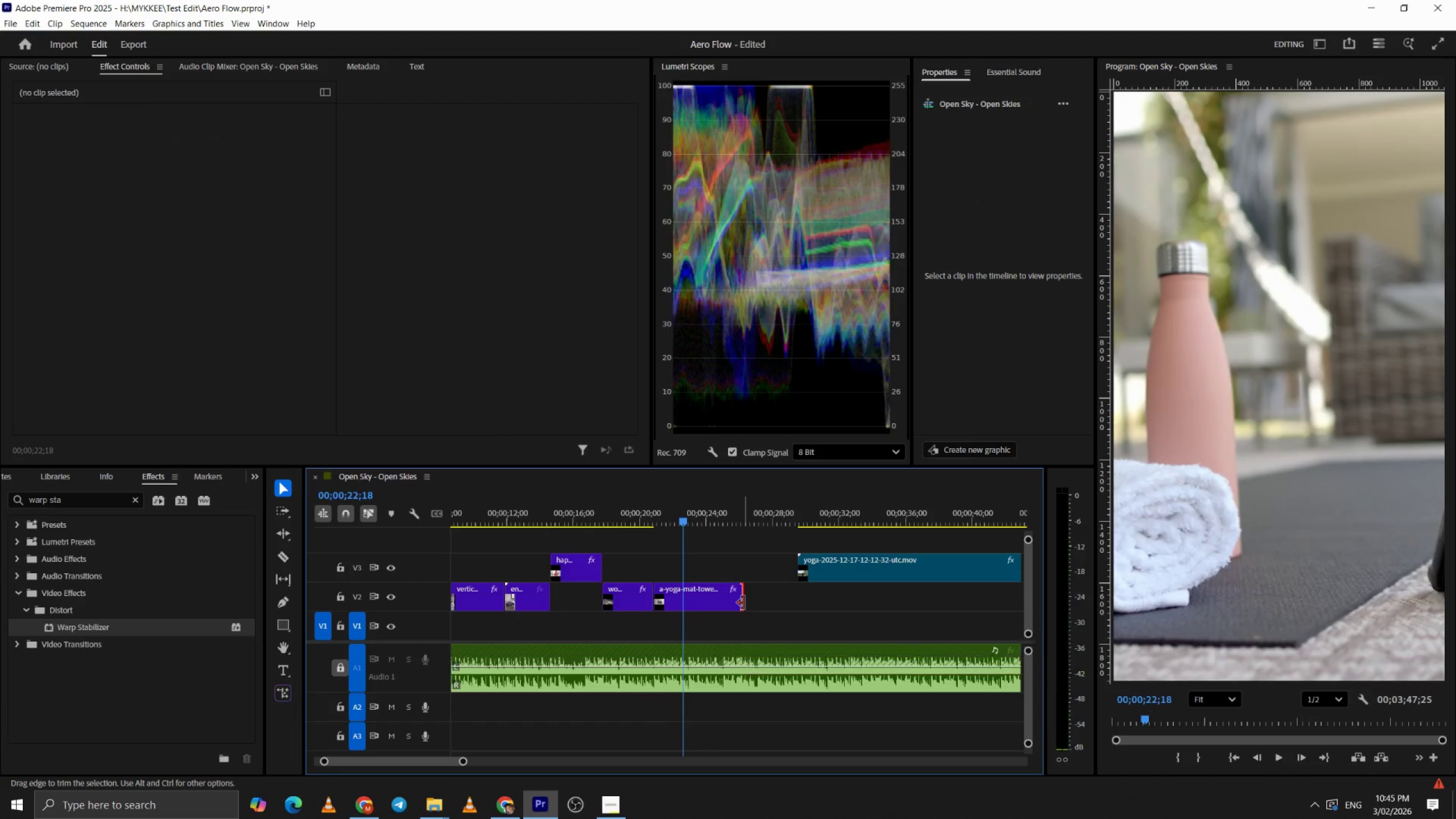 
left_click_drag(start_coordinate=[743, 603], to_coordinate=[689, 605])
 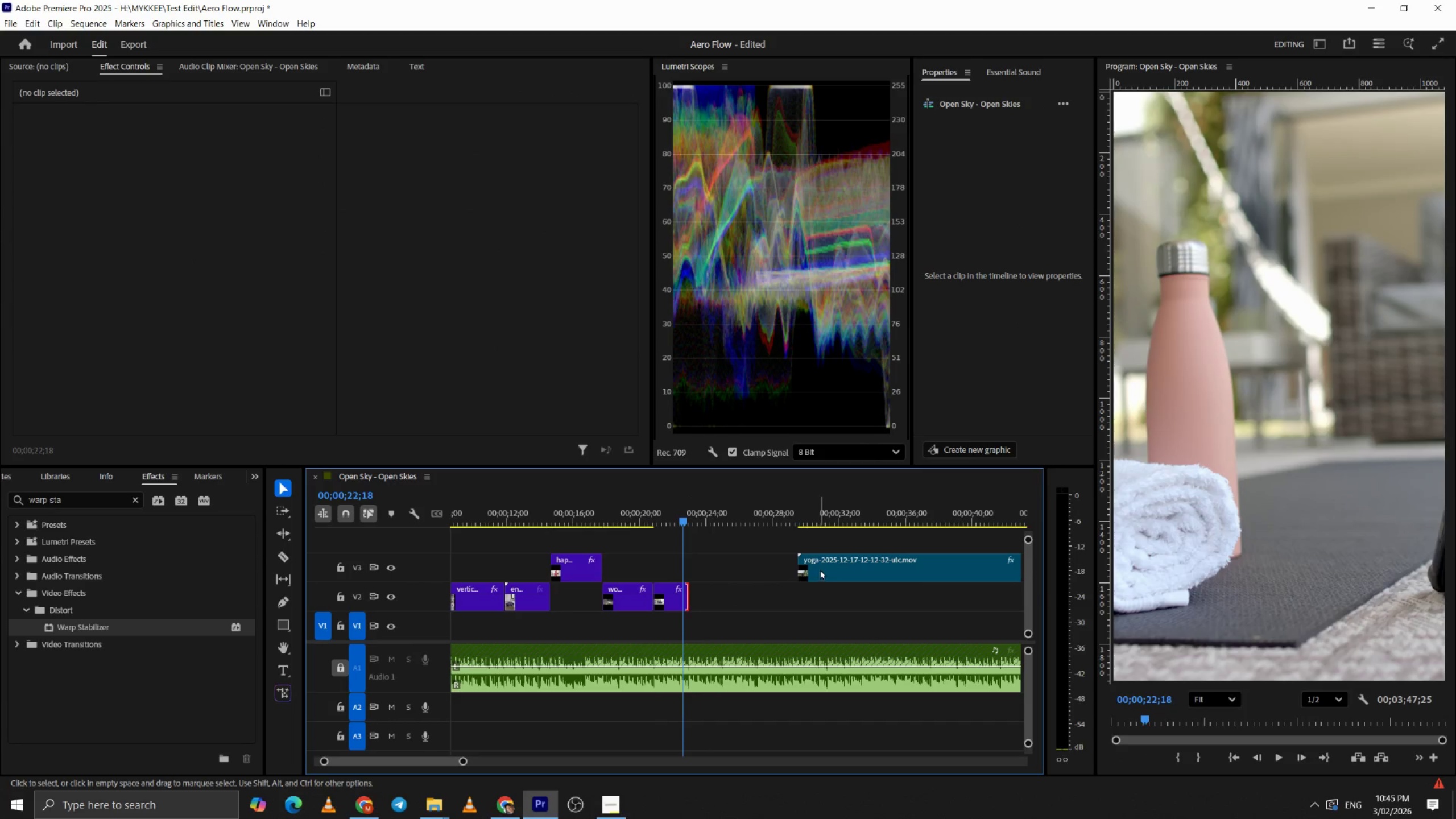 
left_click_drag(start_coordinate=[821, 569], to_coordinate=[708, 578])
 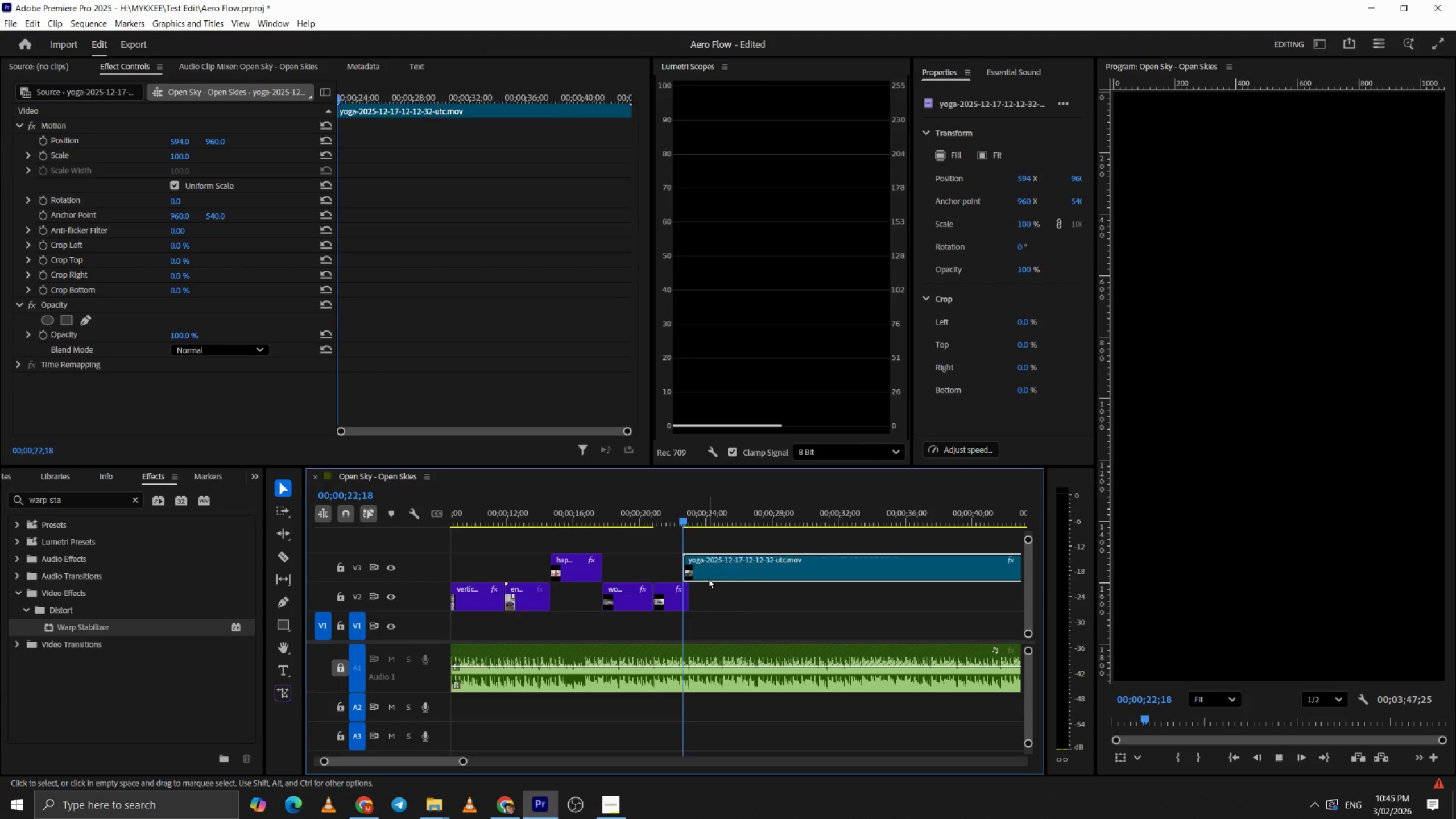 
key(Space)
 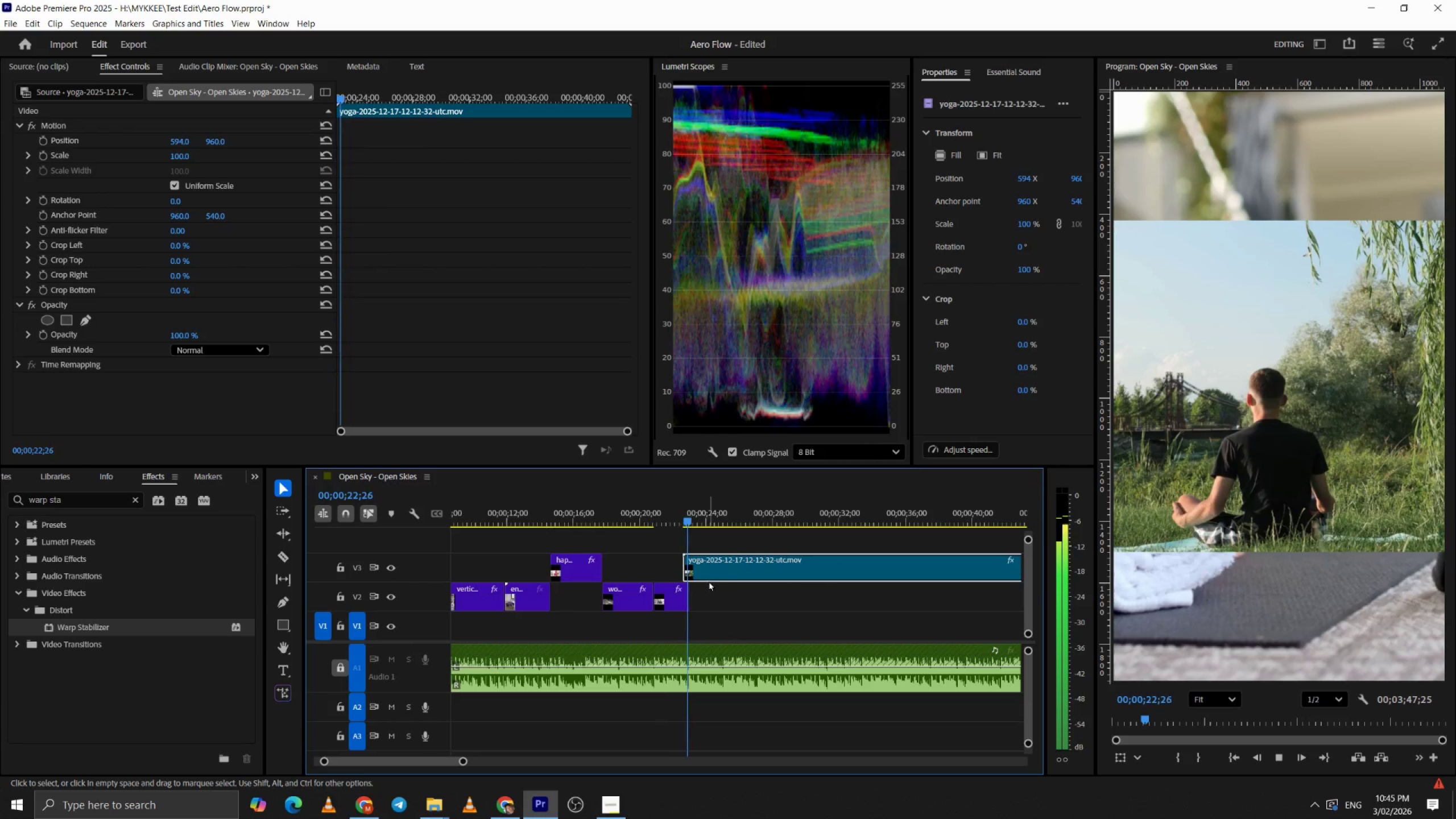 
key(Alt+AltLeft)
 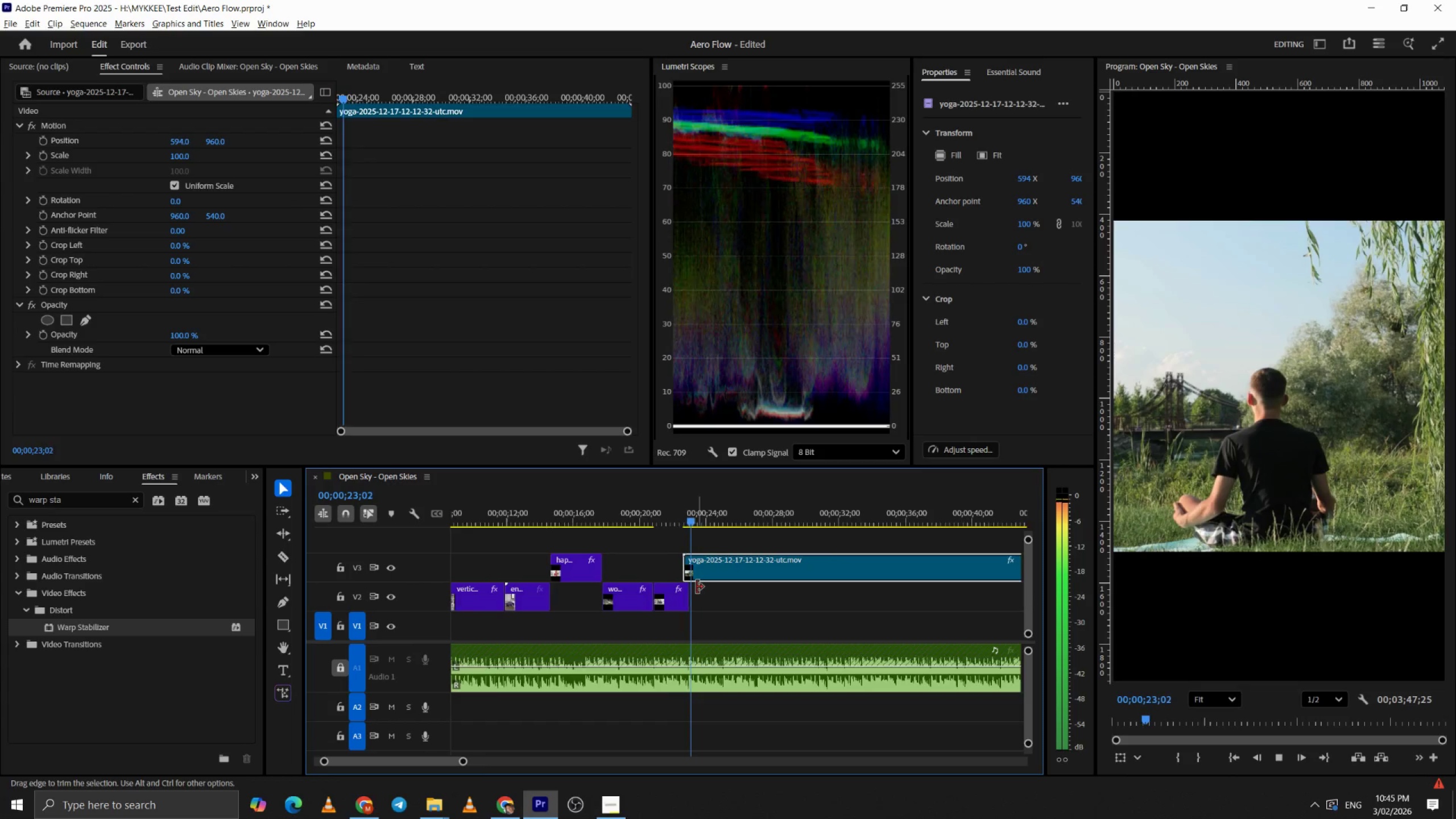 
key(Space)
 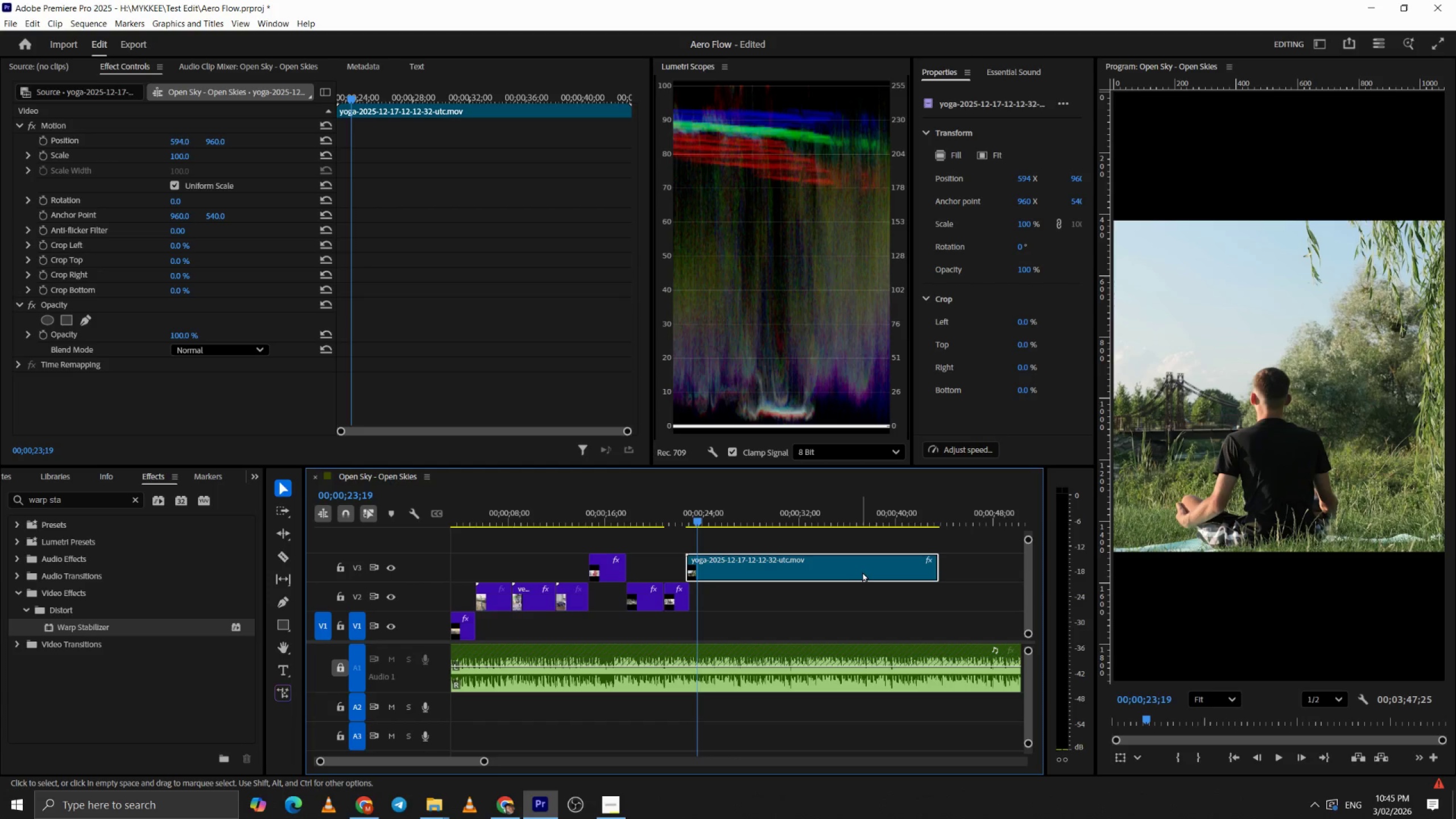 
scroll: coordinate [690, 592], scroll_direction: down, amount: 3.0
 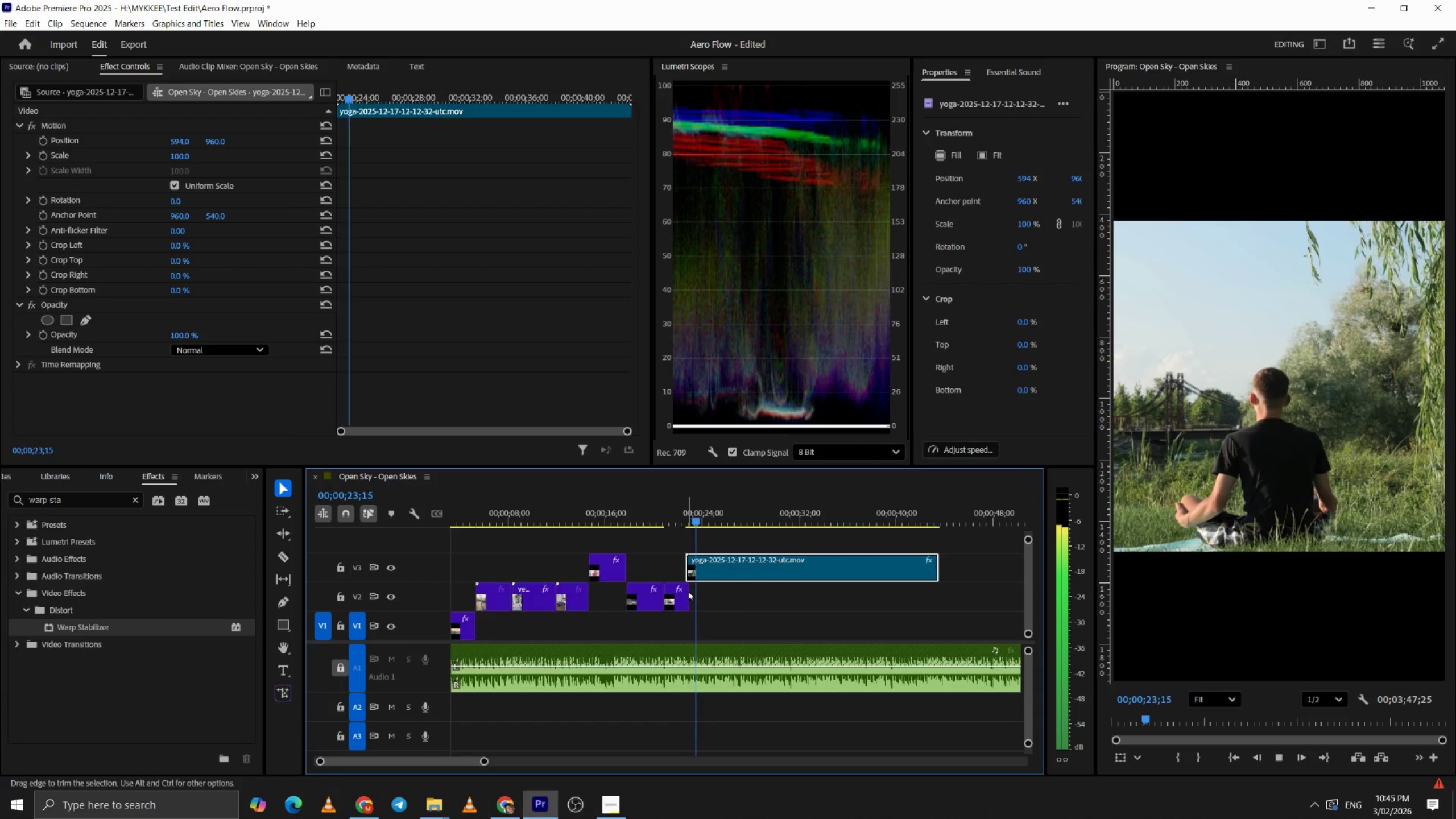 
key(Space)
 